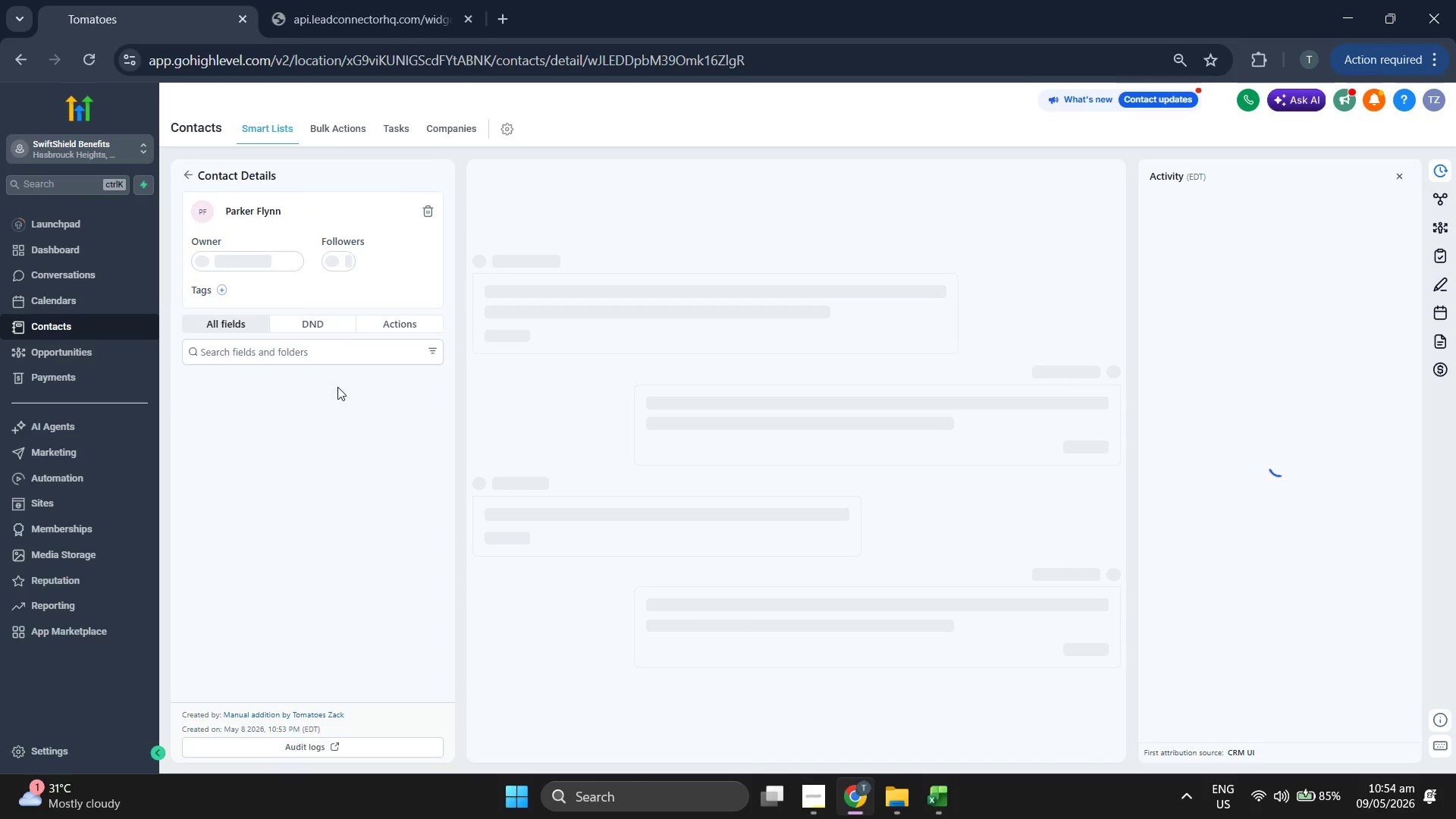 
scroll: coordinate [360, 386], scroll_direction: down, amount: 2.0
 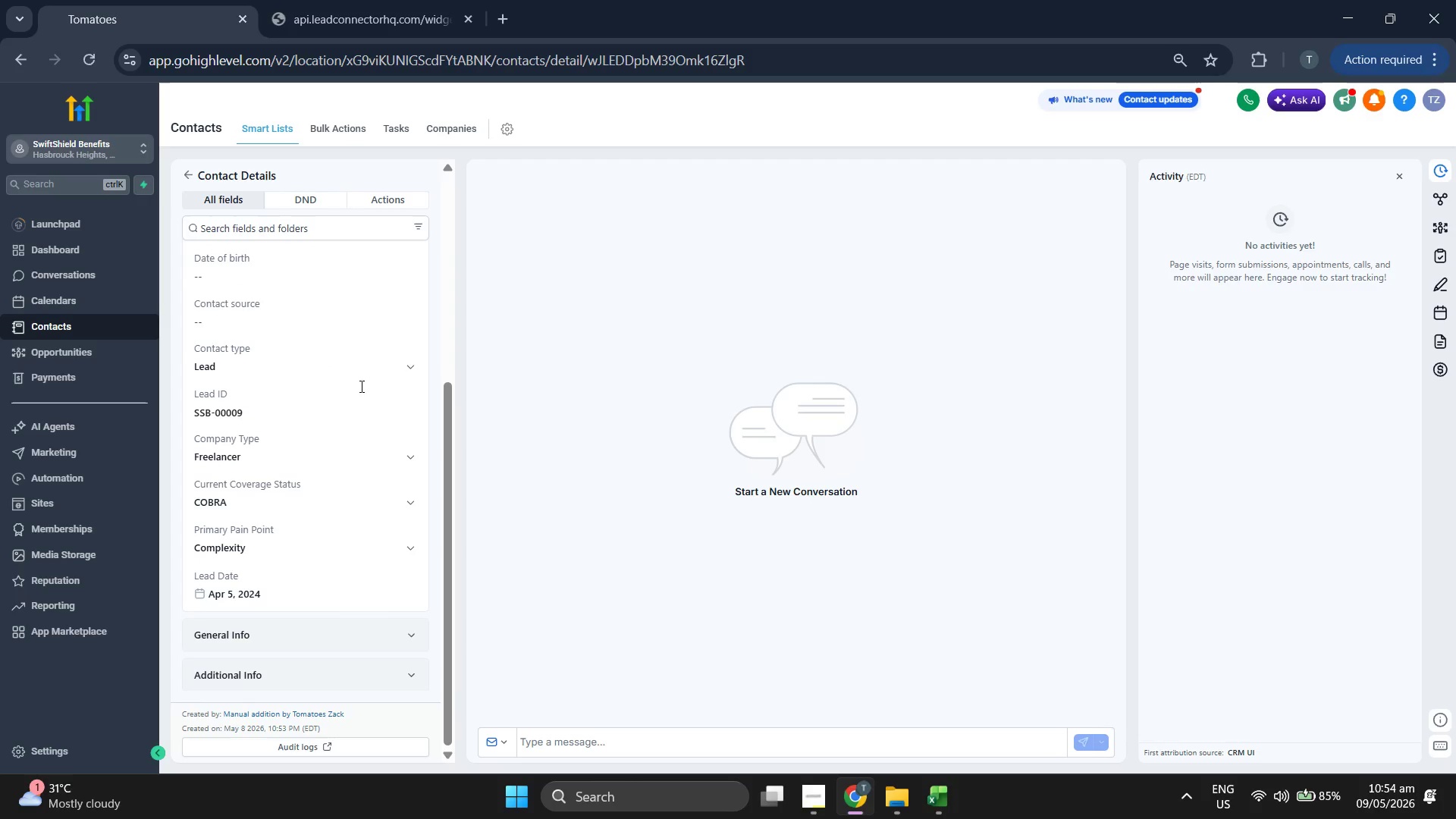 
scroll: coordinate [359, 386], scroll_direction: up, amount: 4.0
 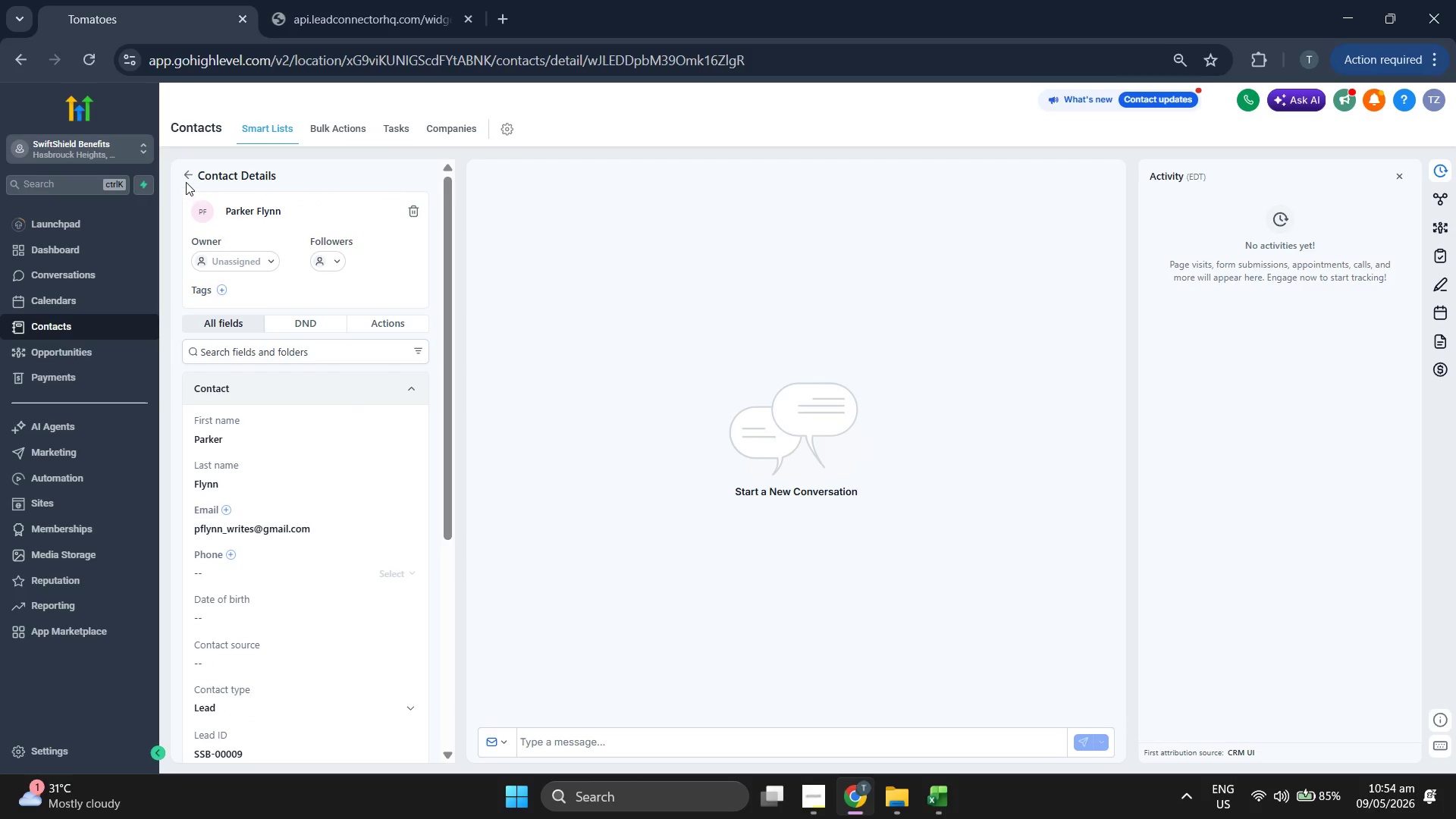 
left_click([186, 182])
 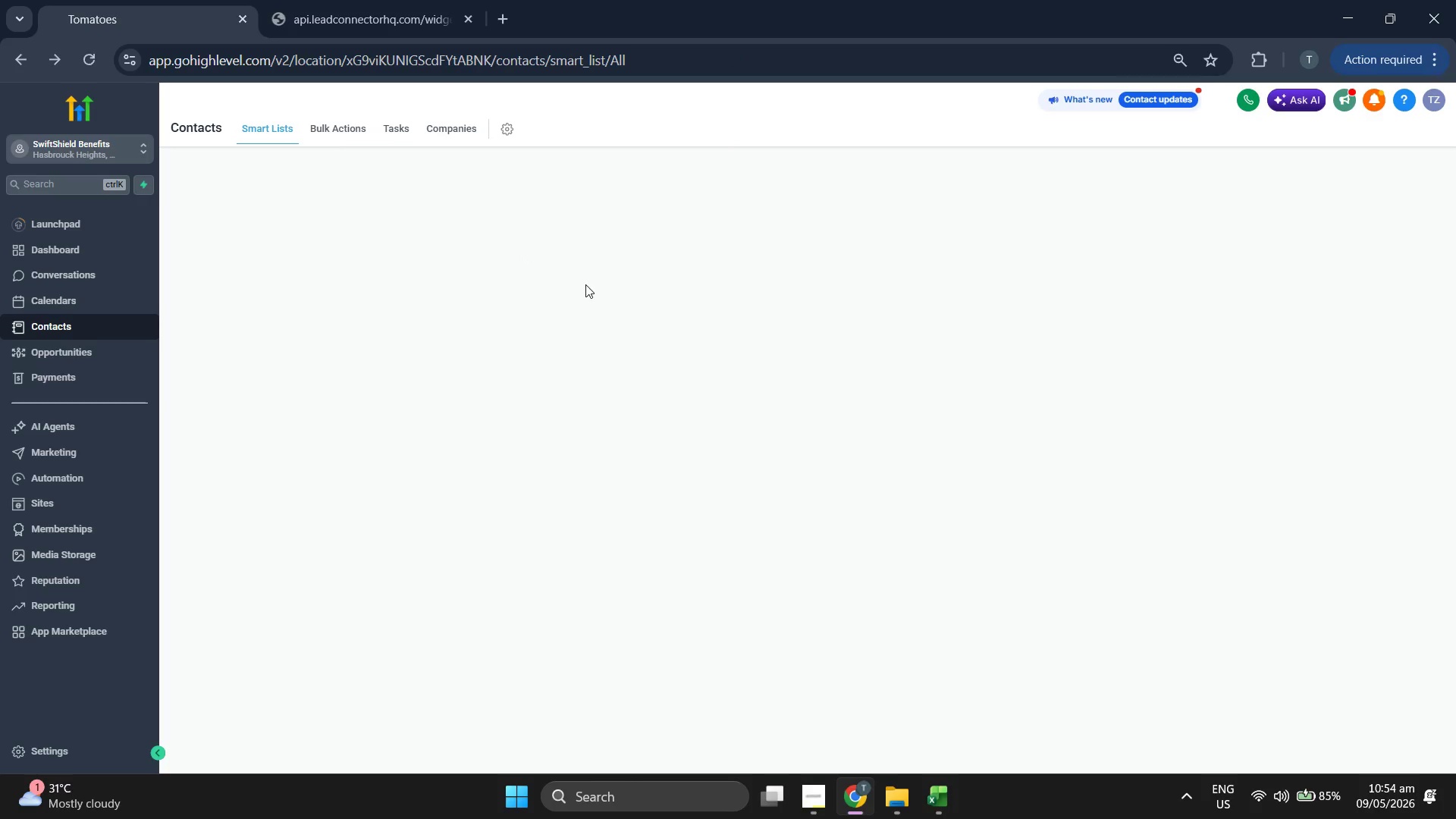 
wait(8.39)
 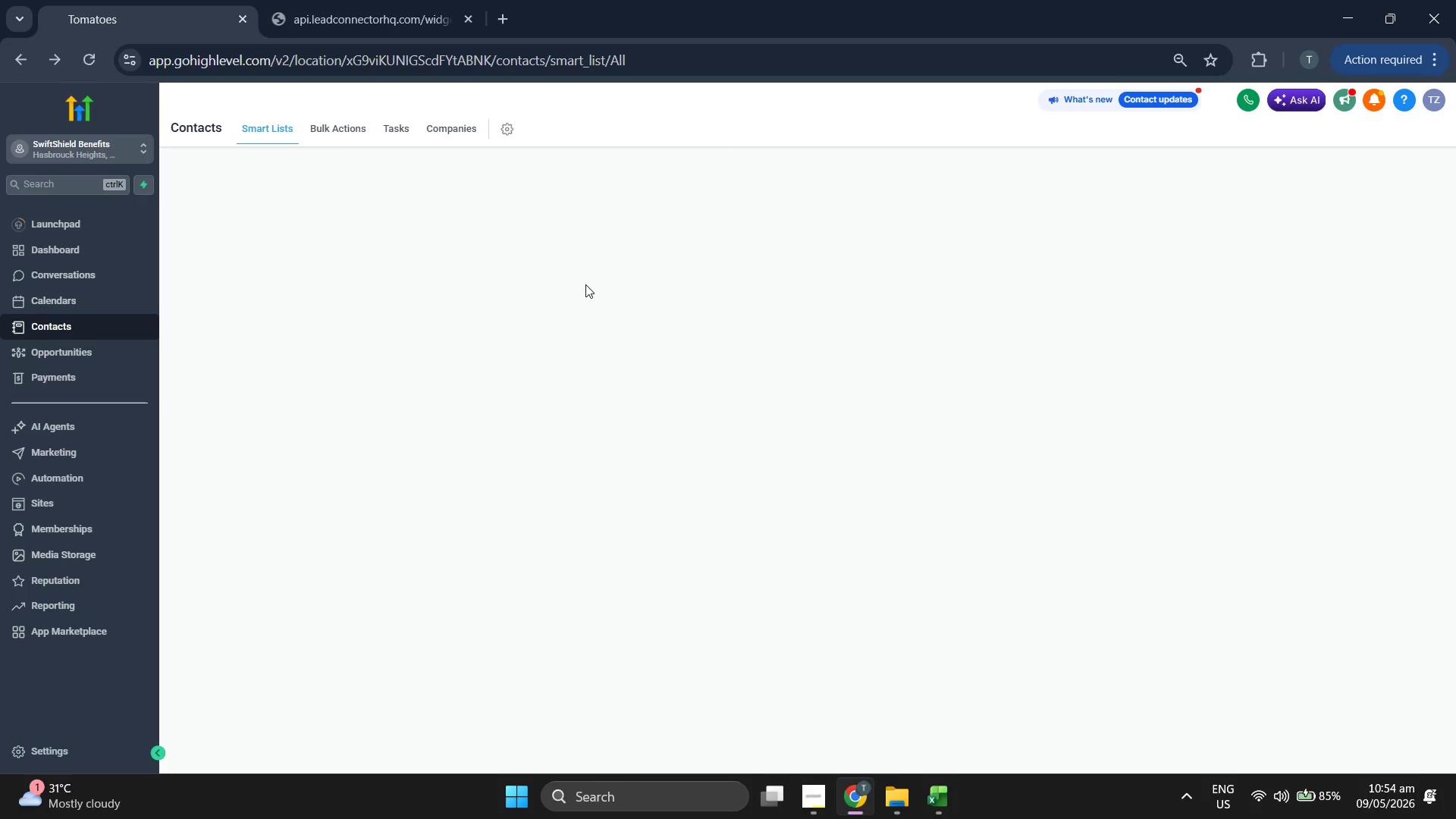 
left_click([1357, 167])
 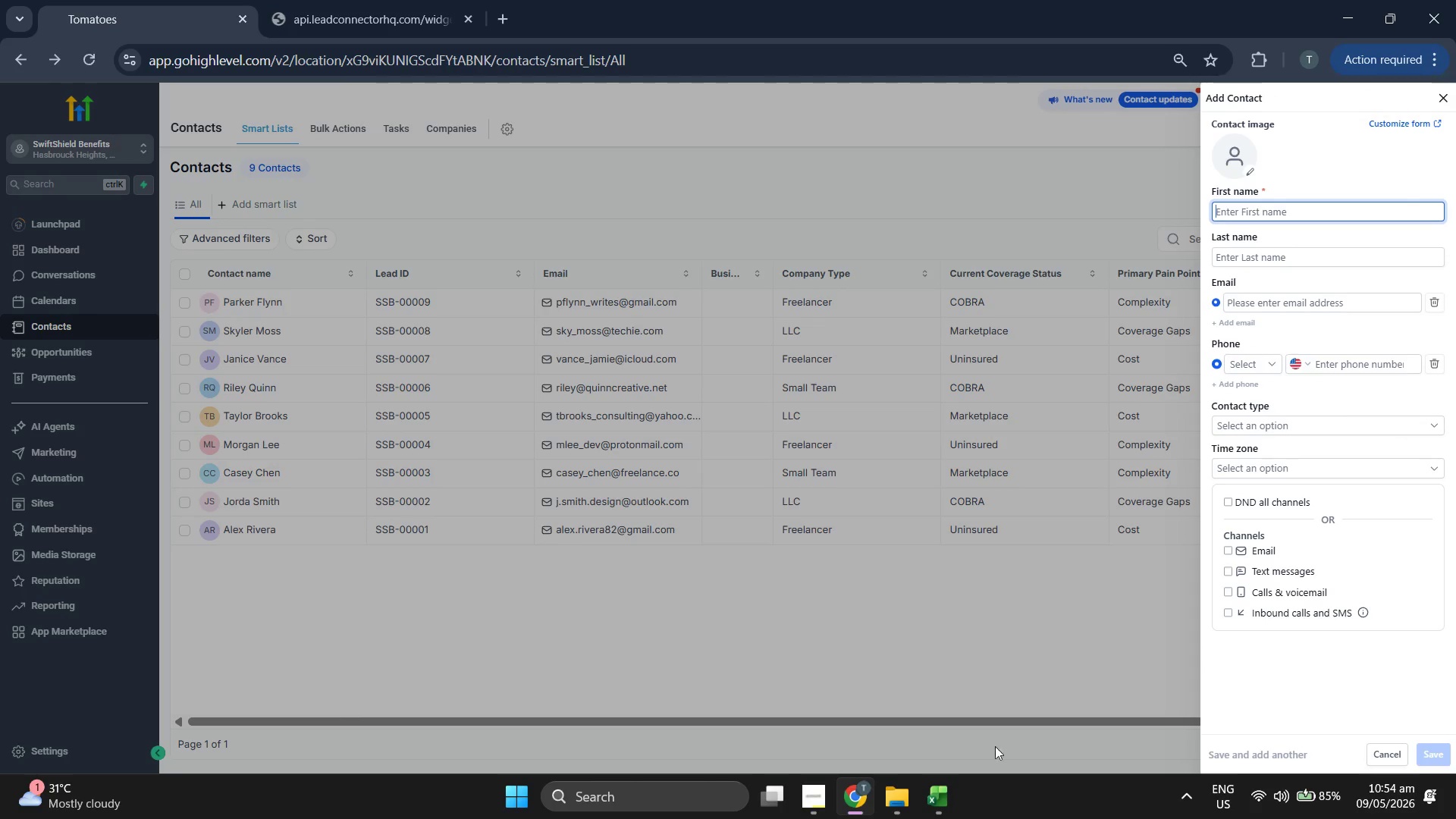 
left_click([953, 790])
 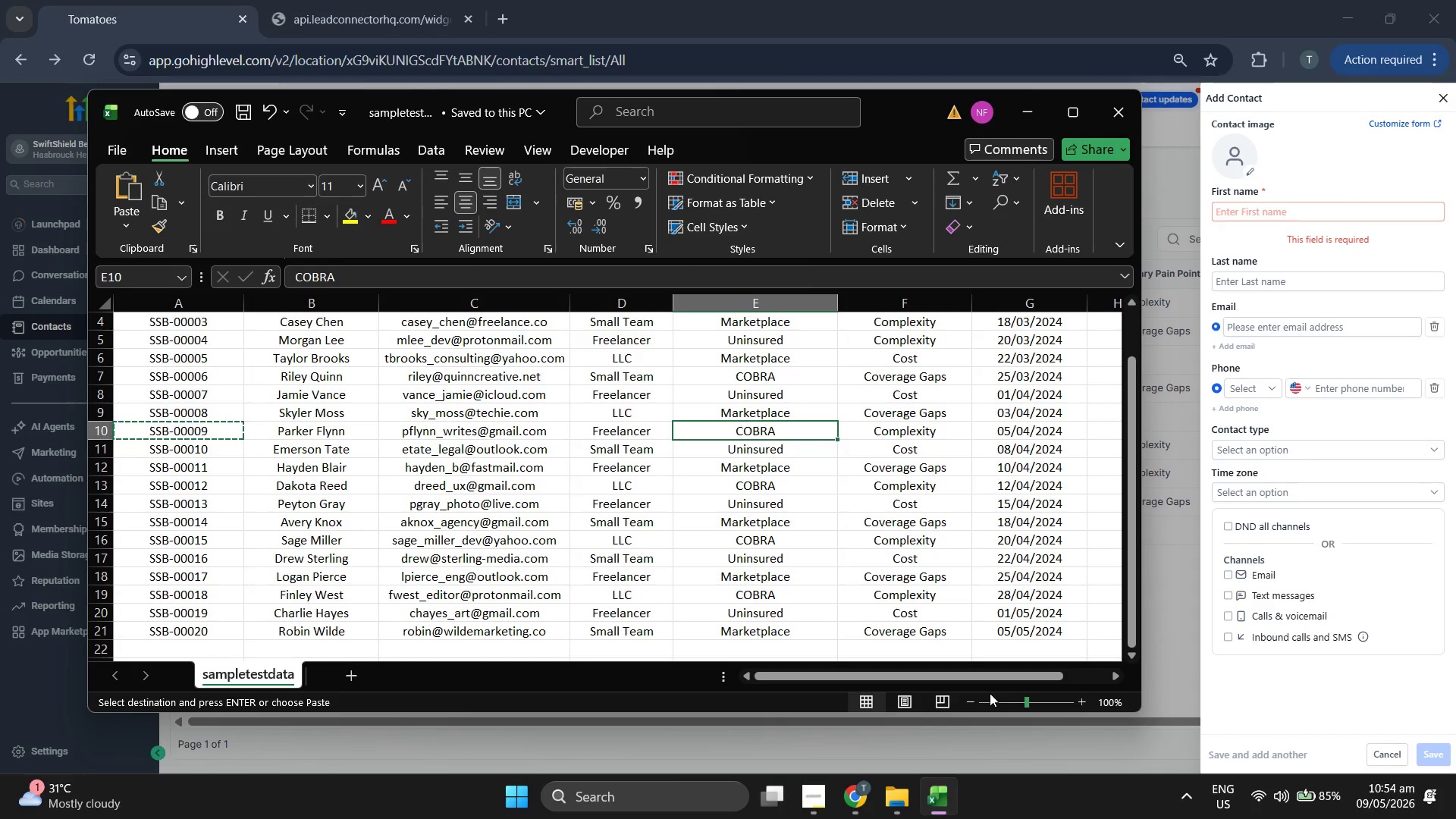 
key(ArrowDown)
 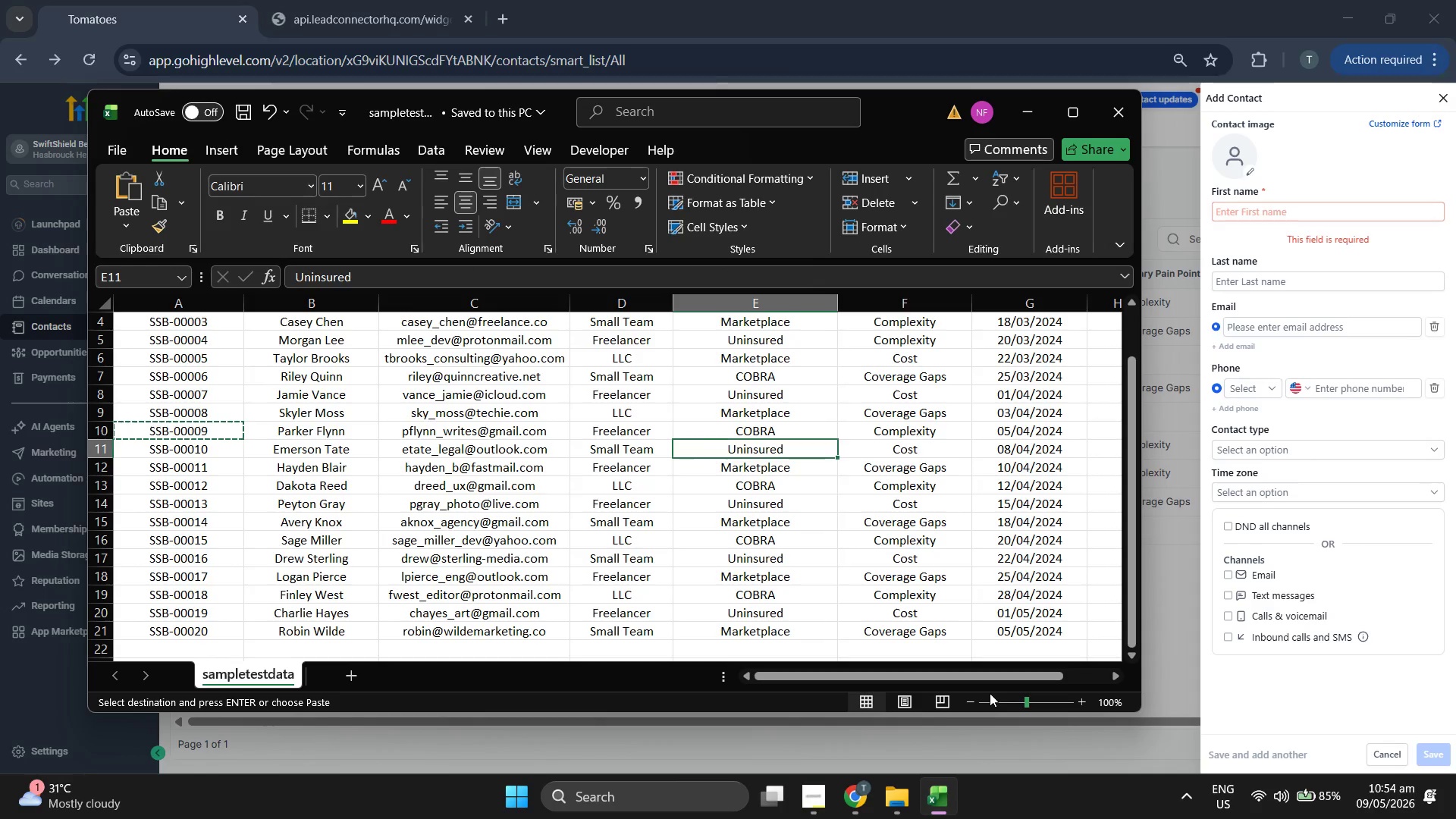 
key(ArrowLeft)
 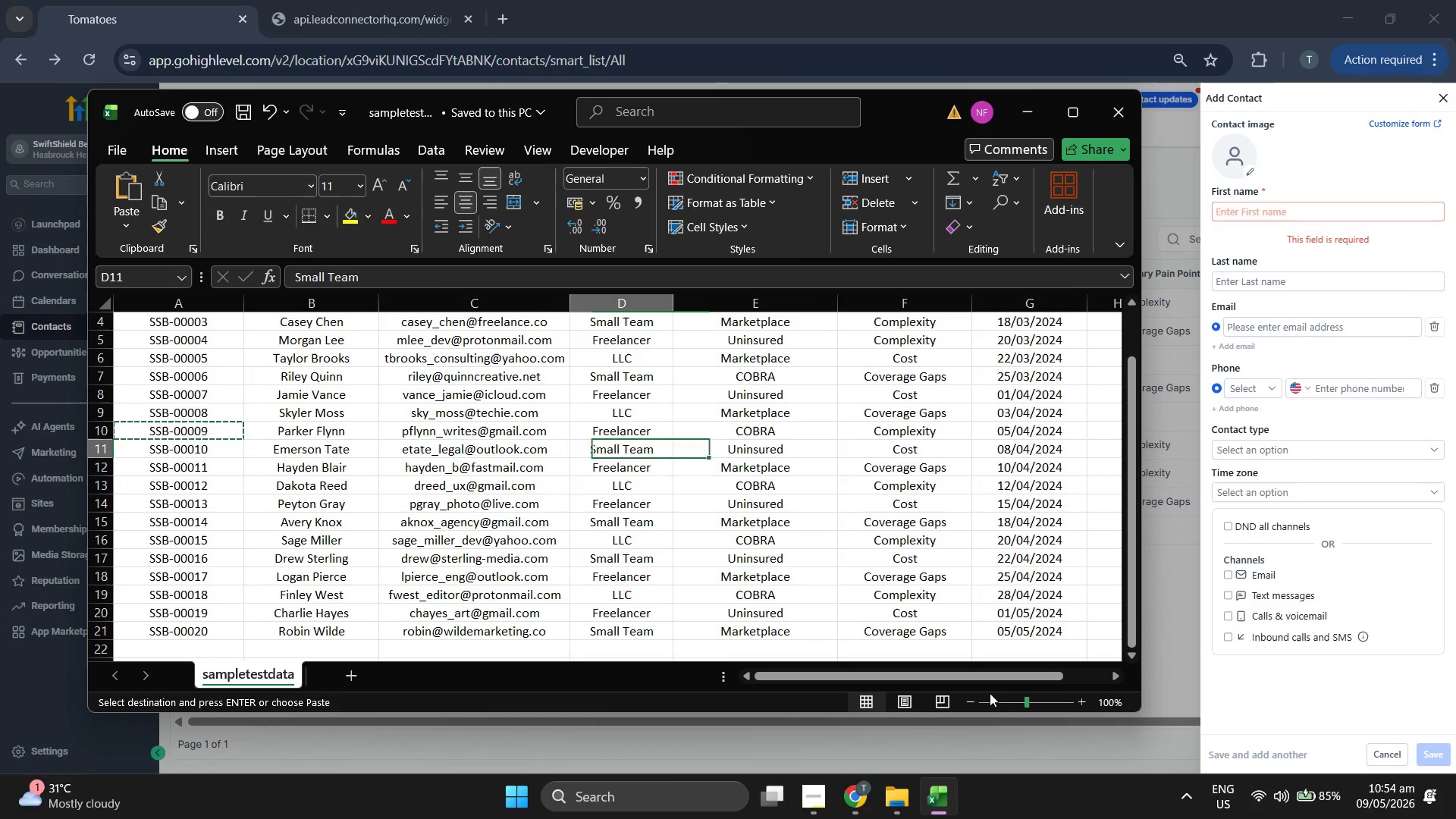 
key(ArrowLeft)
 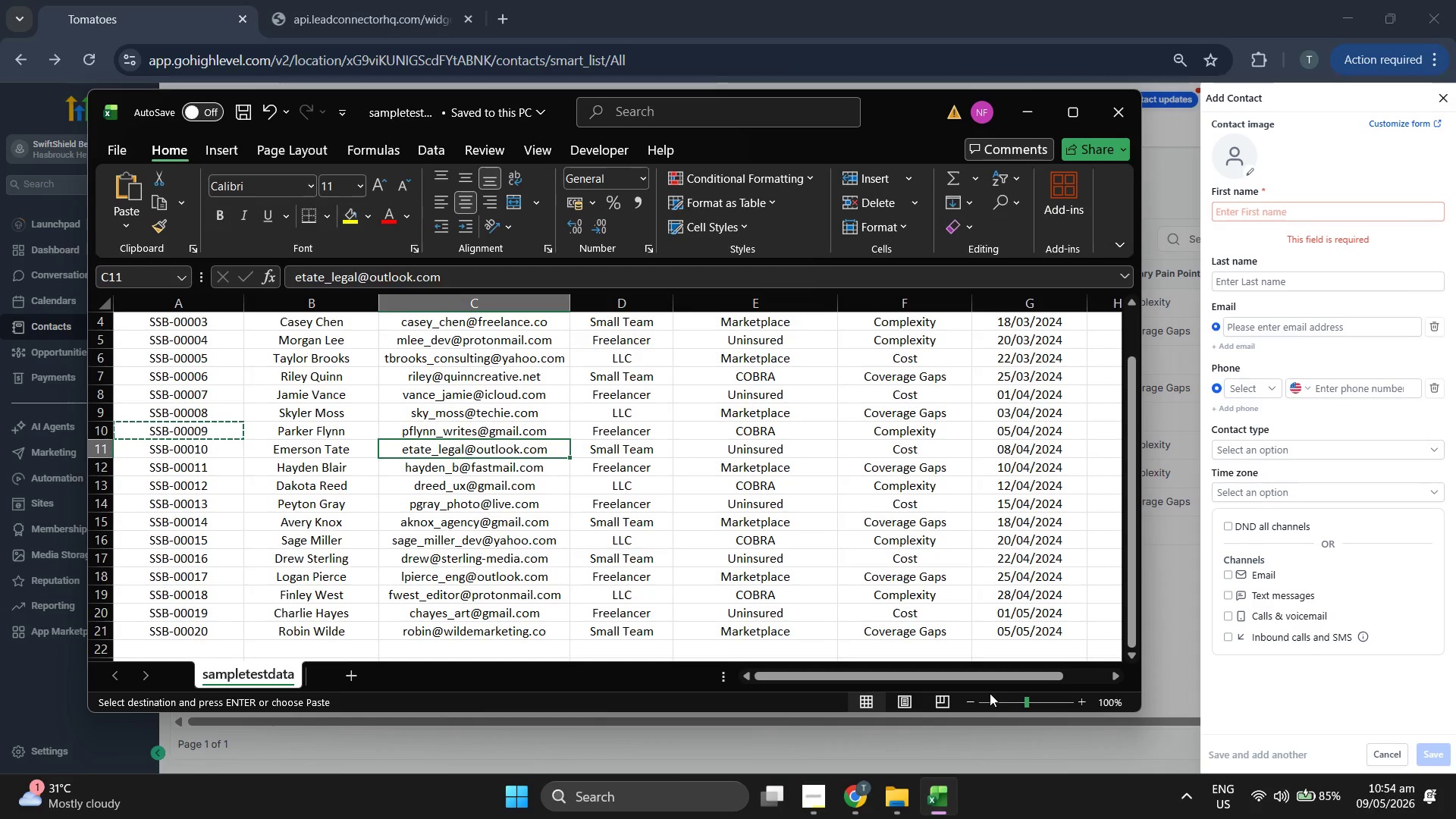 
key(Control+ControlLeft)
 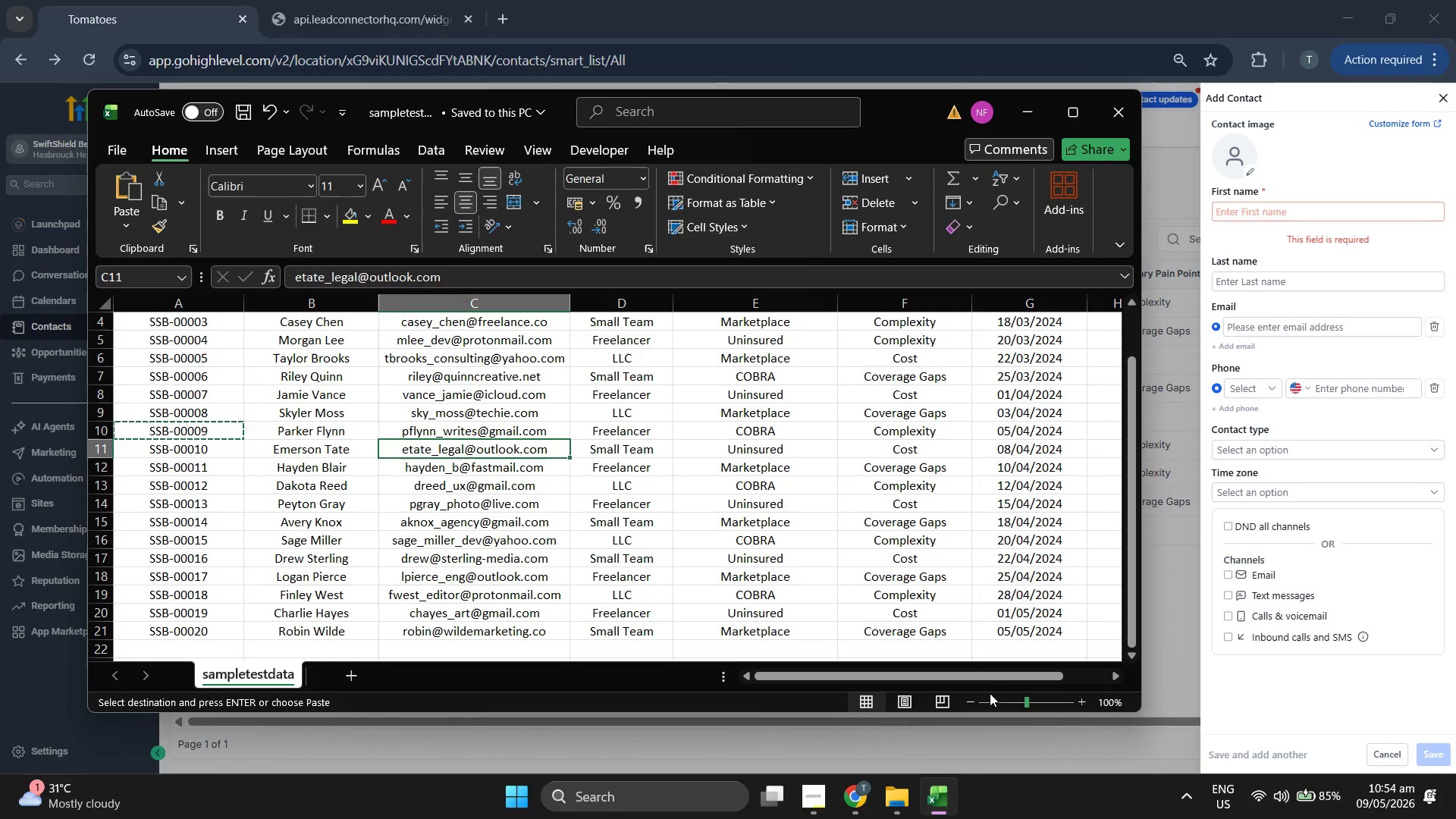 
key(Control+C)
 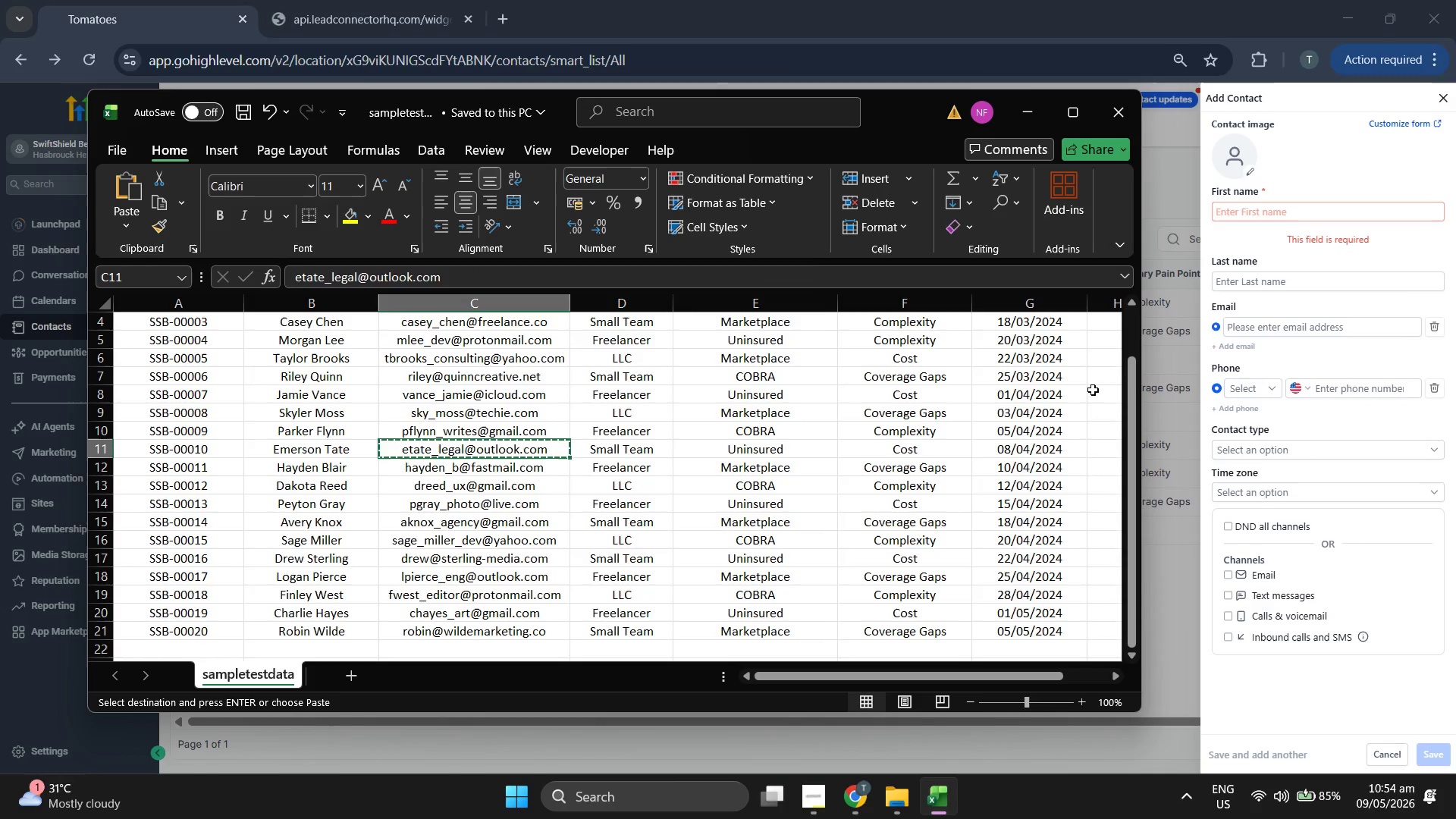 
left_click([1286, 332])
 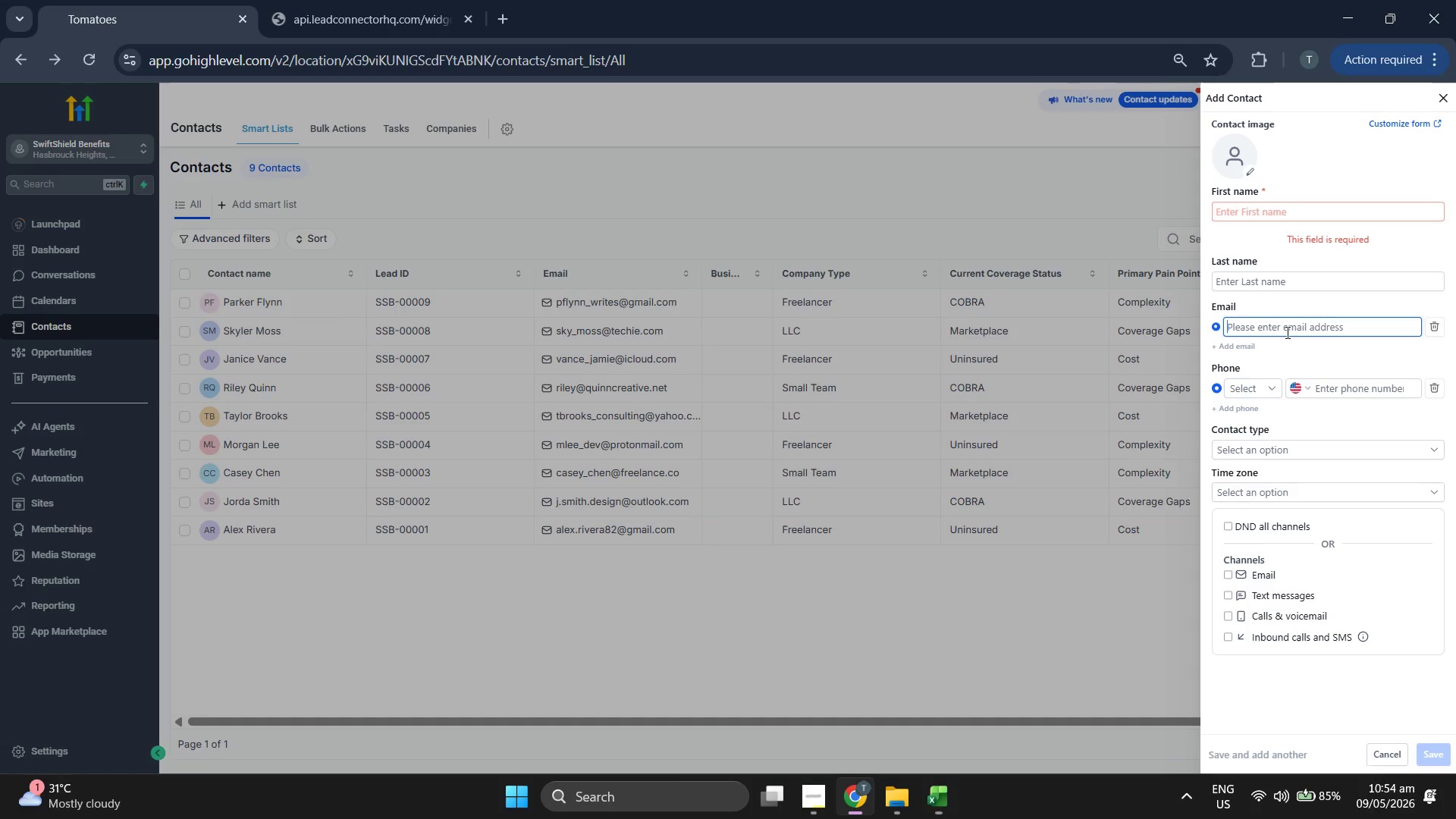 
key(Control+ControlLeft)
 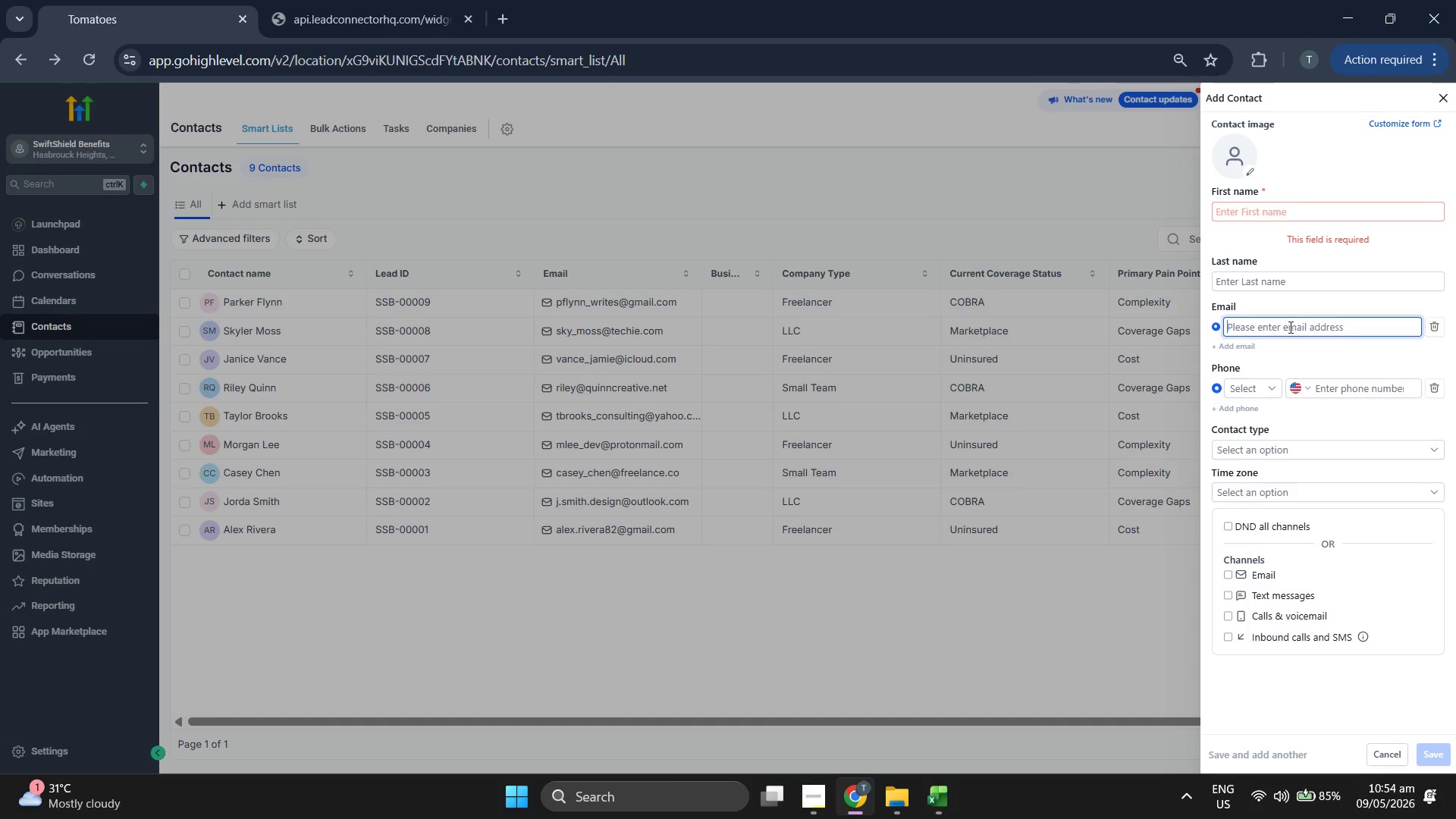 
key(Control+V)
 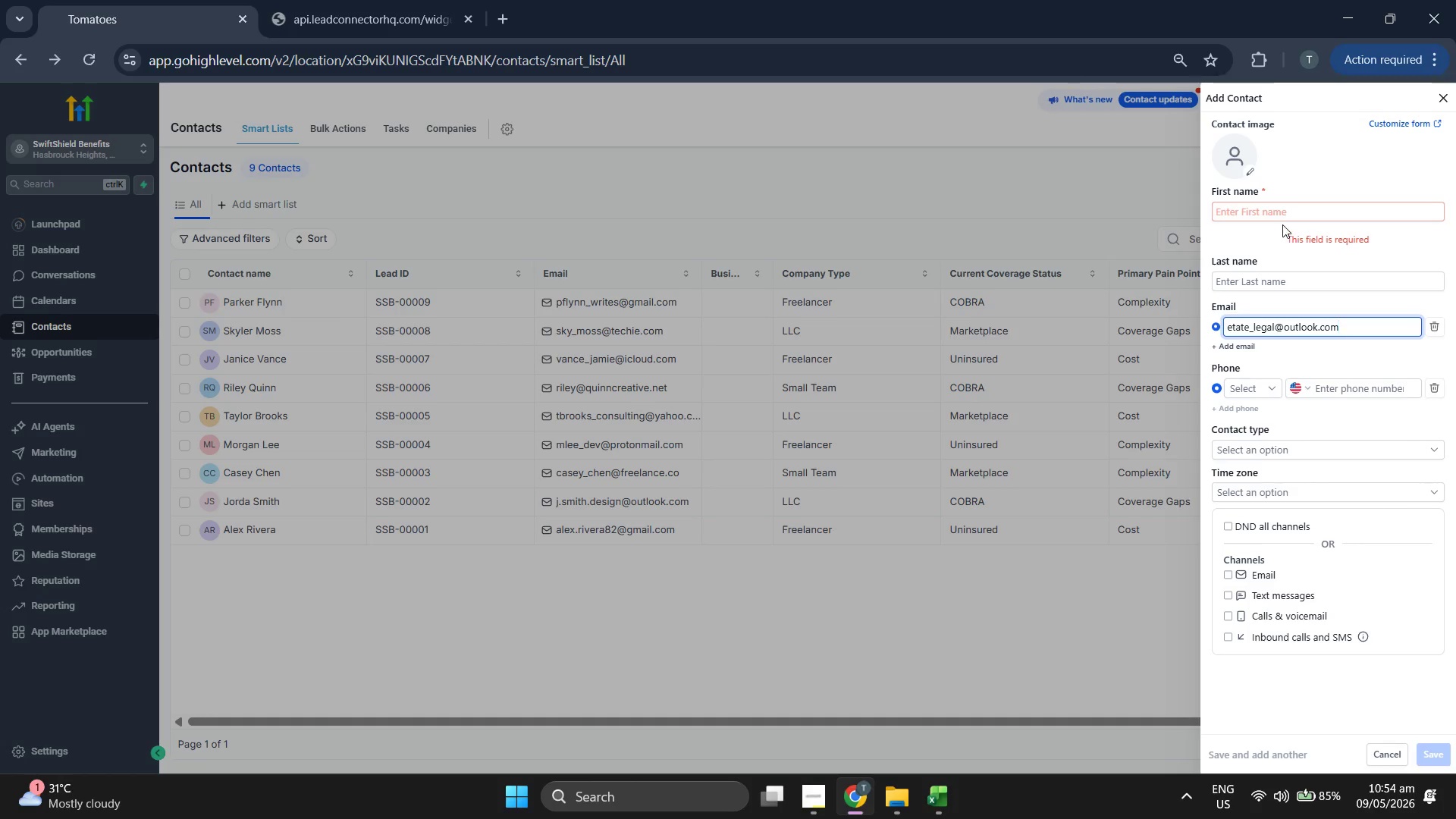 
left_click([1285, 209])
 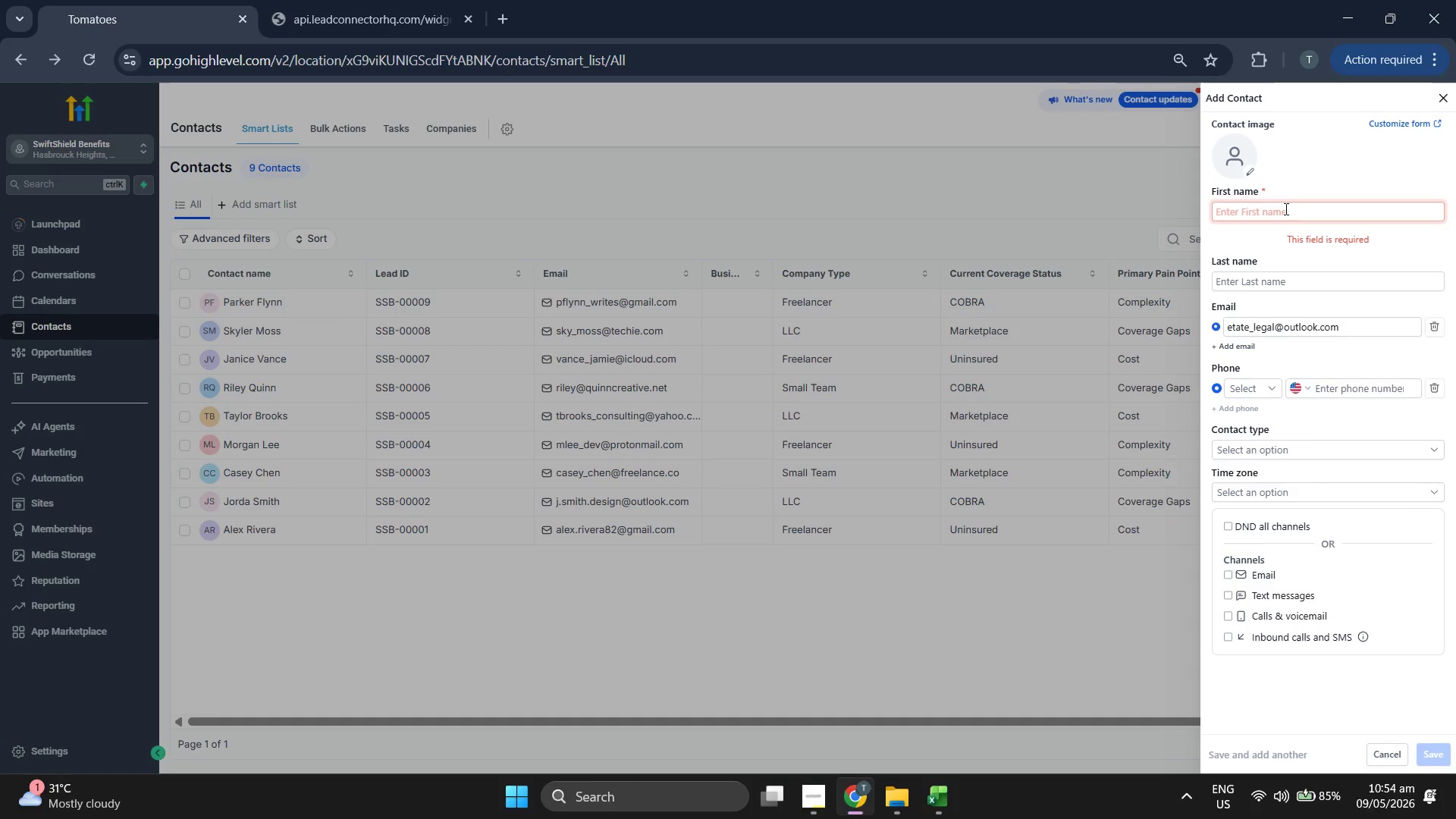 
type(EW)
key(Backspace)
key(Backspace)
type(Emerson)
key(Tab)
type(Tt)
key(Backspace)
type(ate)
 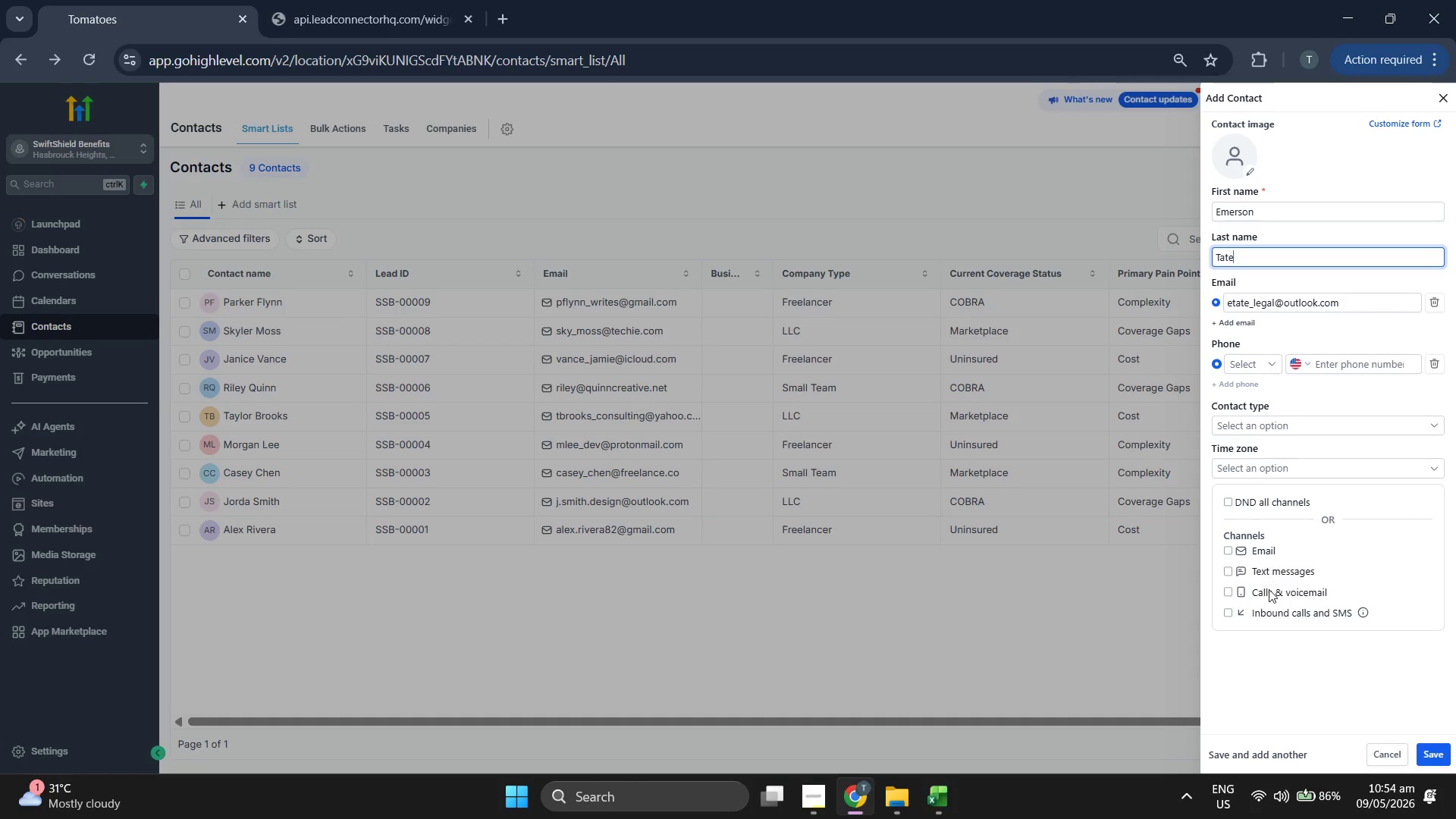 
left_click([1346, 702])
 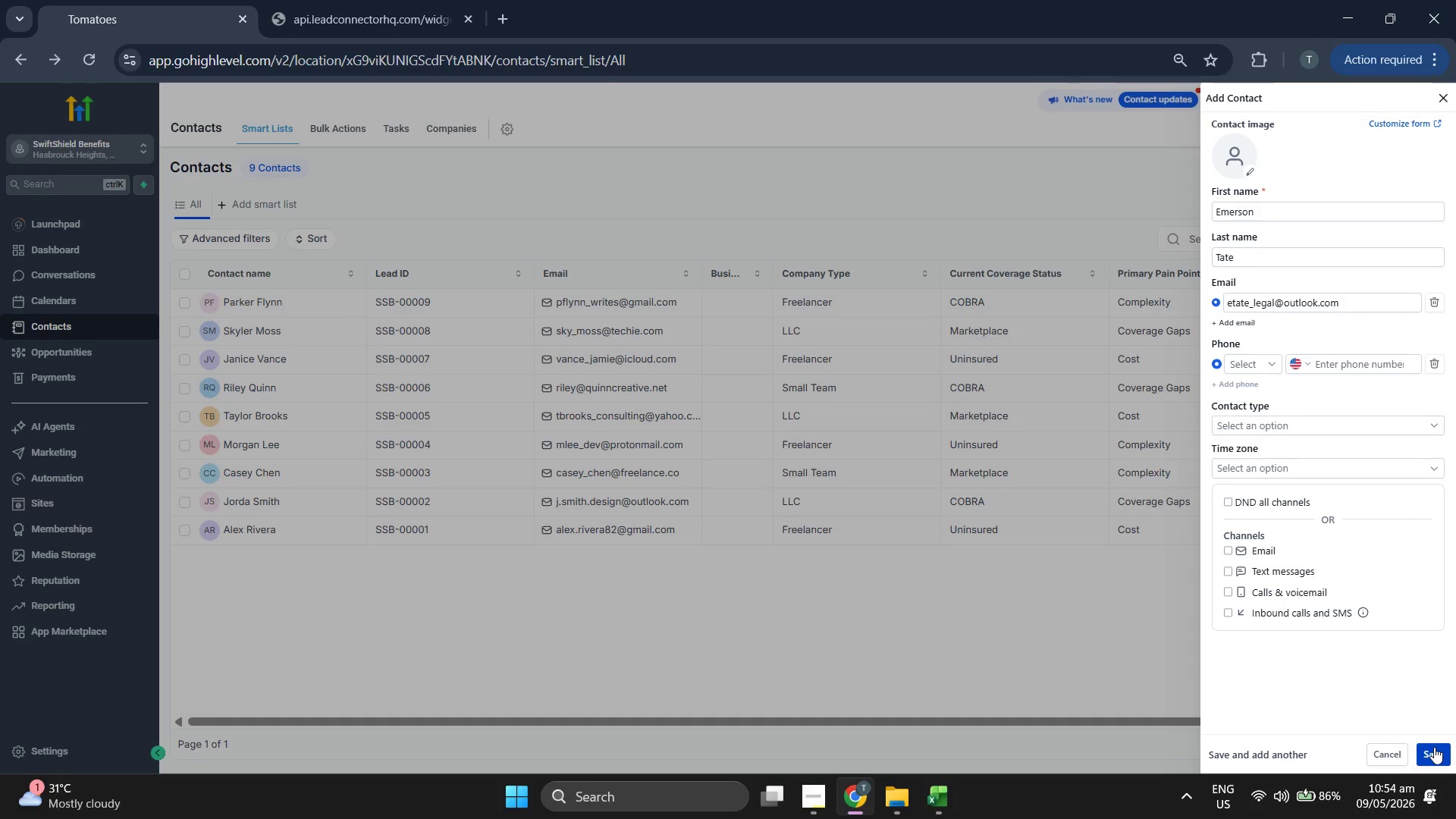 
left_click([1434, 747])
 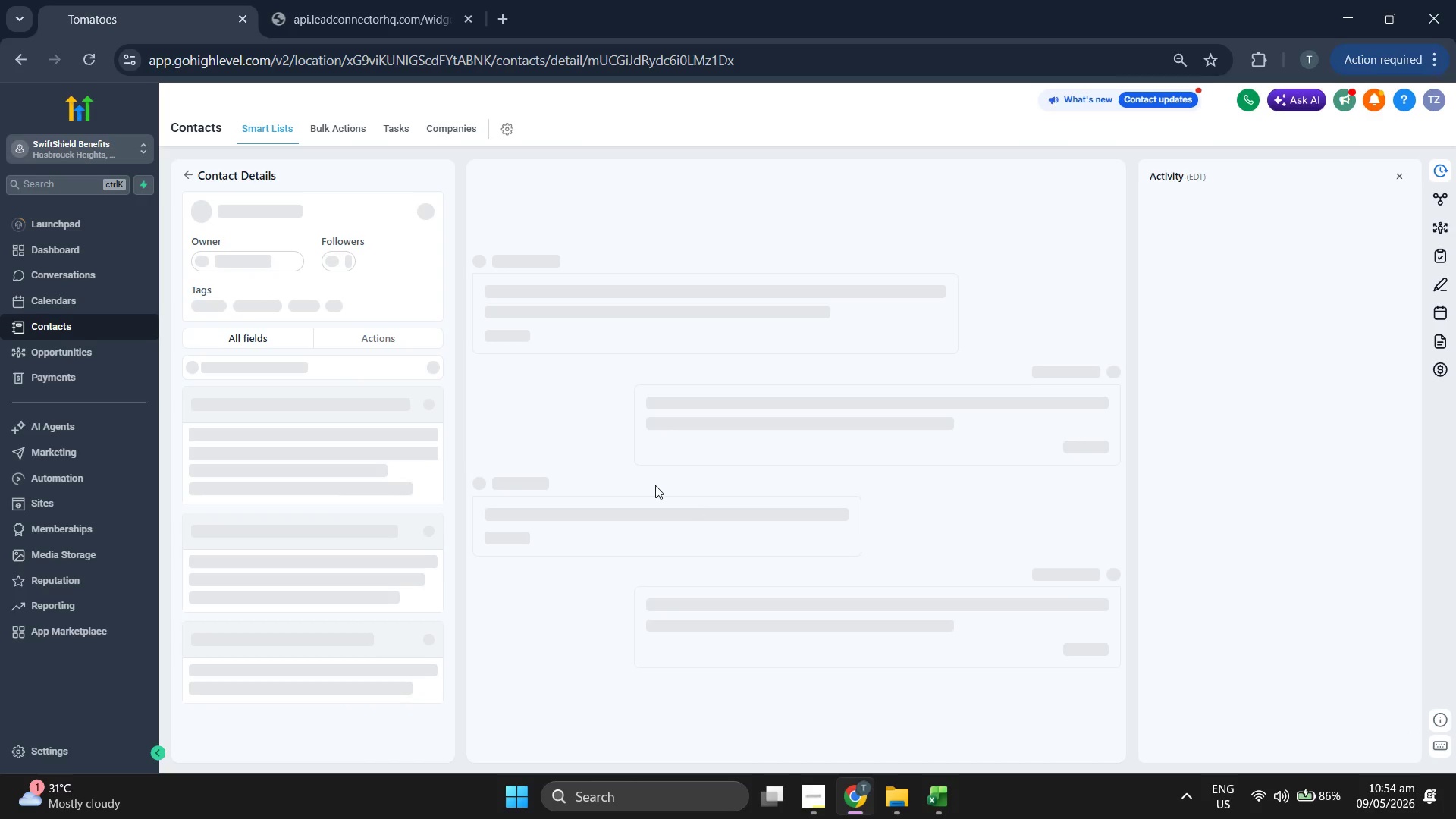 
scroll: coordinate [359, 461], scroll_direction: down, amount: 3.0
 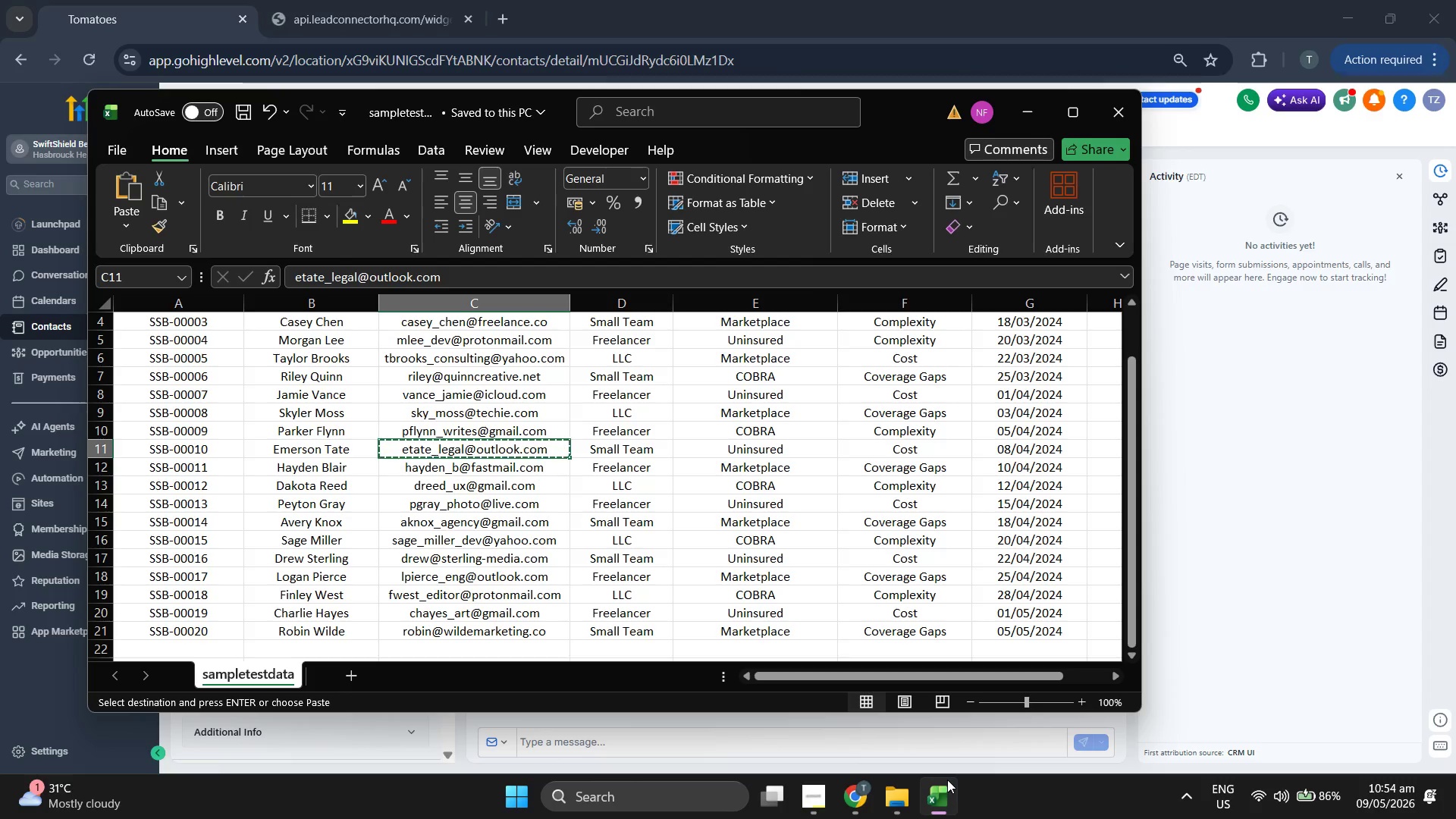 
key(ArrowRight)
 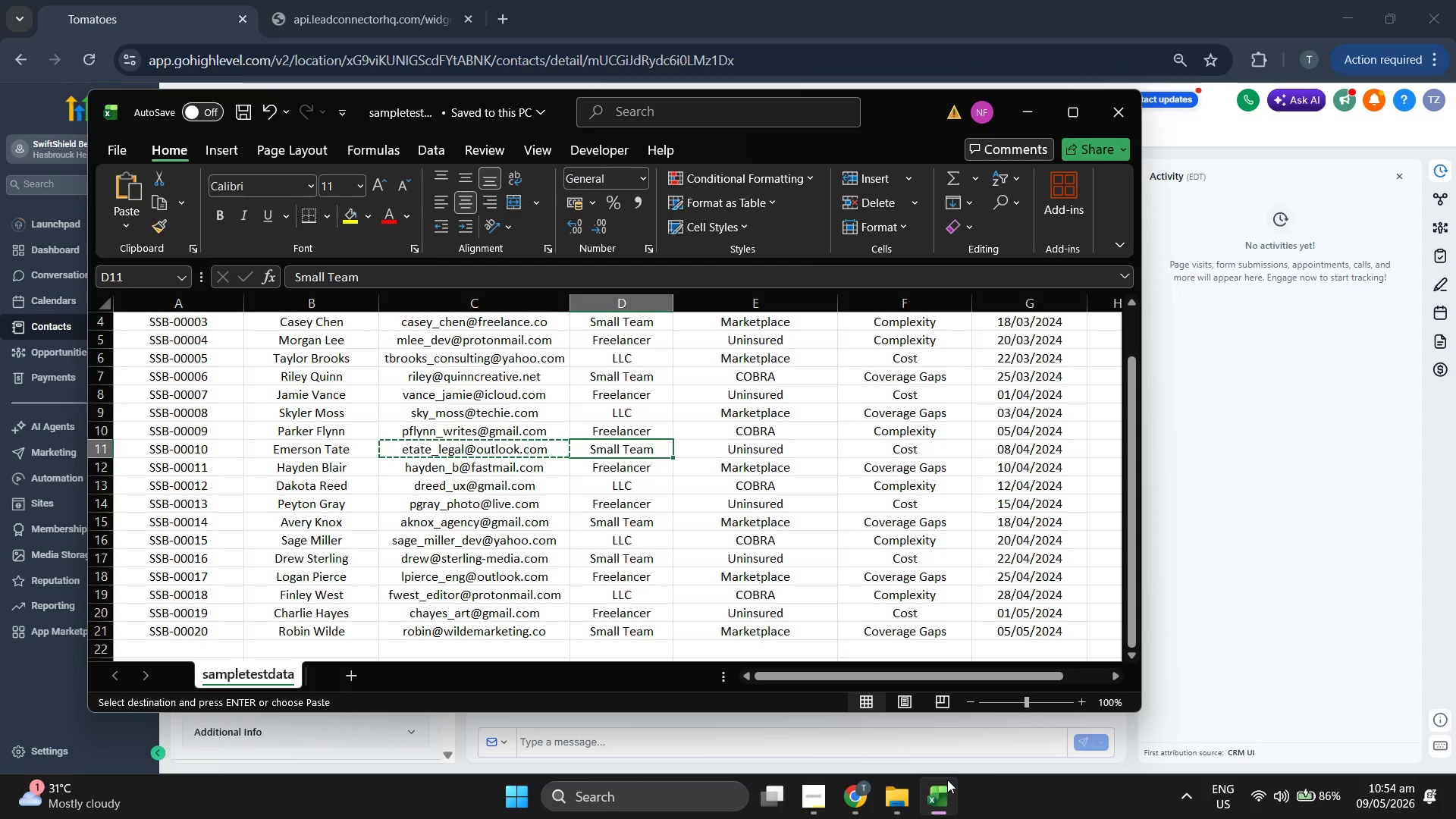 
key(ArrowRight)
 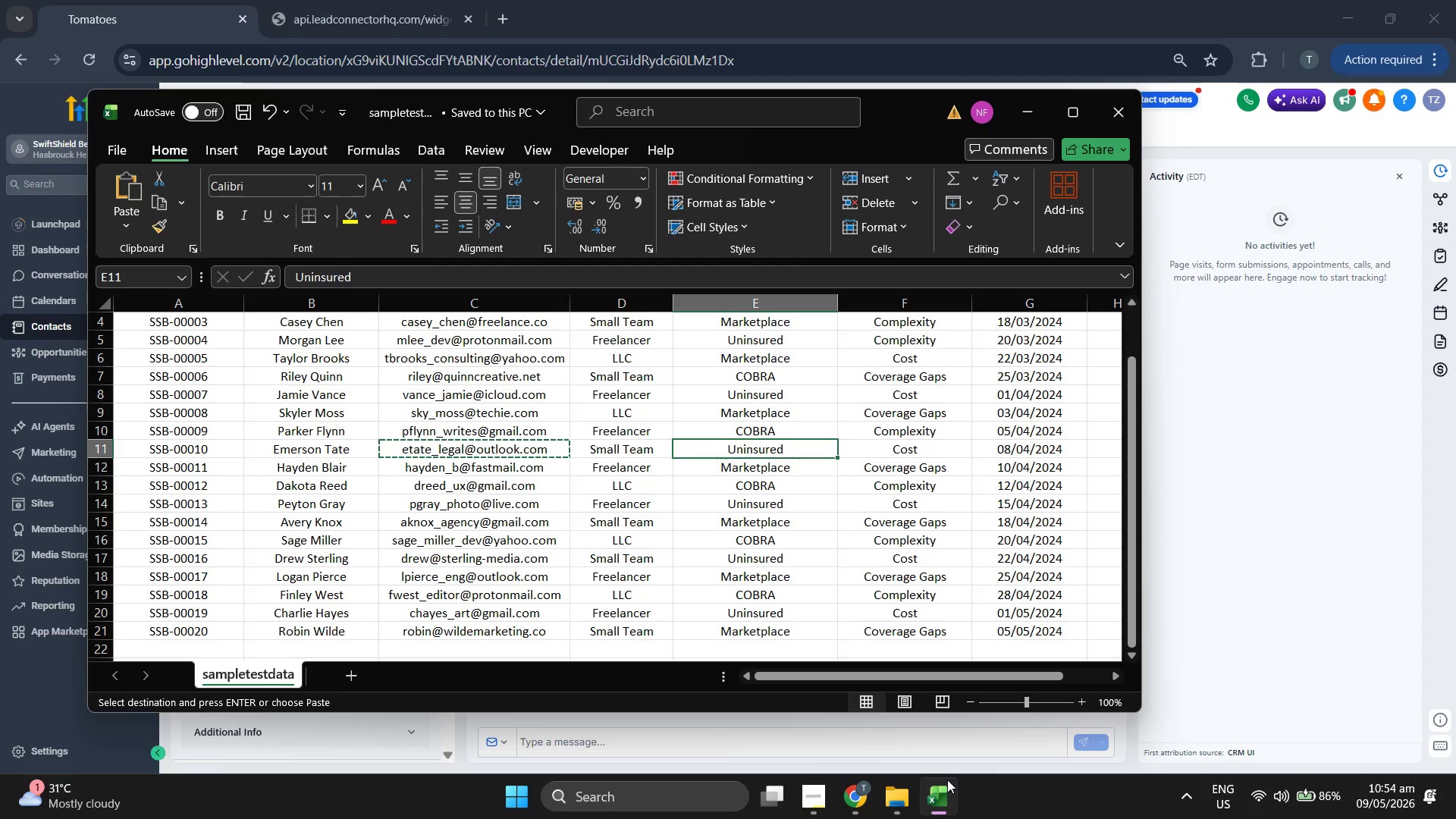 
key(ArrowLeft)
 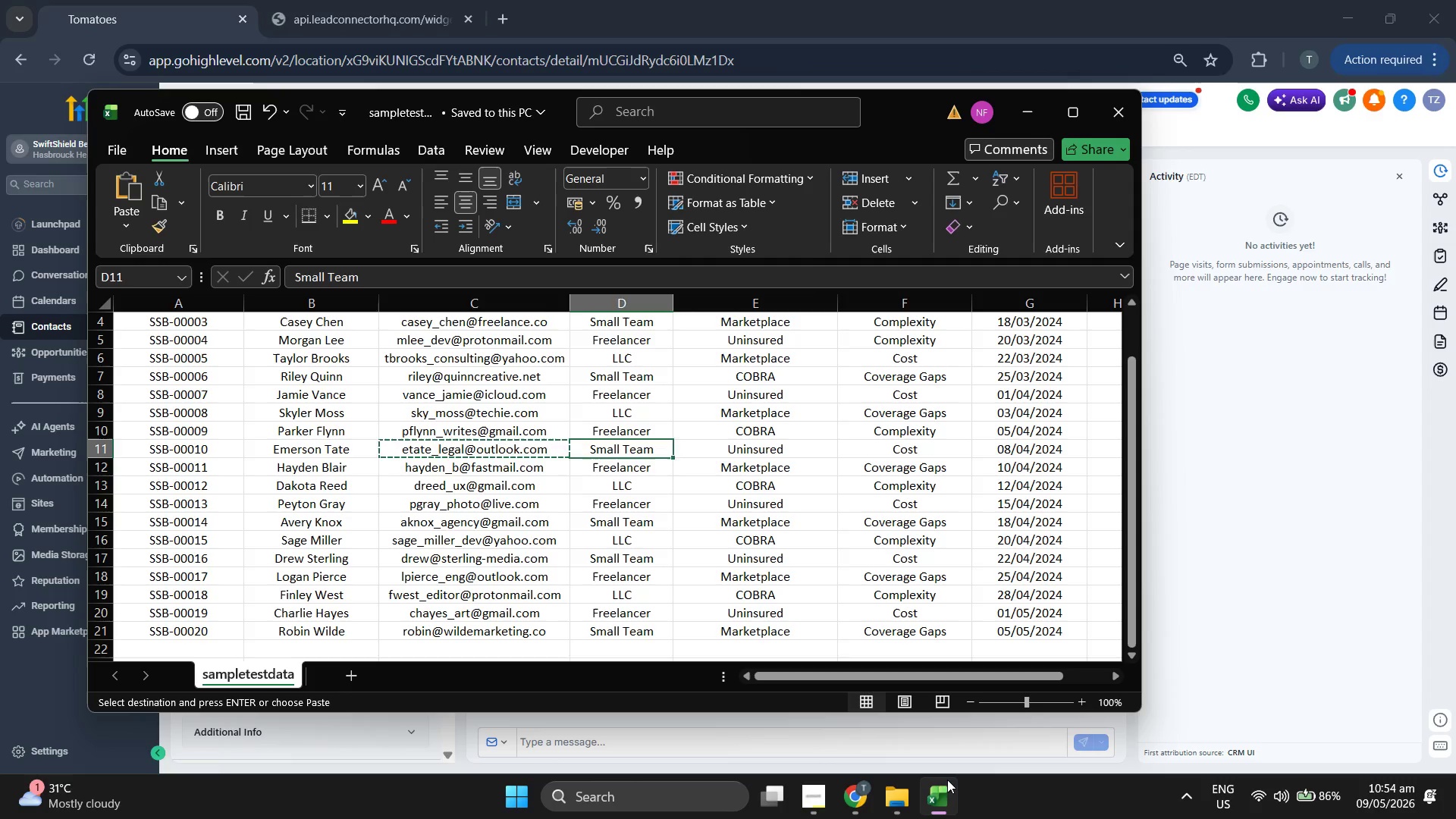 
key(ArrowLeft)
 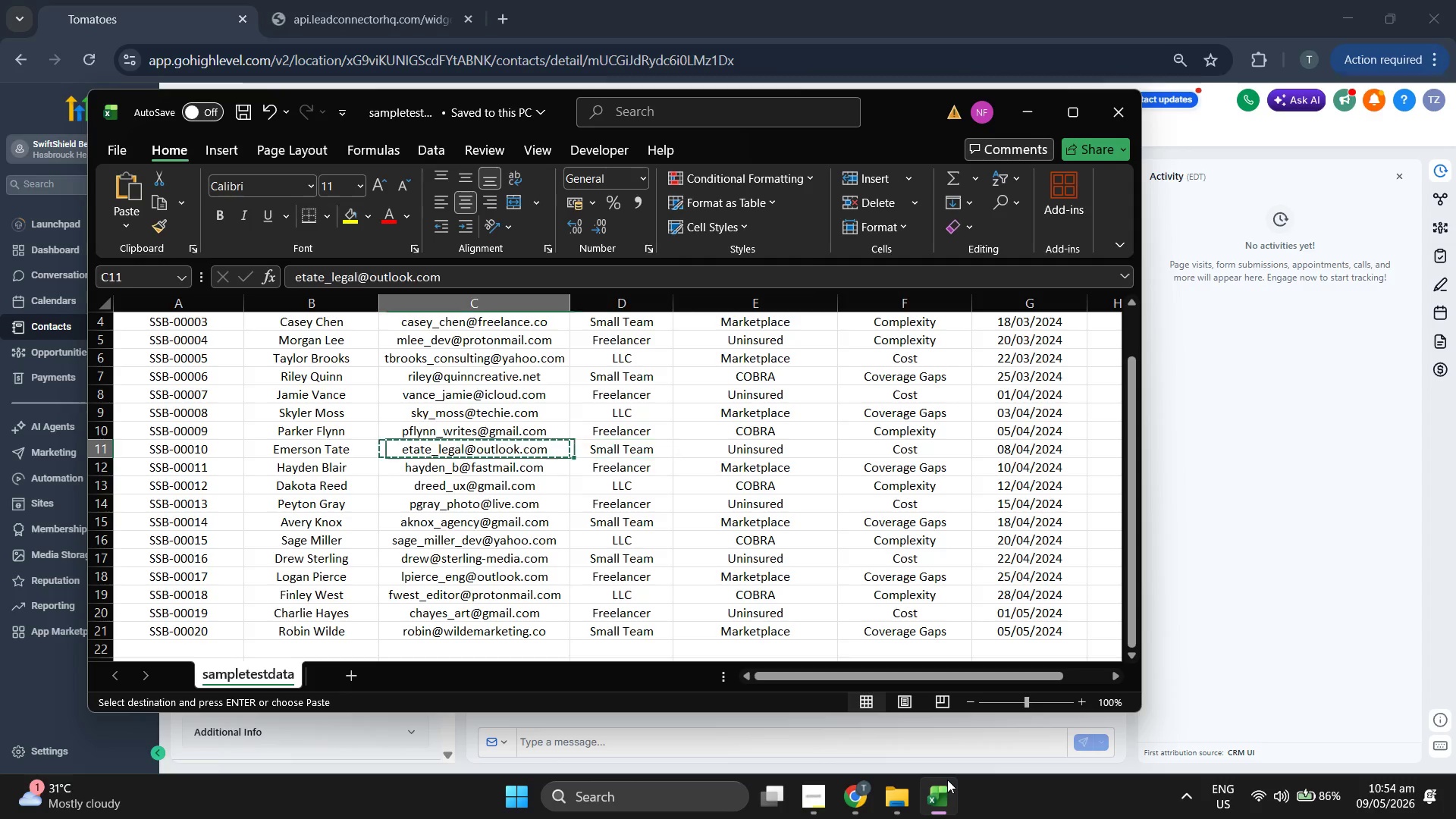 
key(ArrowLeft)
 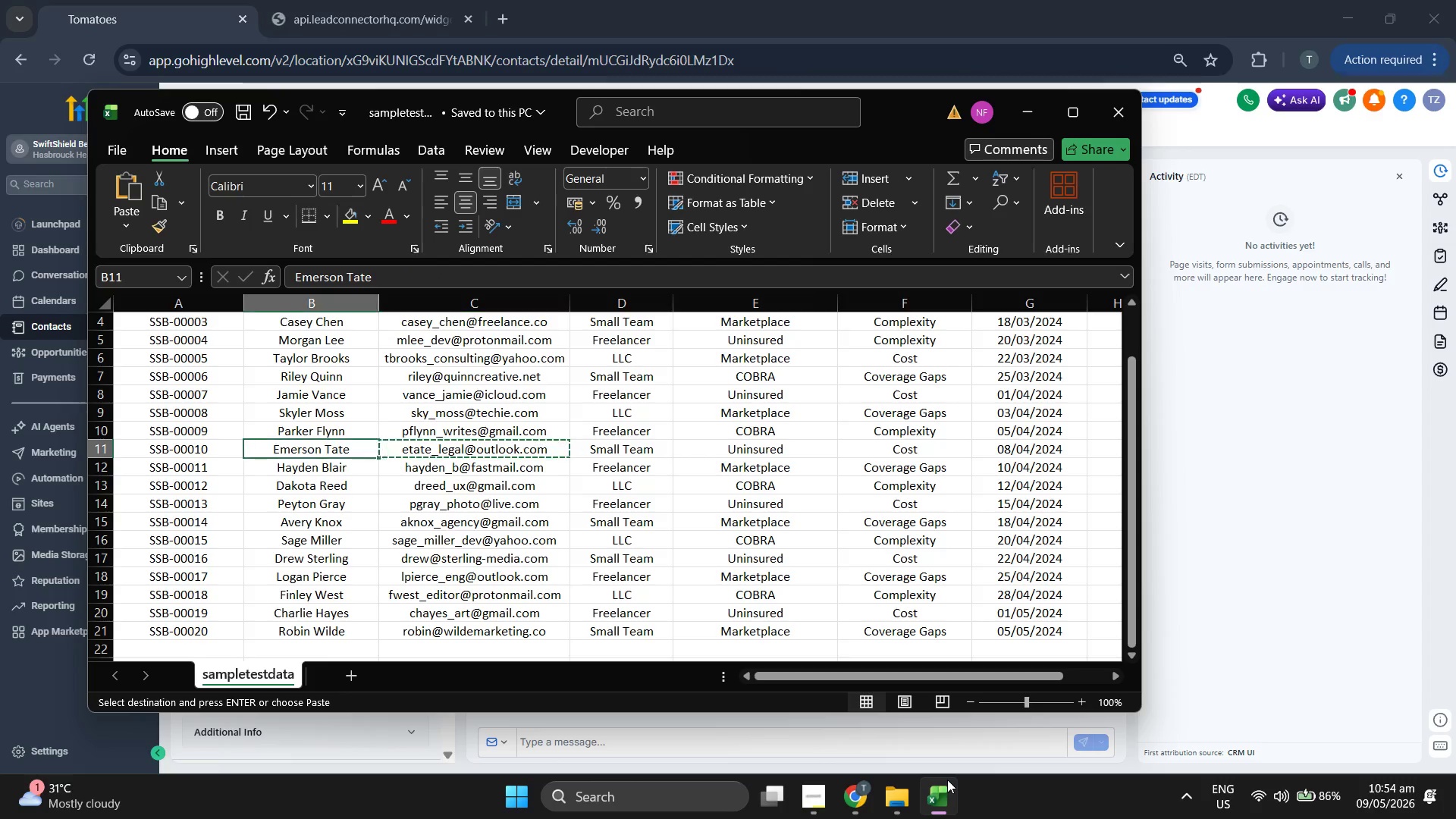 
key(ArrowLeft)
 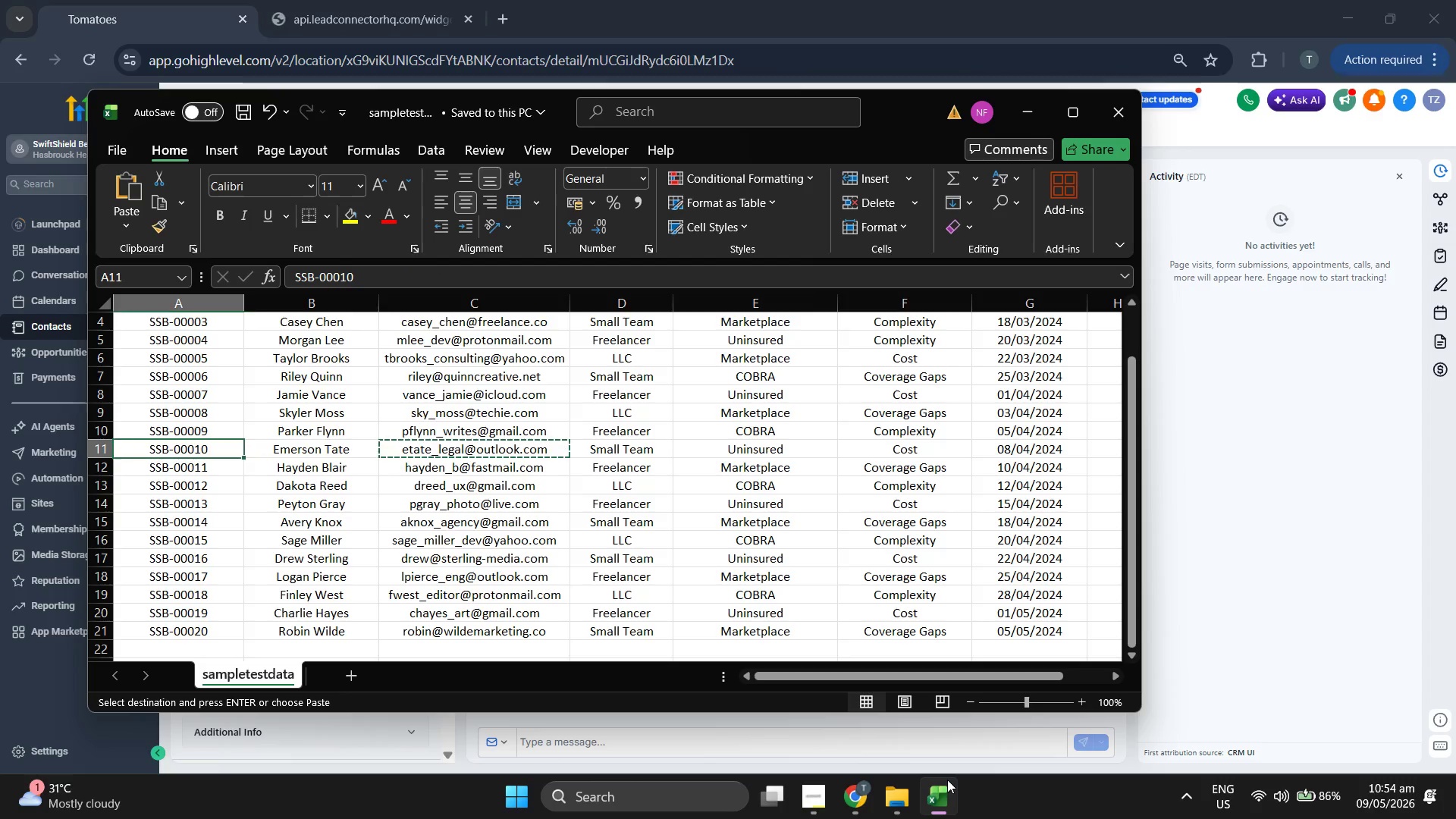 
key(ArrowLeft)
 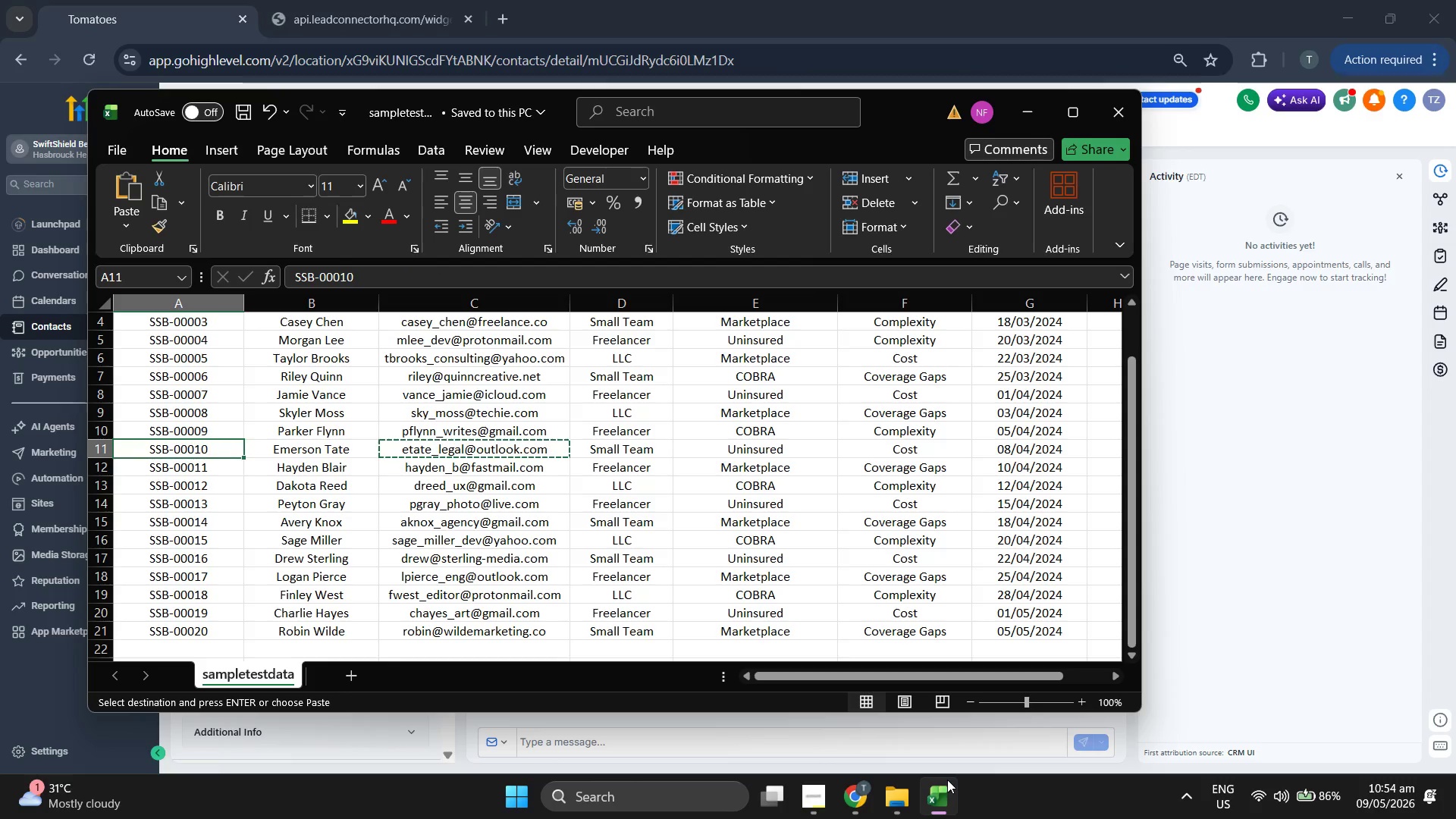 
key(Control+C)
 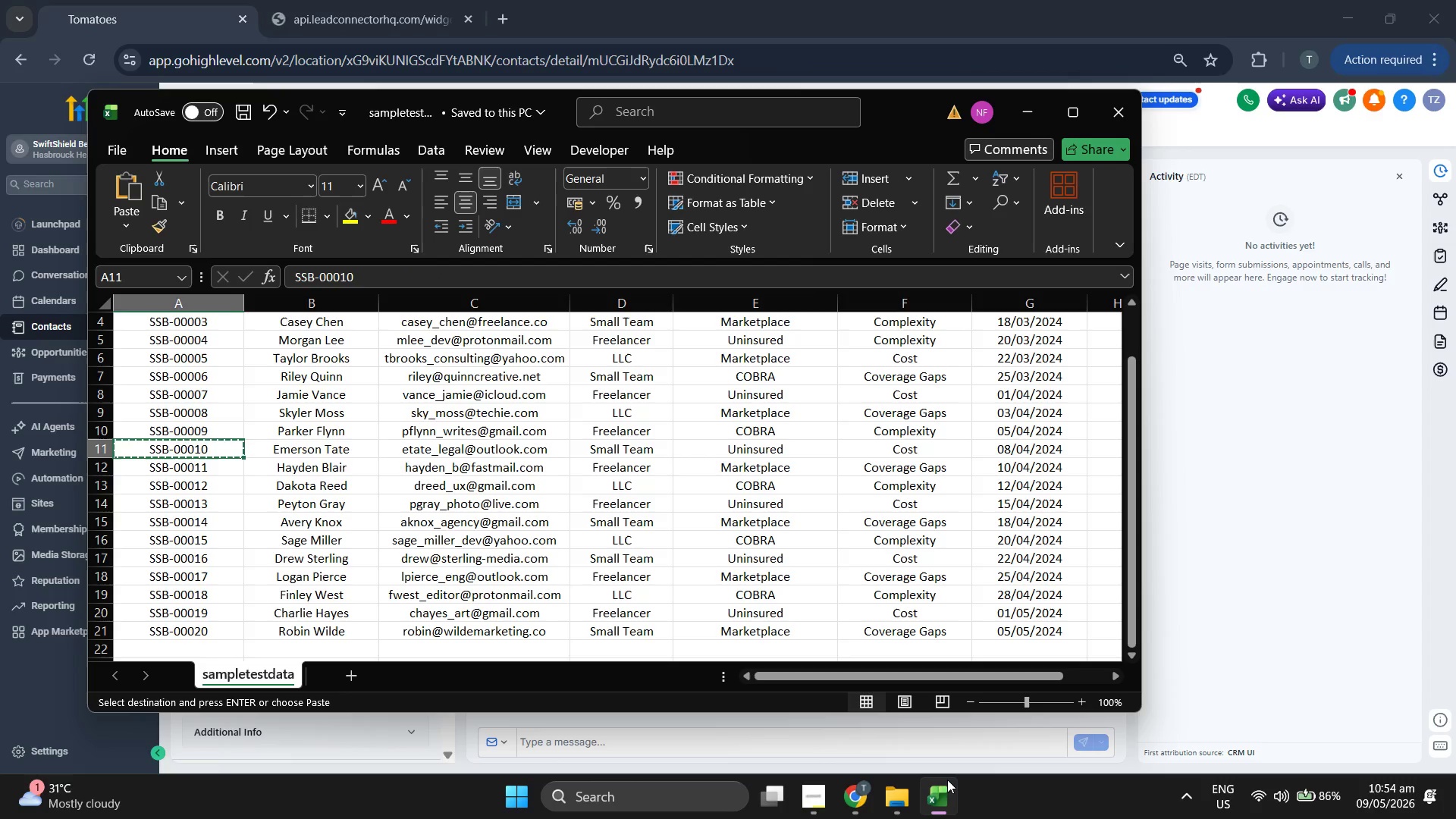 
key(ArrowRight)
 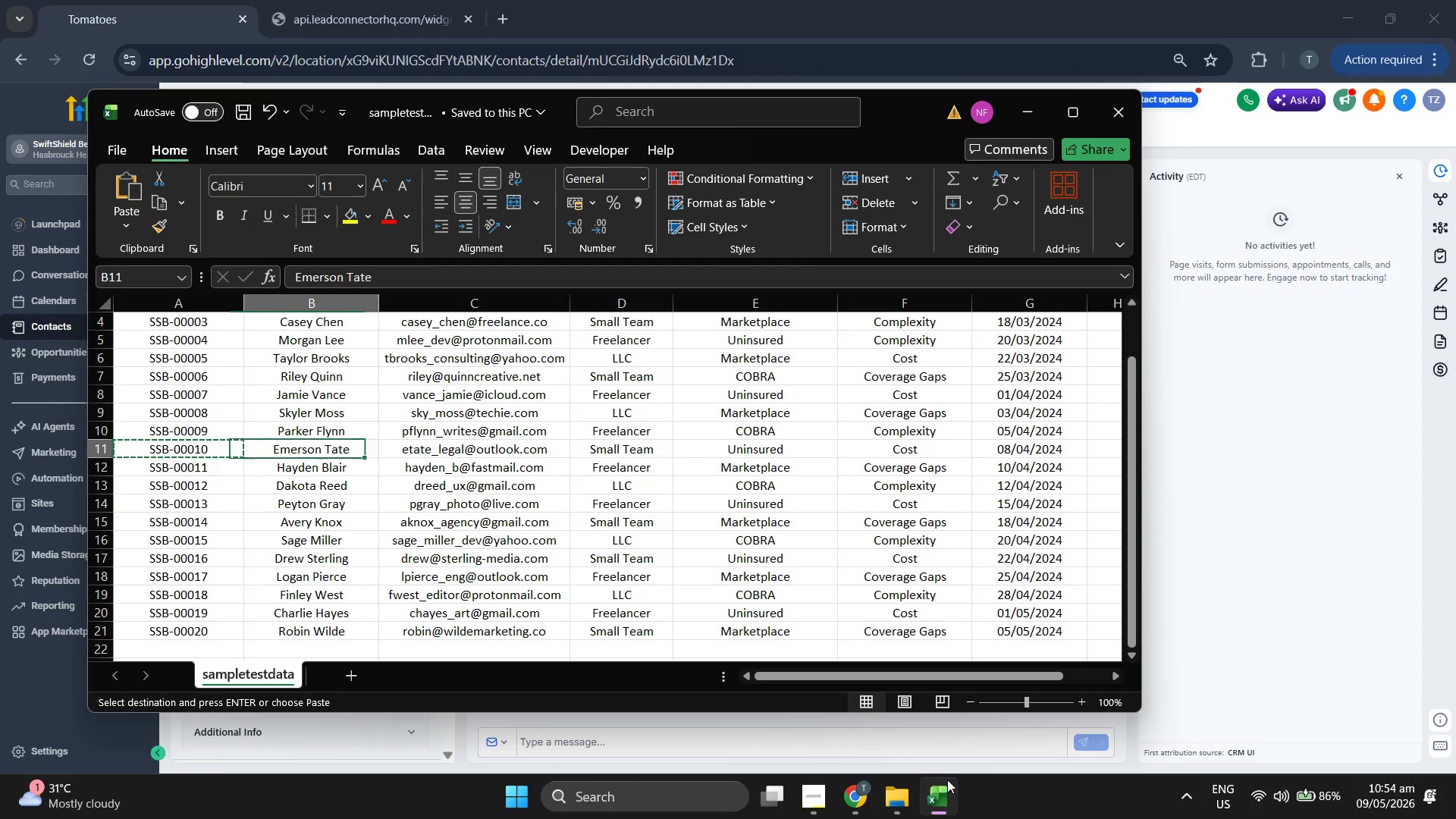 
key(ArrowRight)
 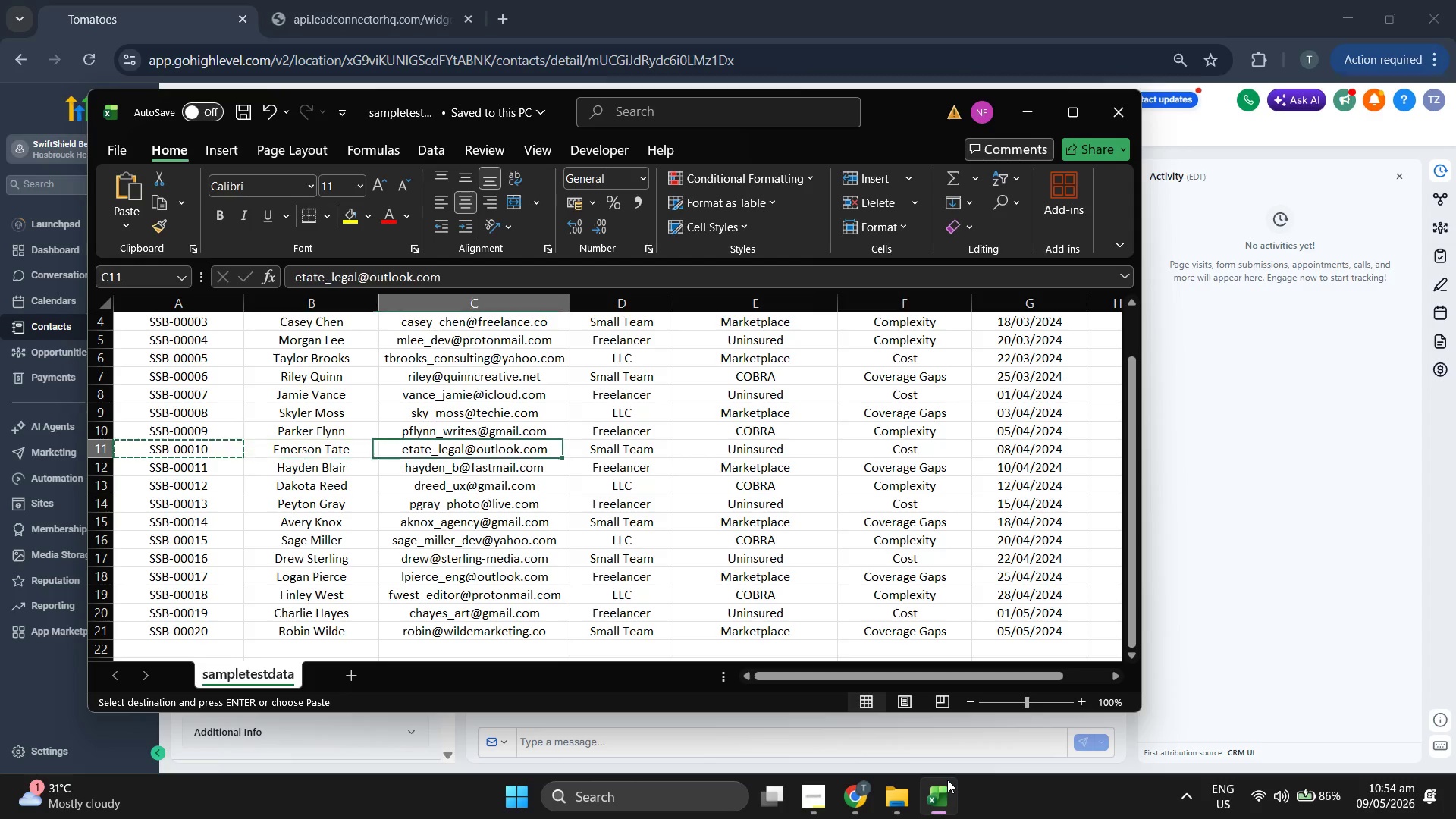 
key(ArrowRight)
 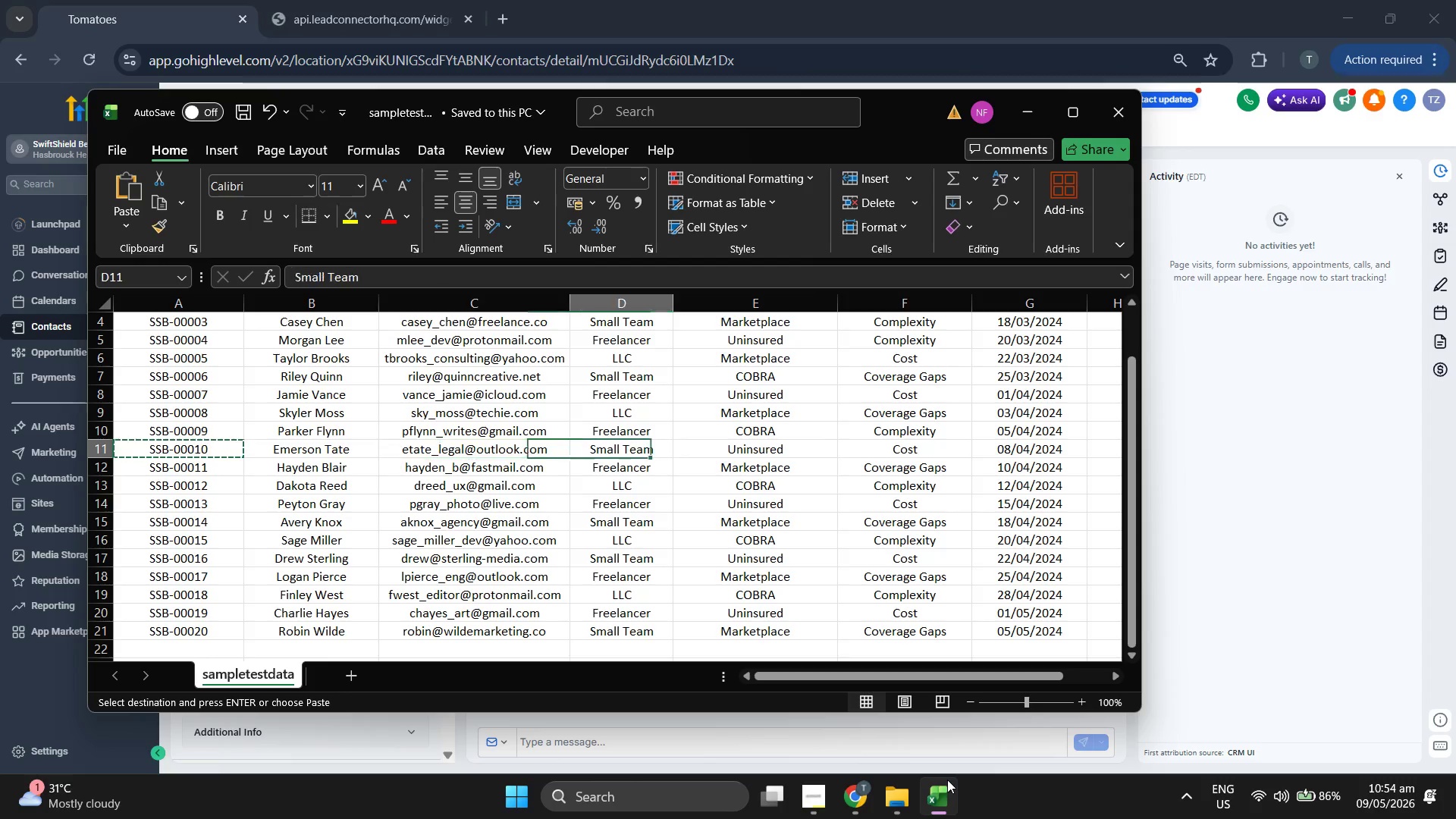 
key(ArrowRight)
 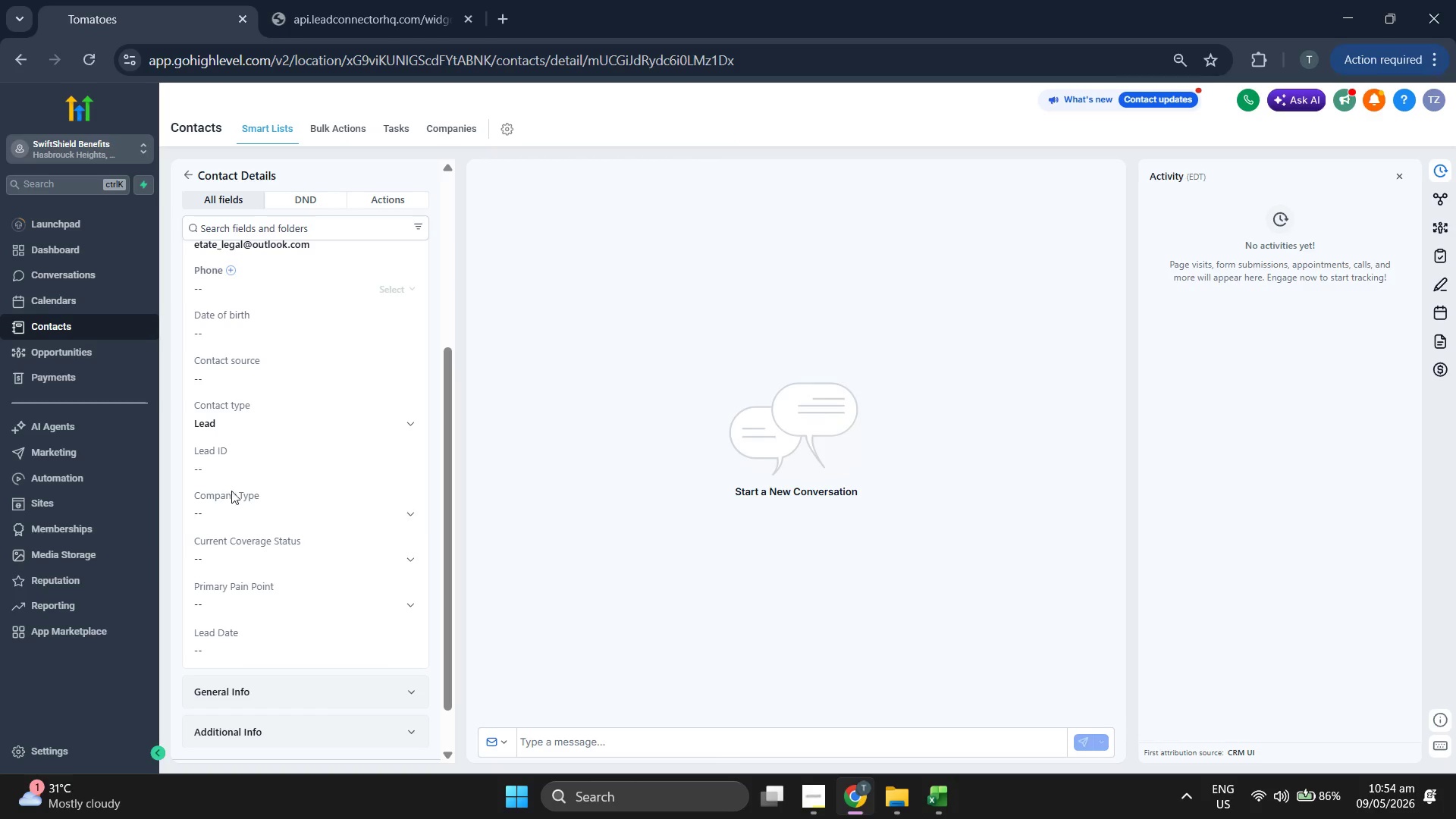 
key(Control+ControlLeft)
 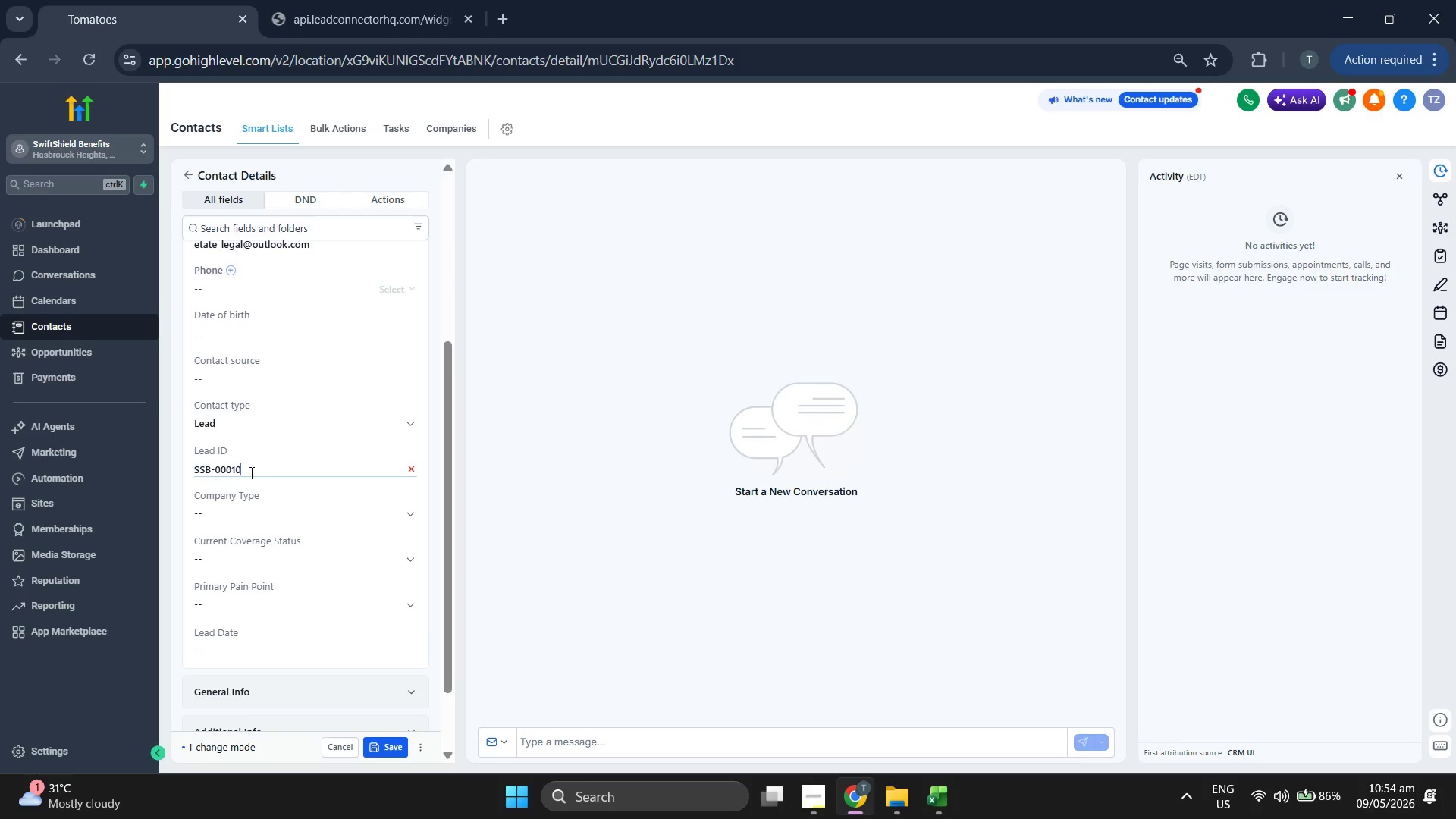 
key(Control+V)
 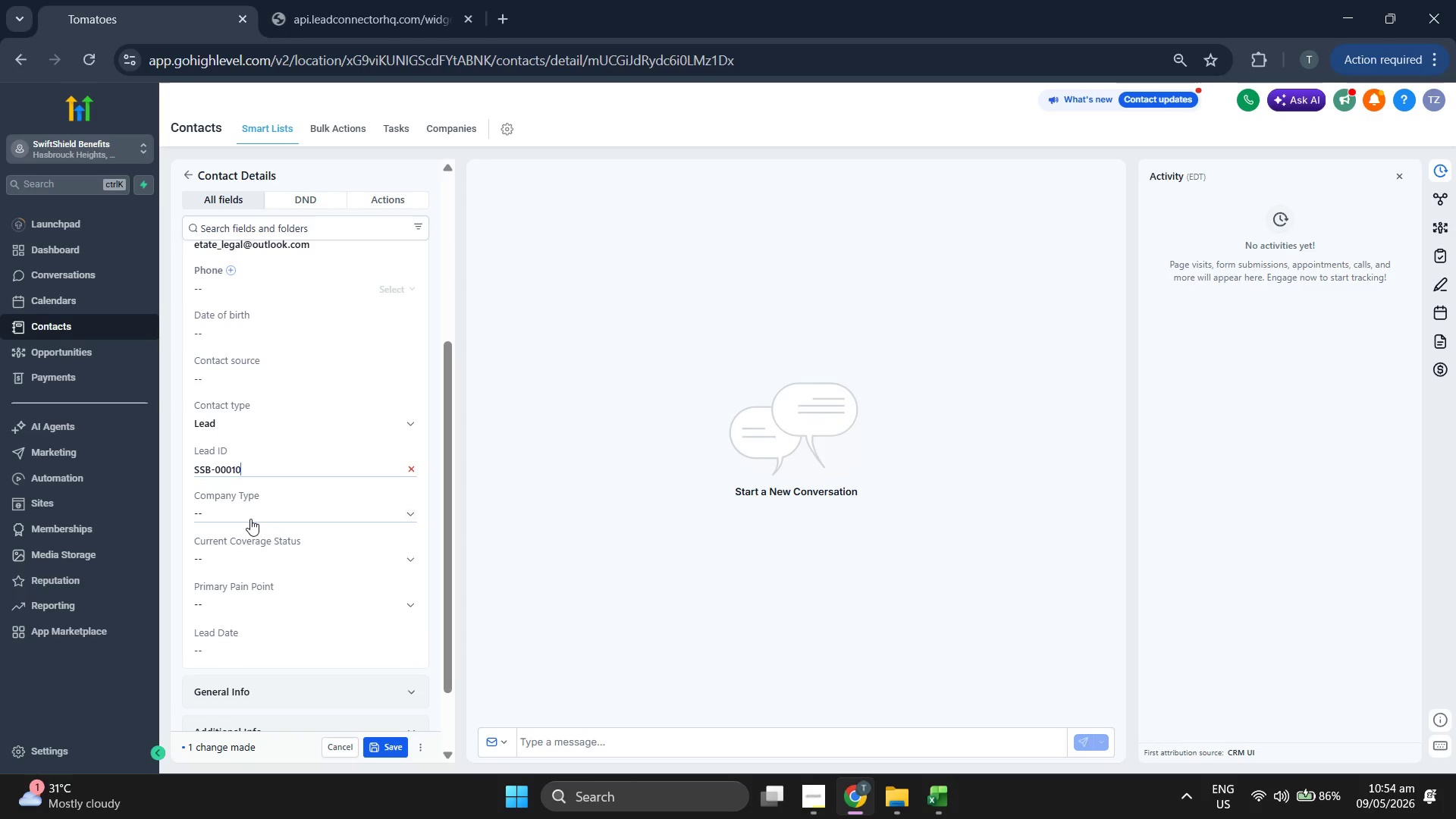 
left_click([250, 521])
 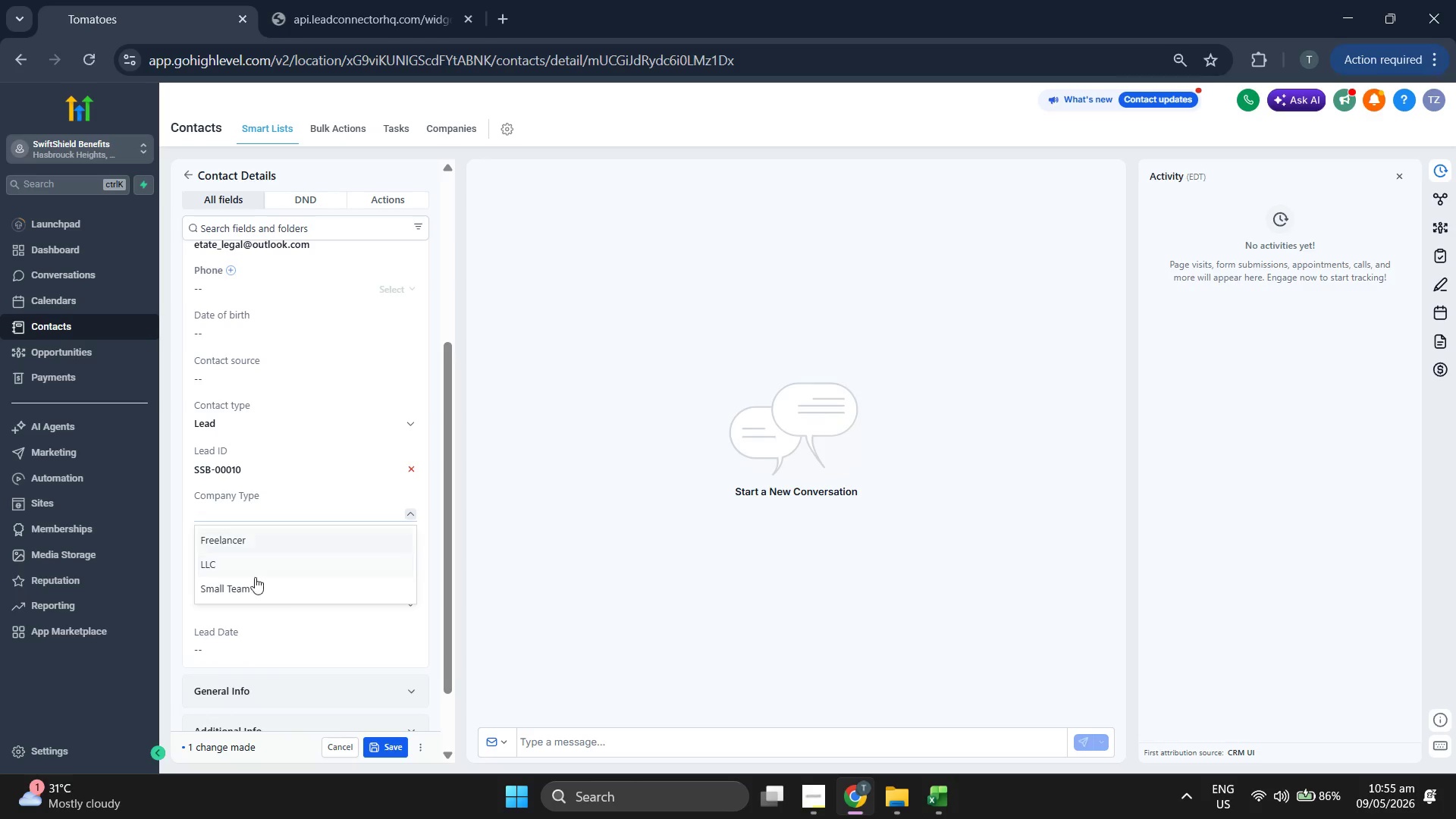 
left_click([253, 583])
 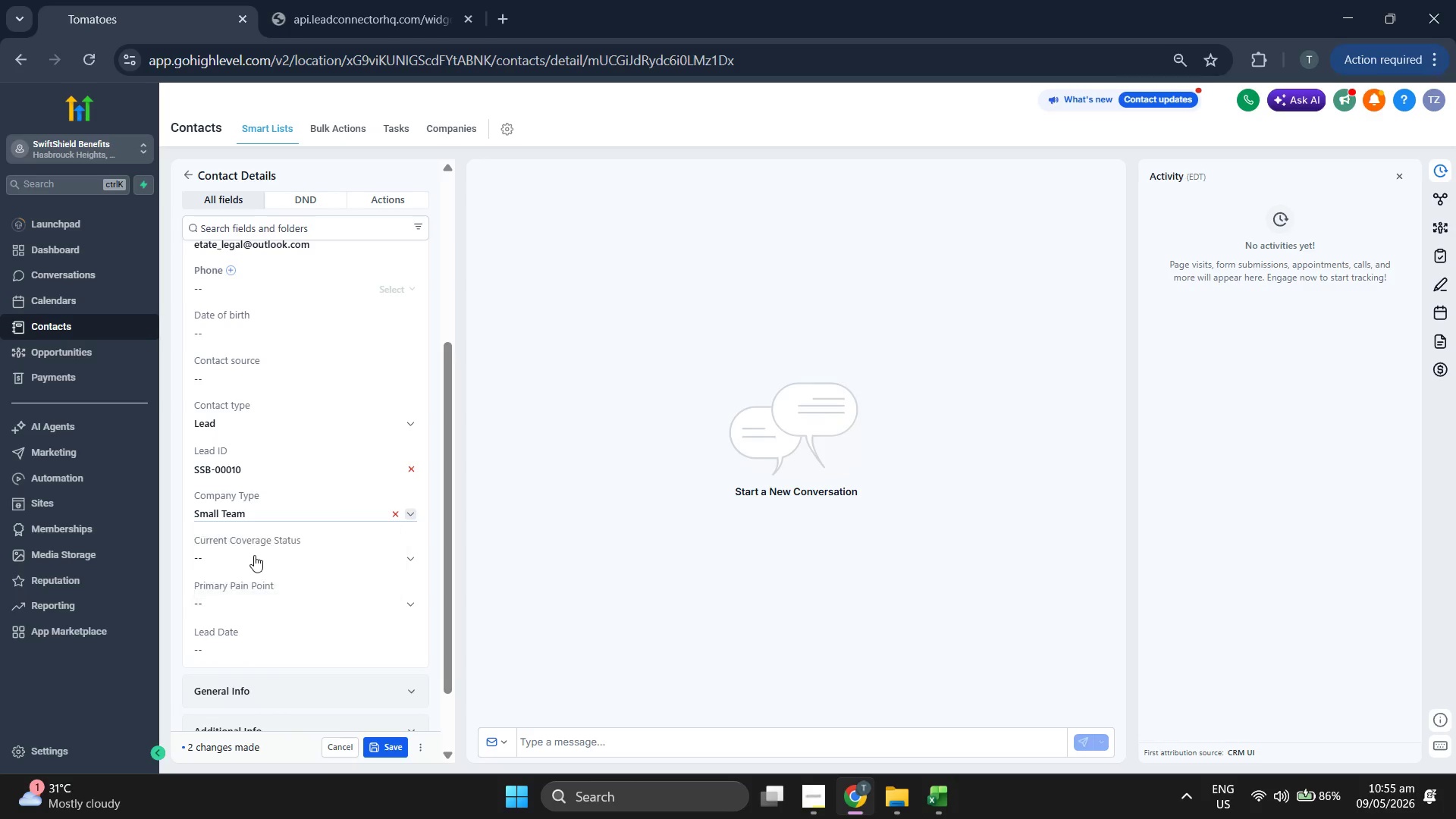 
left_click([254, 555])
 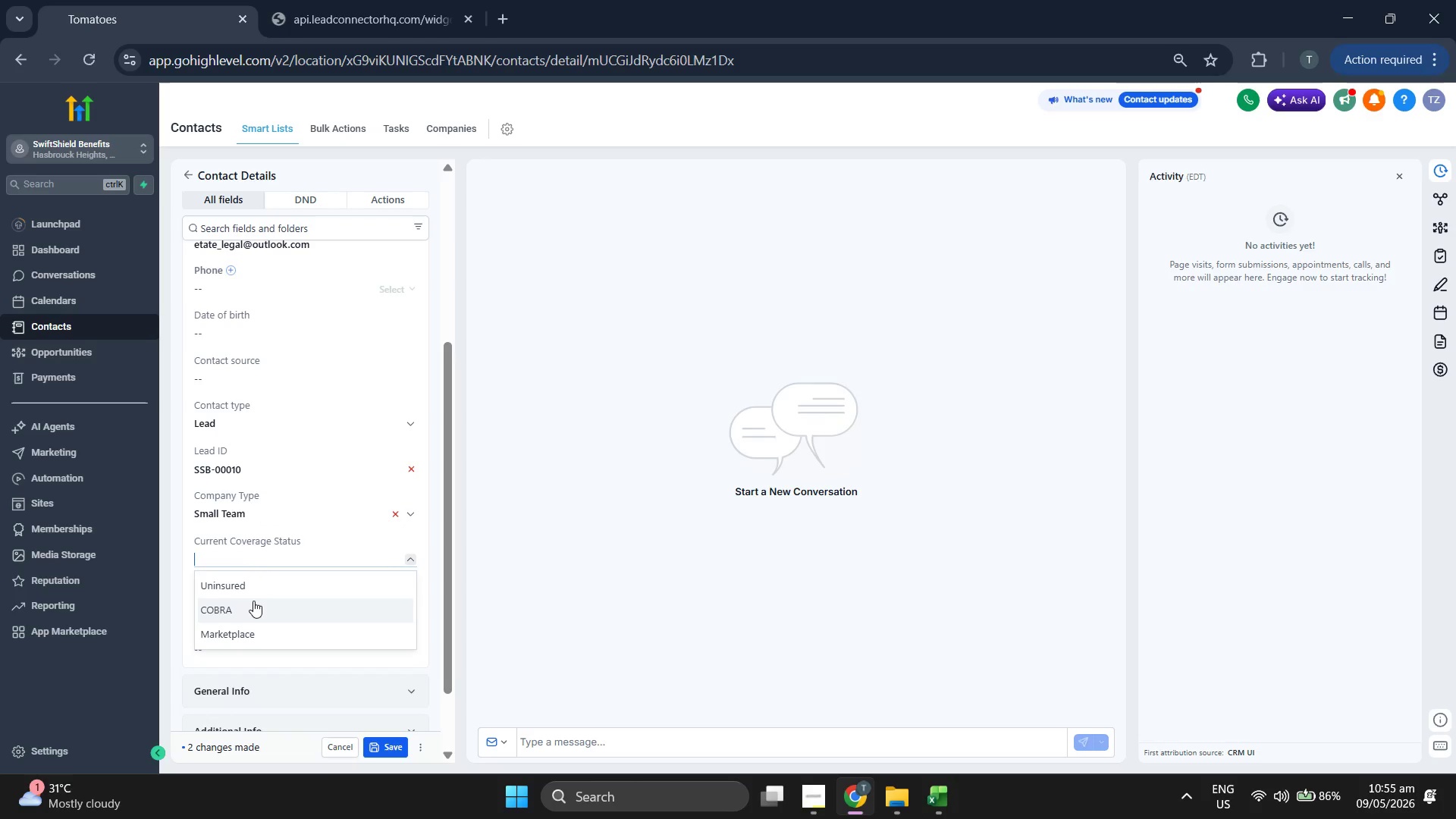 
left_click([260, 582])
 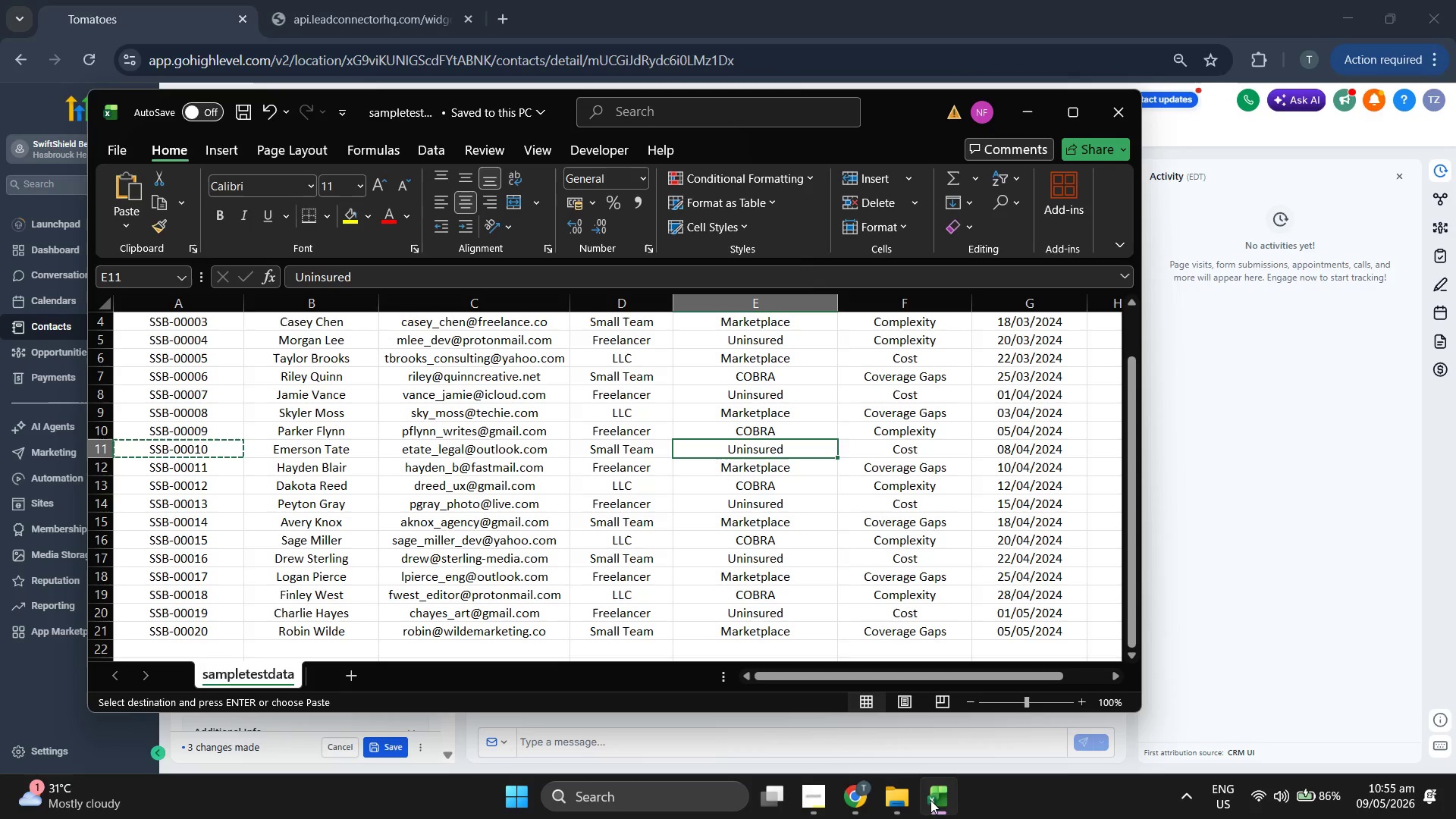 
left_click([930, 800])
 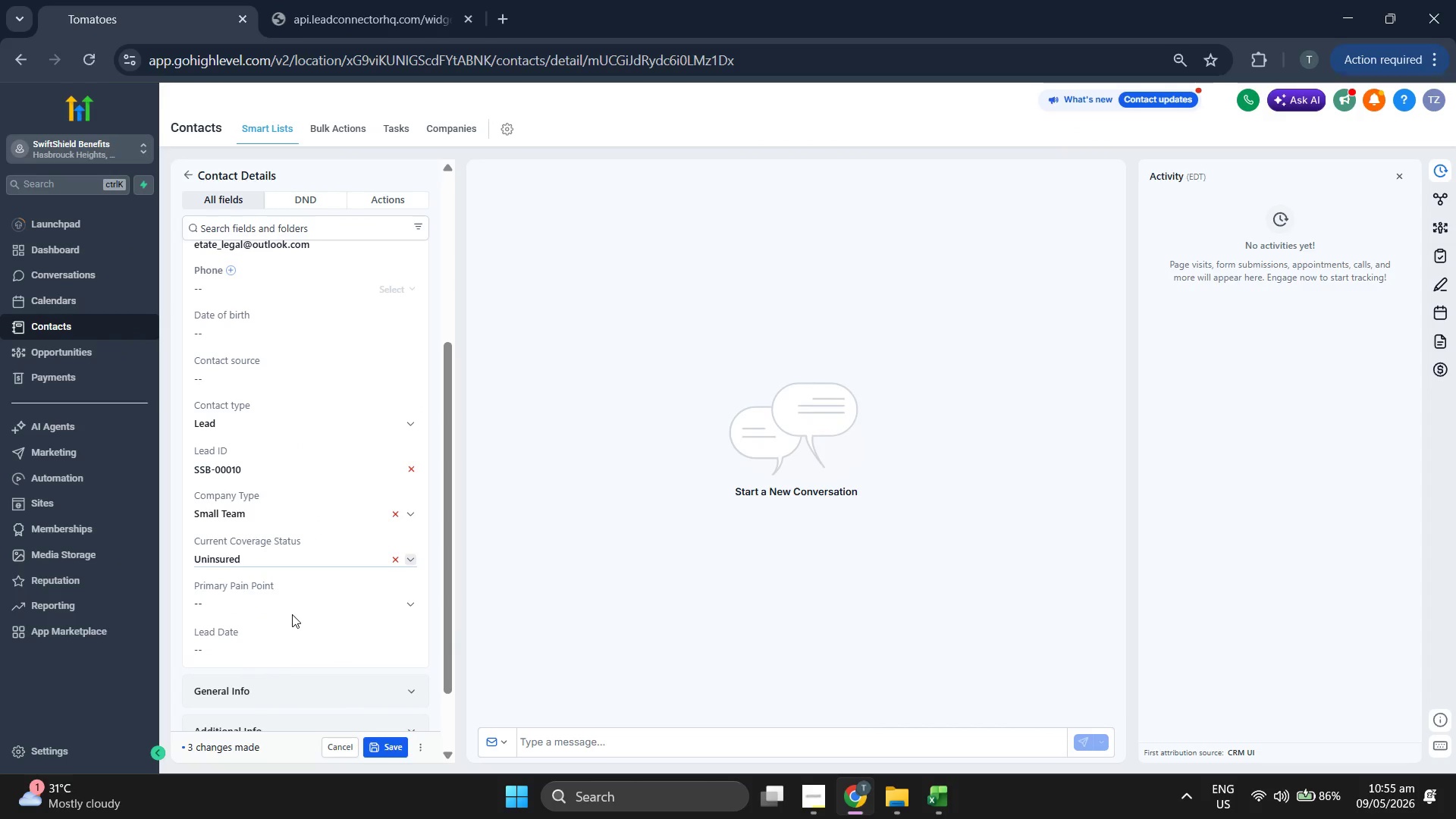 
left_click([292, 607])
 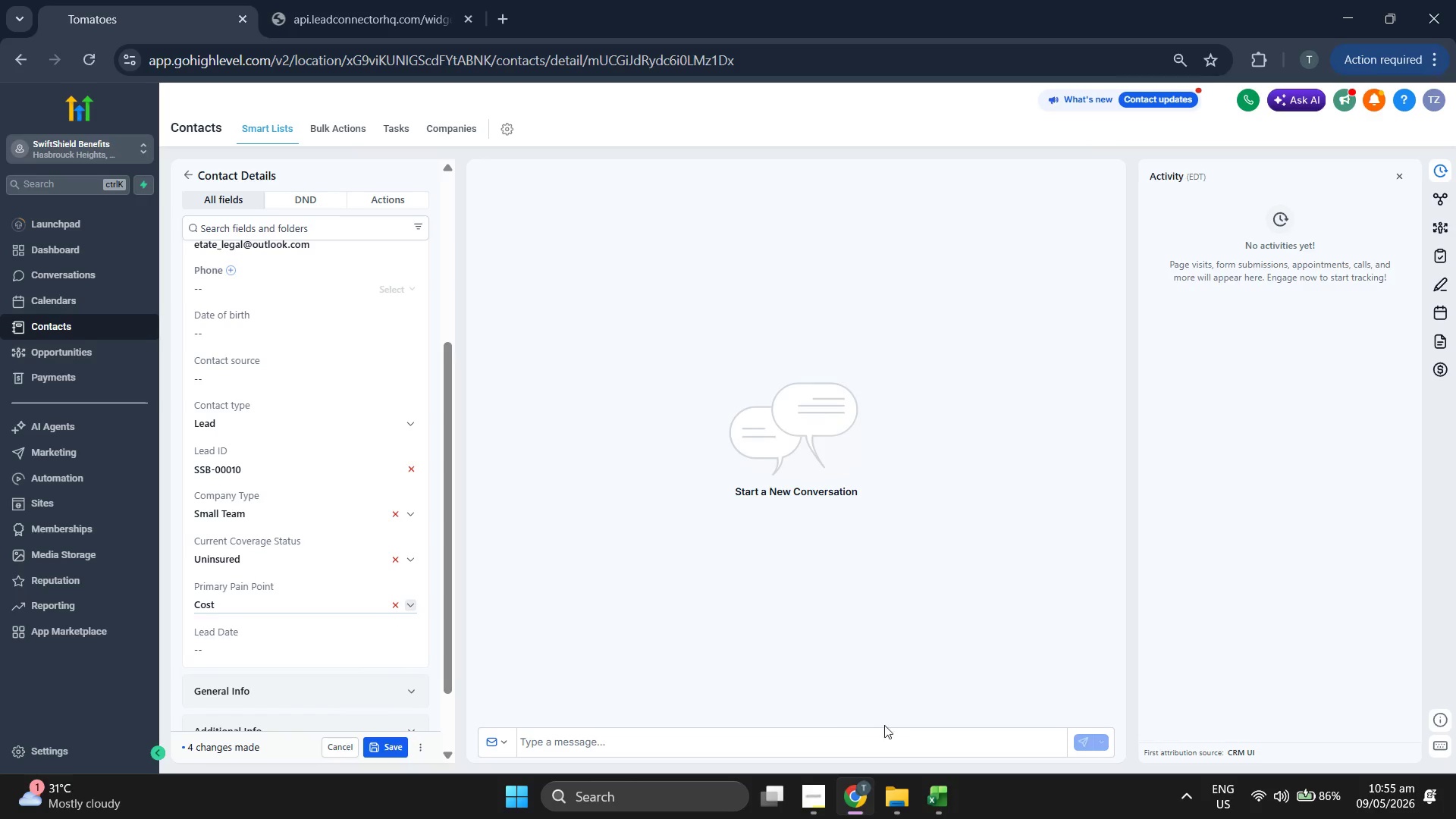 
left_click([942, 795])
 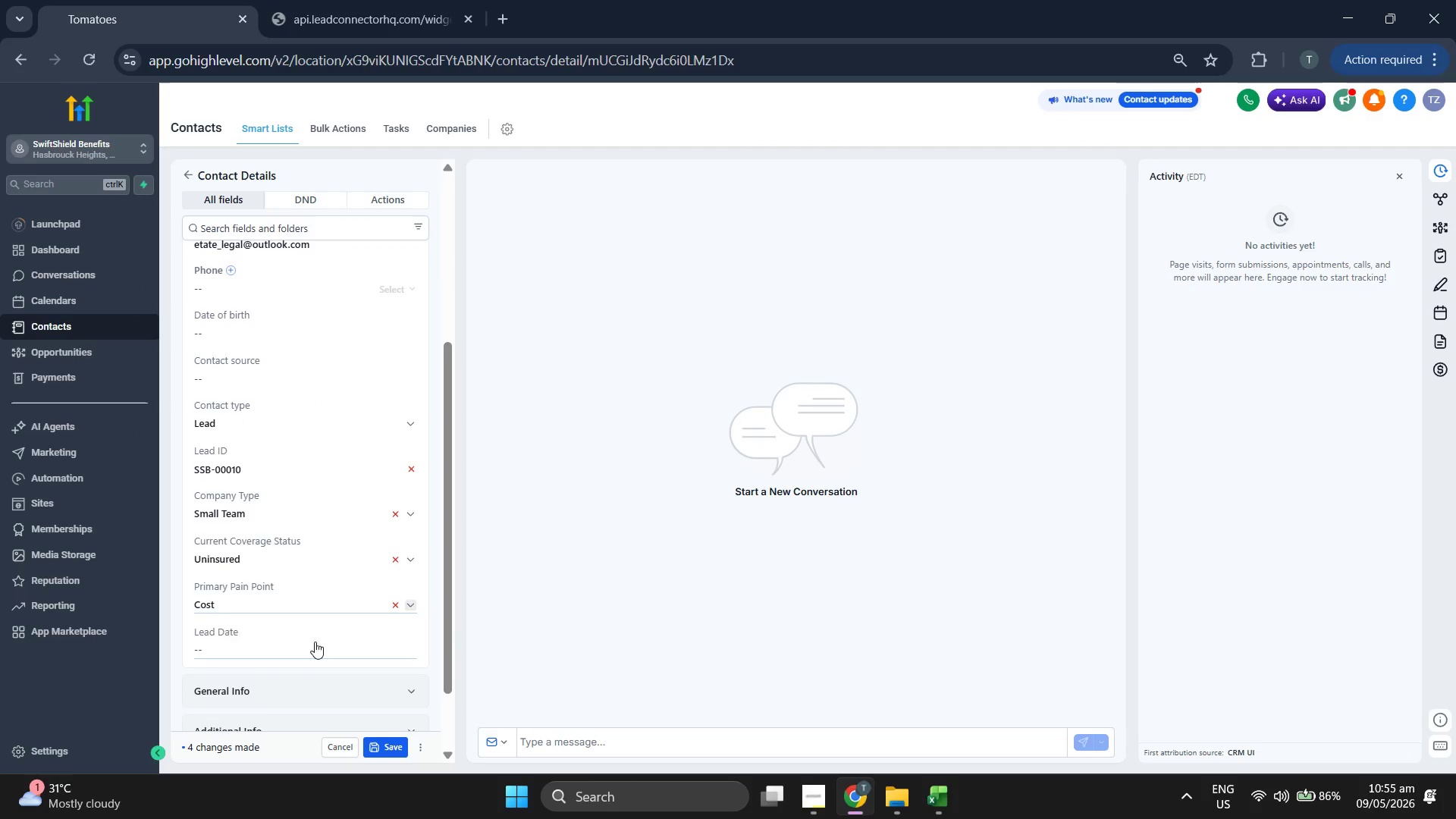 
left_click([289, 413])
 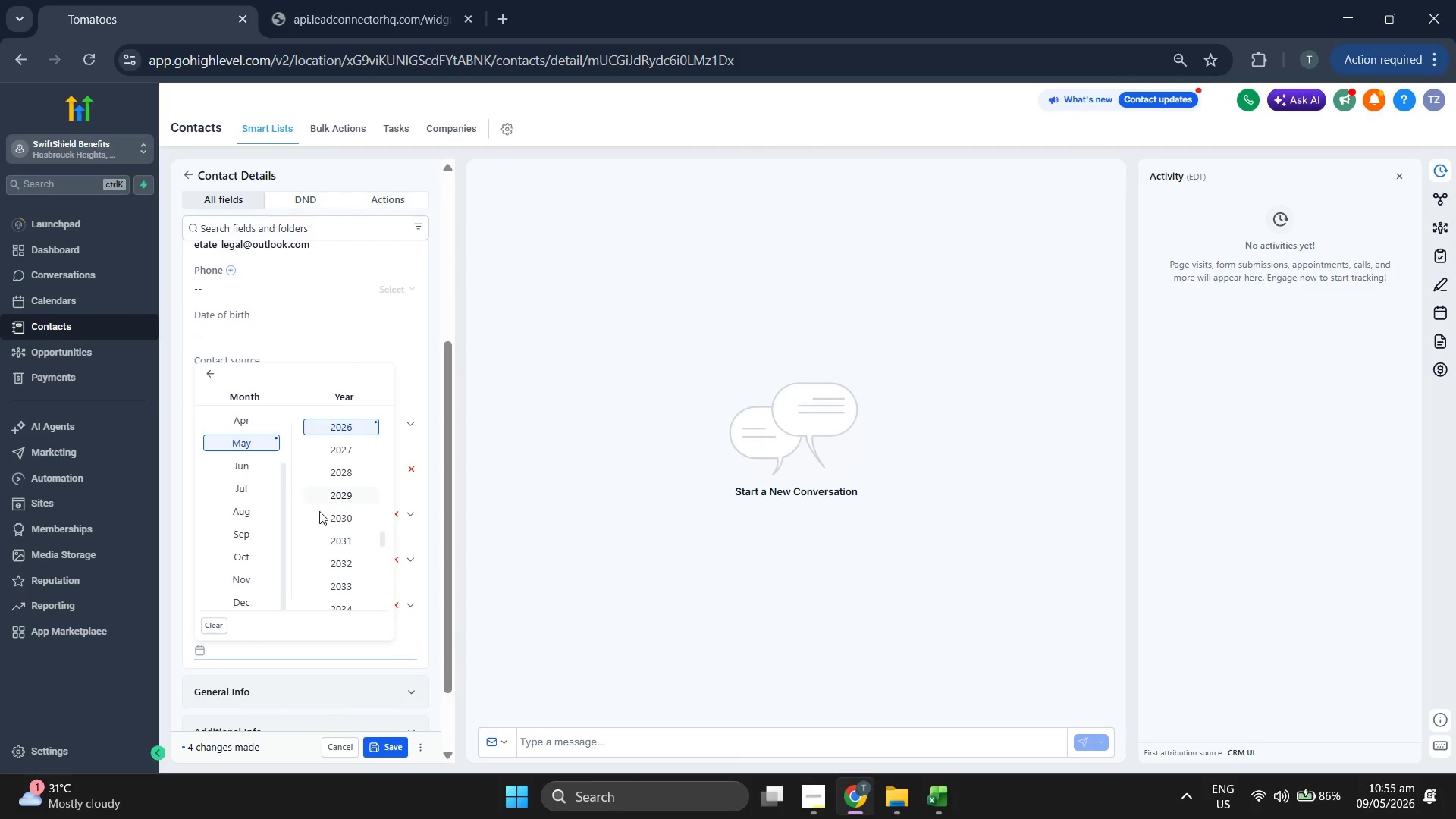 
scroll: coordinate [322, 513], scroll_direction: up, amount: 1.0
 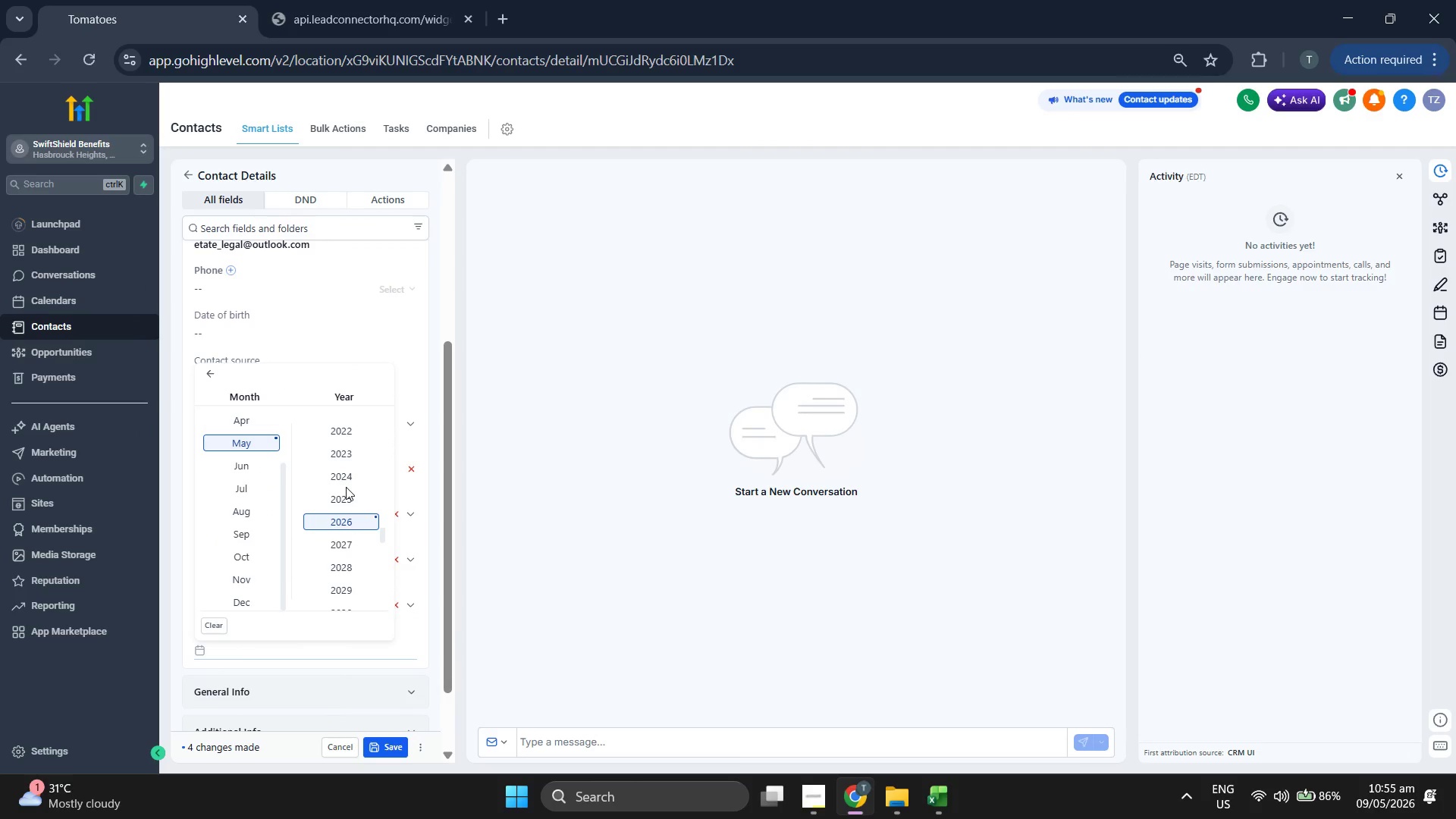 
left_click([345, 479])
 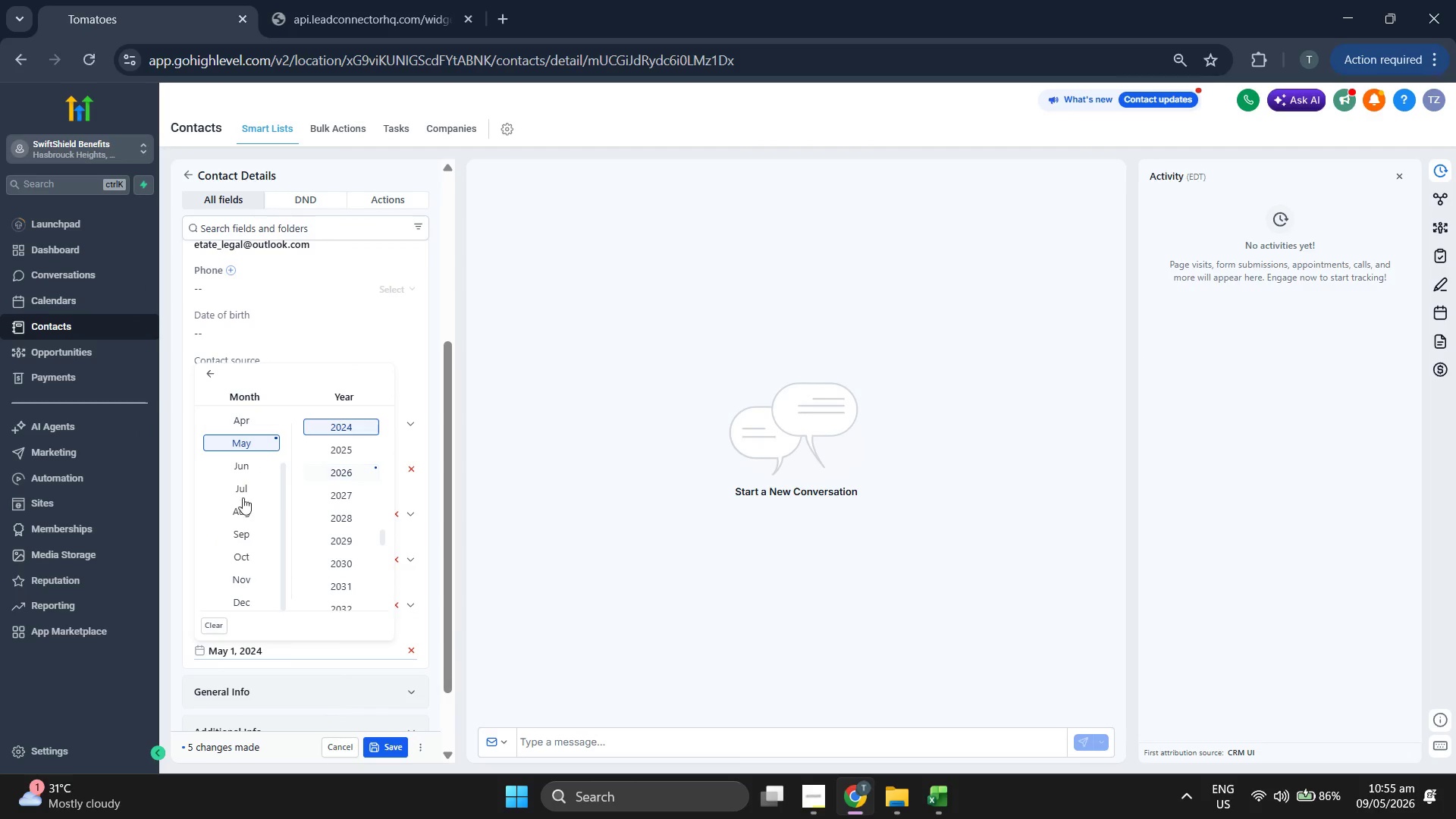 
scroll: coordinate [218, 509], scroll_direction: up, amount: 2.0
 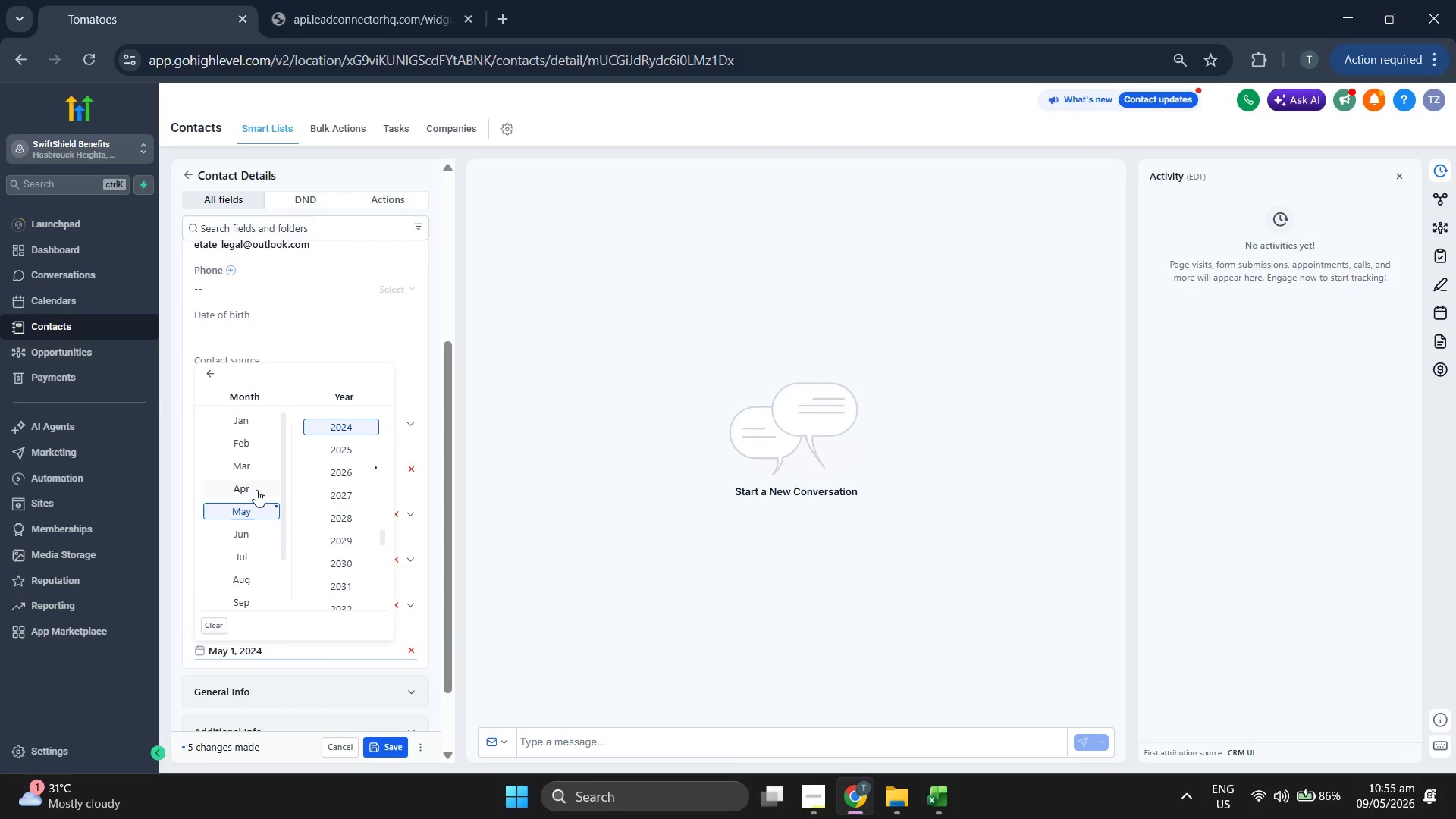 
left_click([256, 490])
 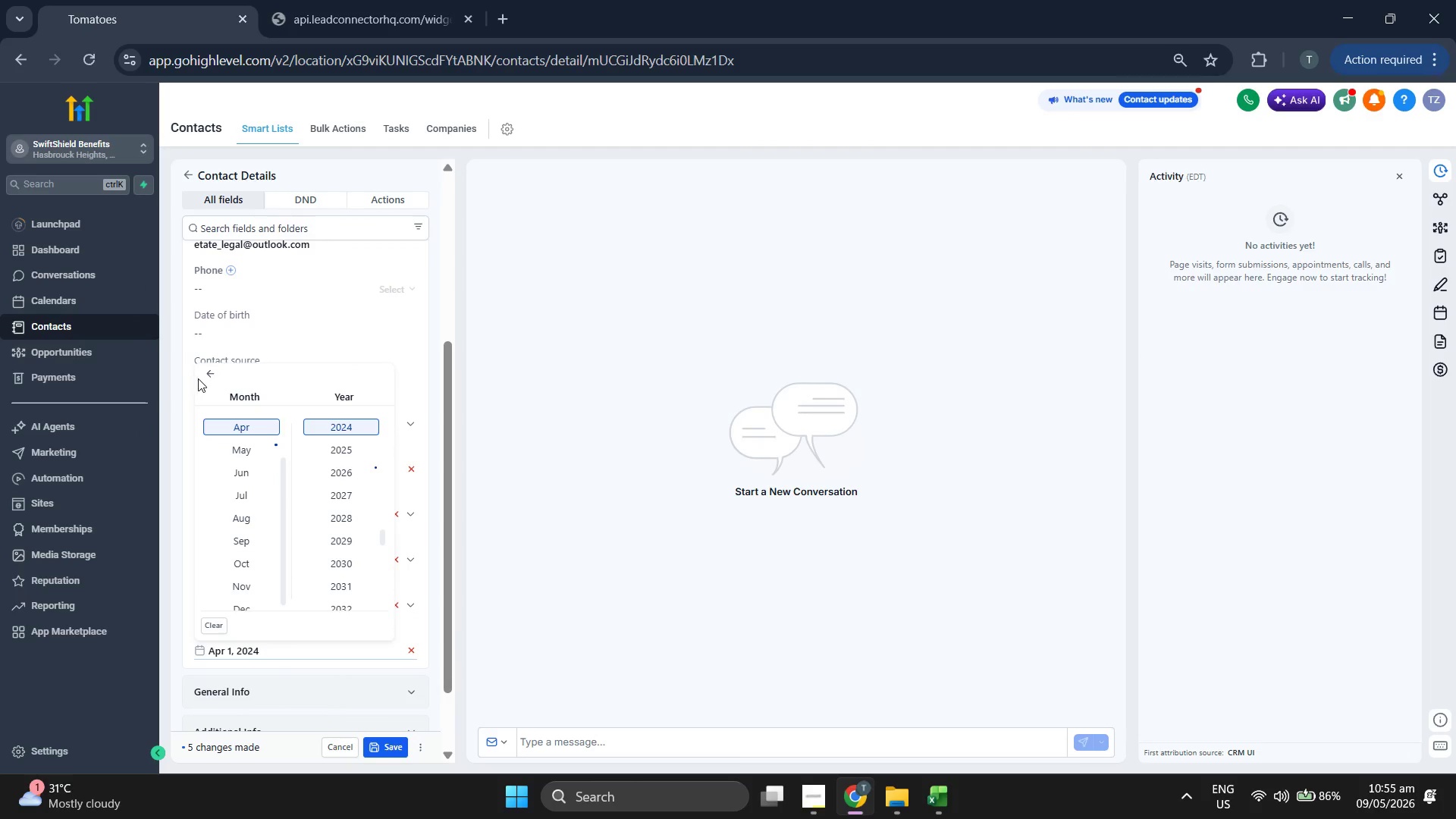 
left_click([202, 379])
 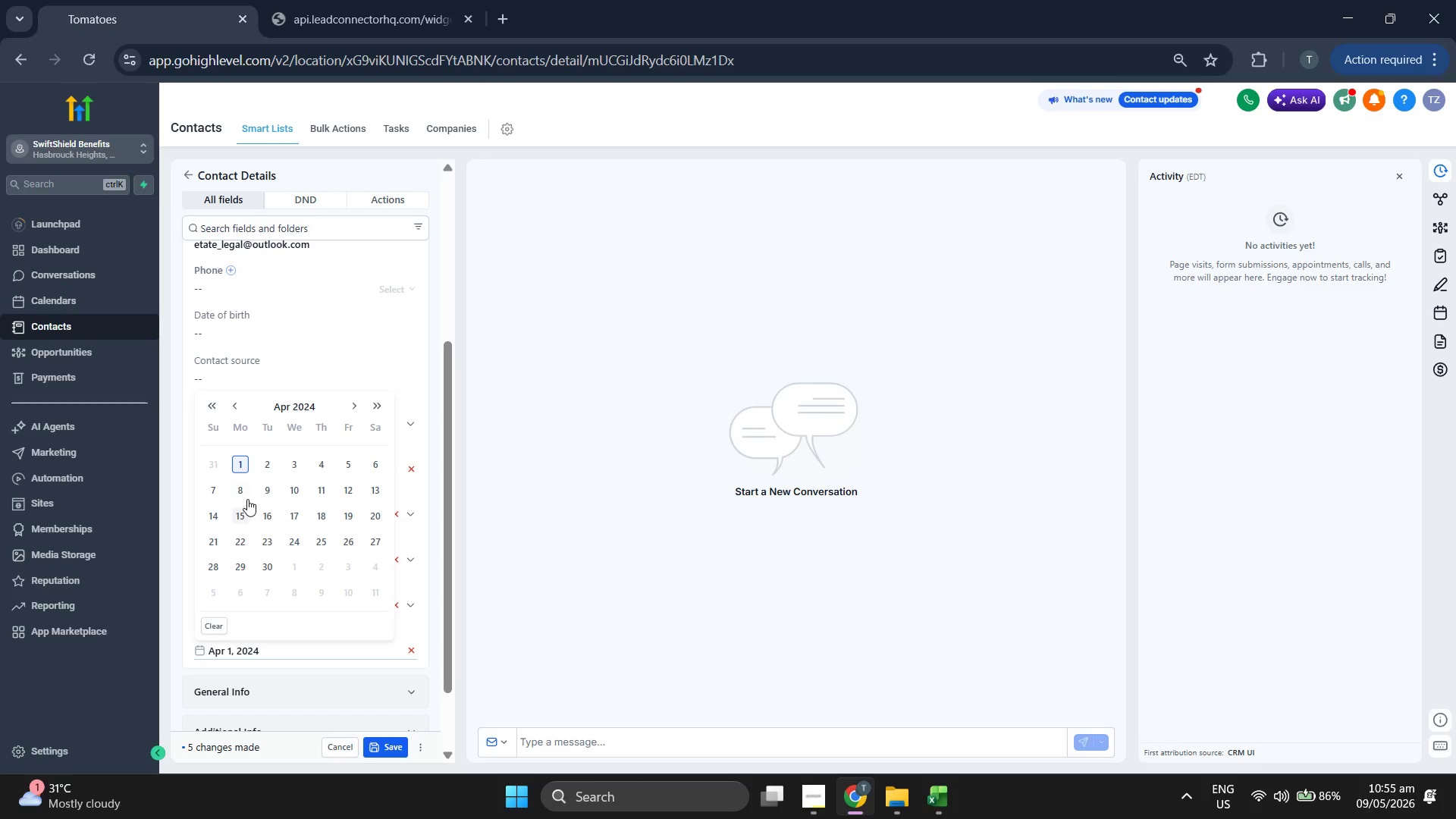 
double_click([646, 508])
 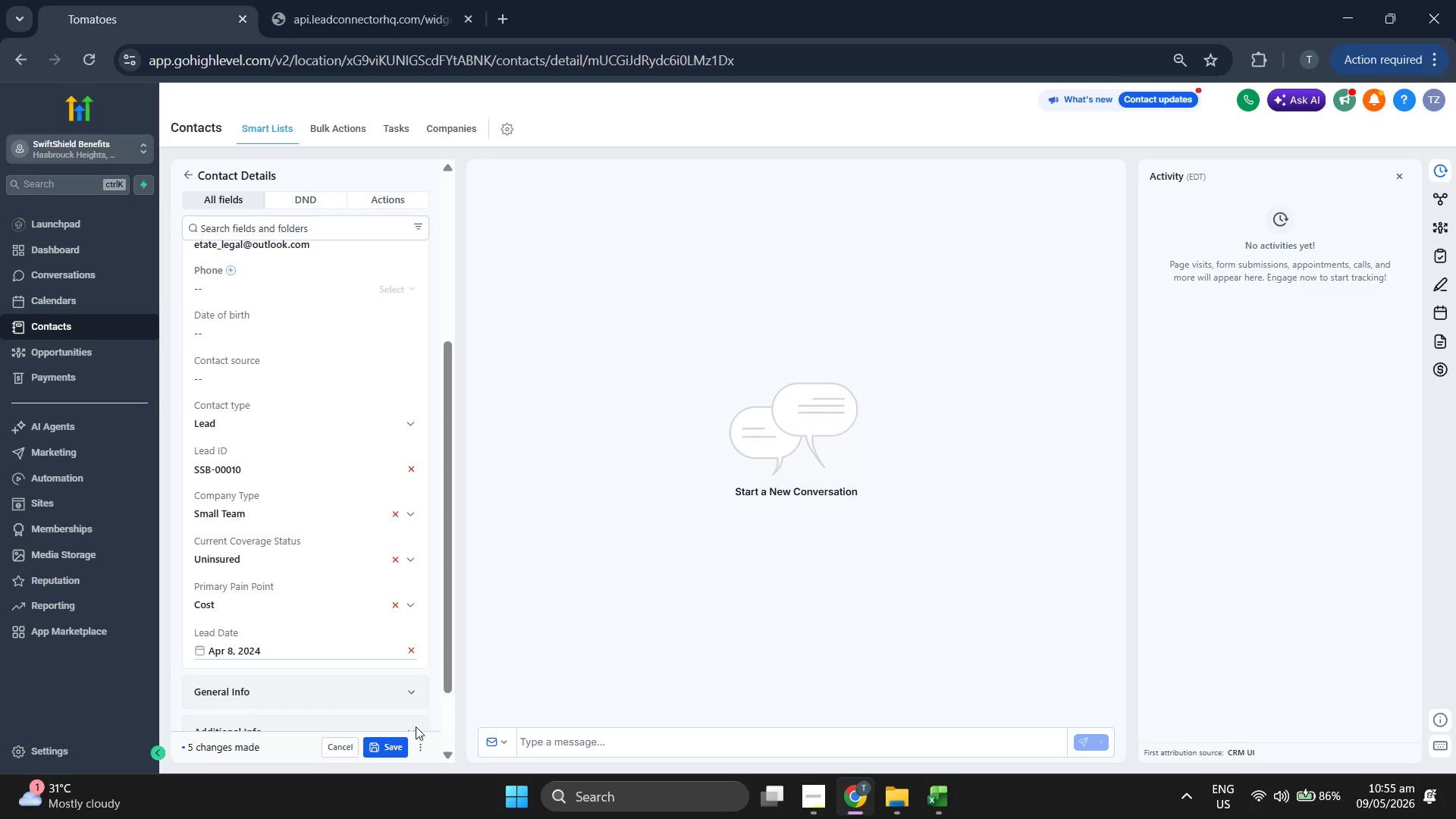 
left_click([395, 737])
 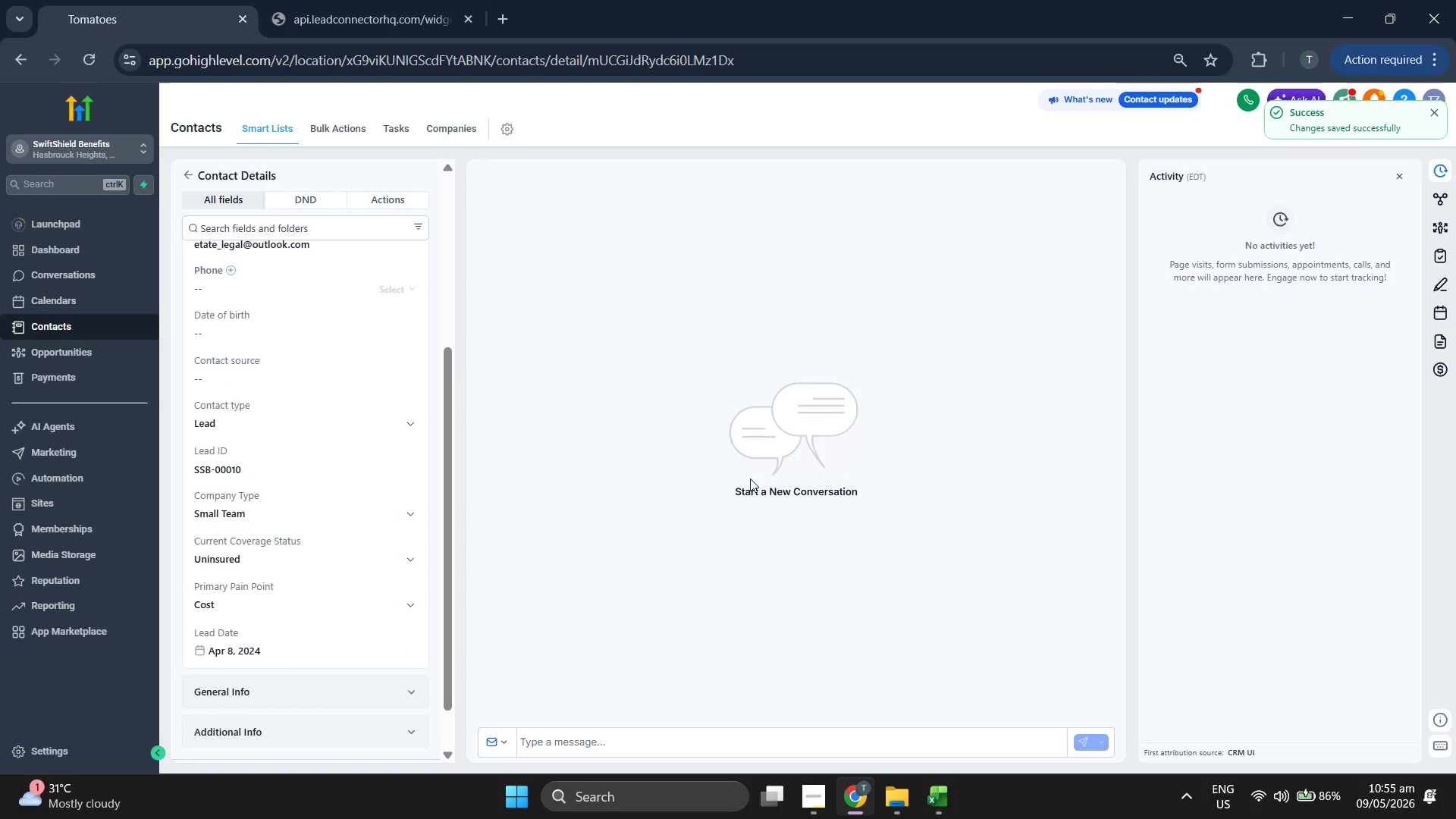 
scroll: coordinate [284, 417], scroll_direction: up, amount: 1.0
 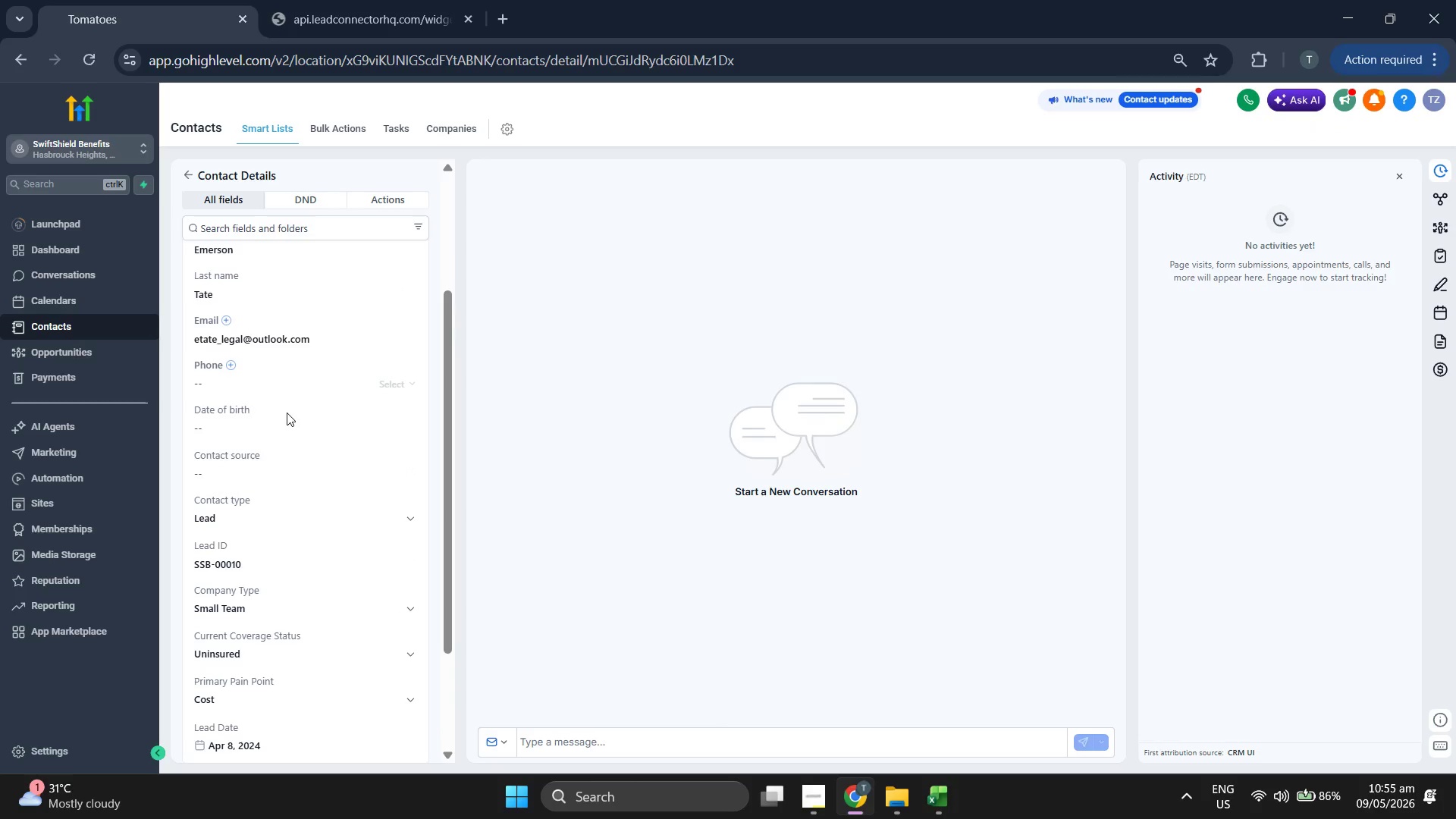 
scroll: coordinate [287, 413], scroll_direction: down, amount: 1.0
 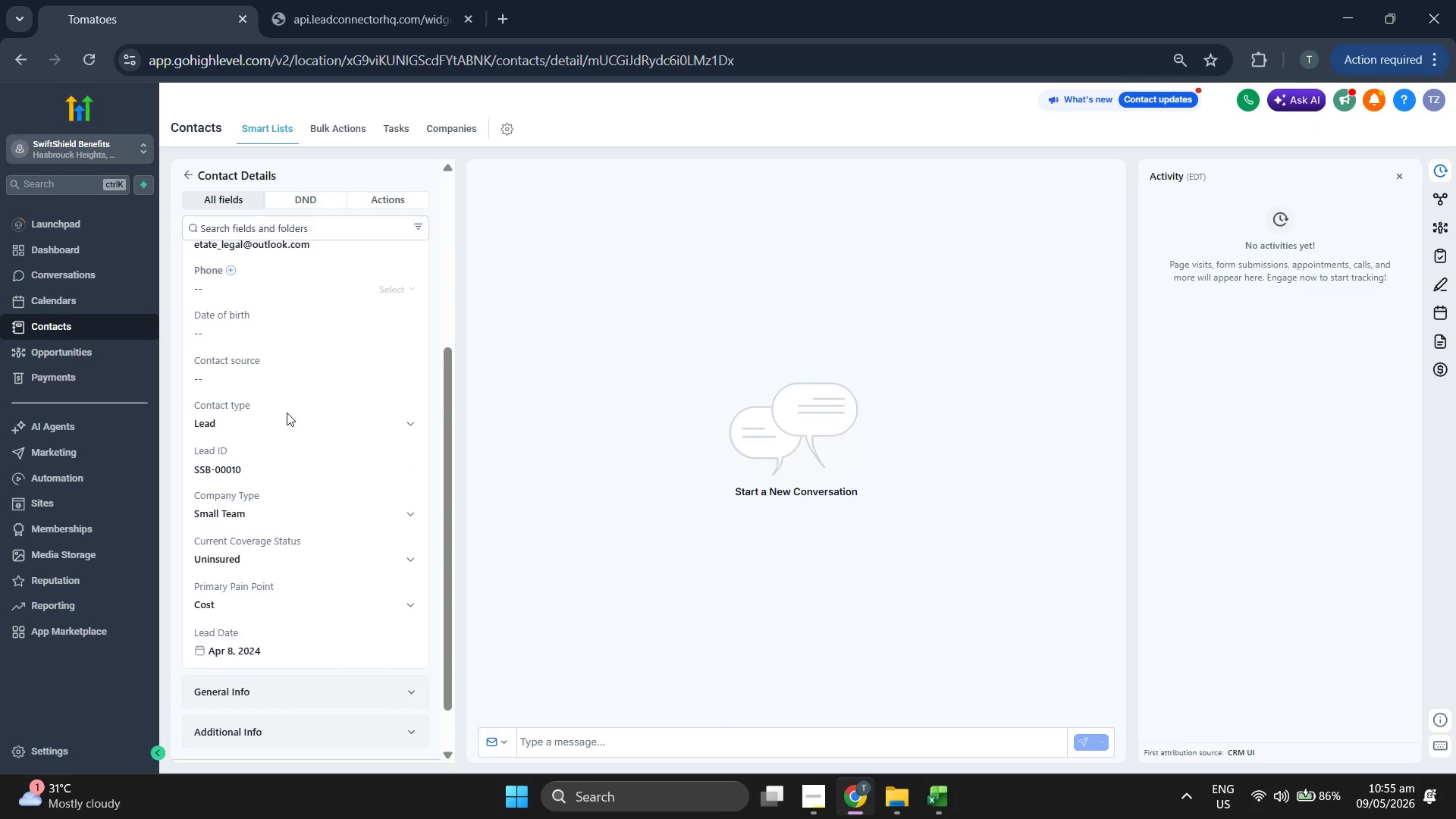 
scroll: coordinate [287, 413], scroll_direction: up, amount: 1.0
 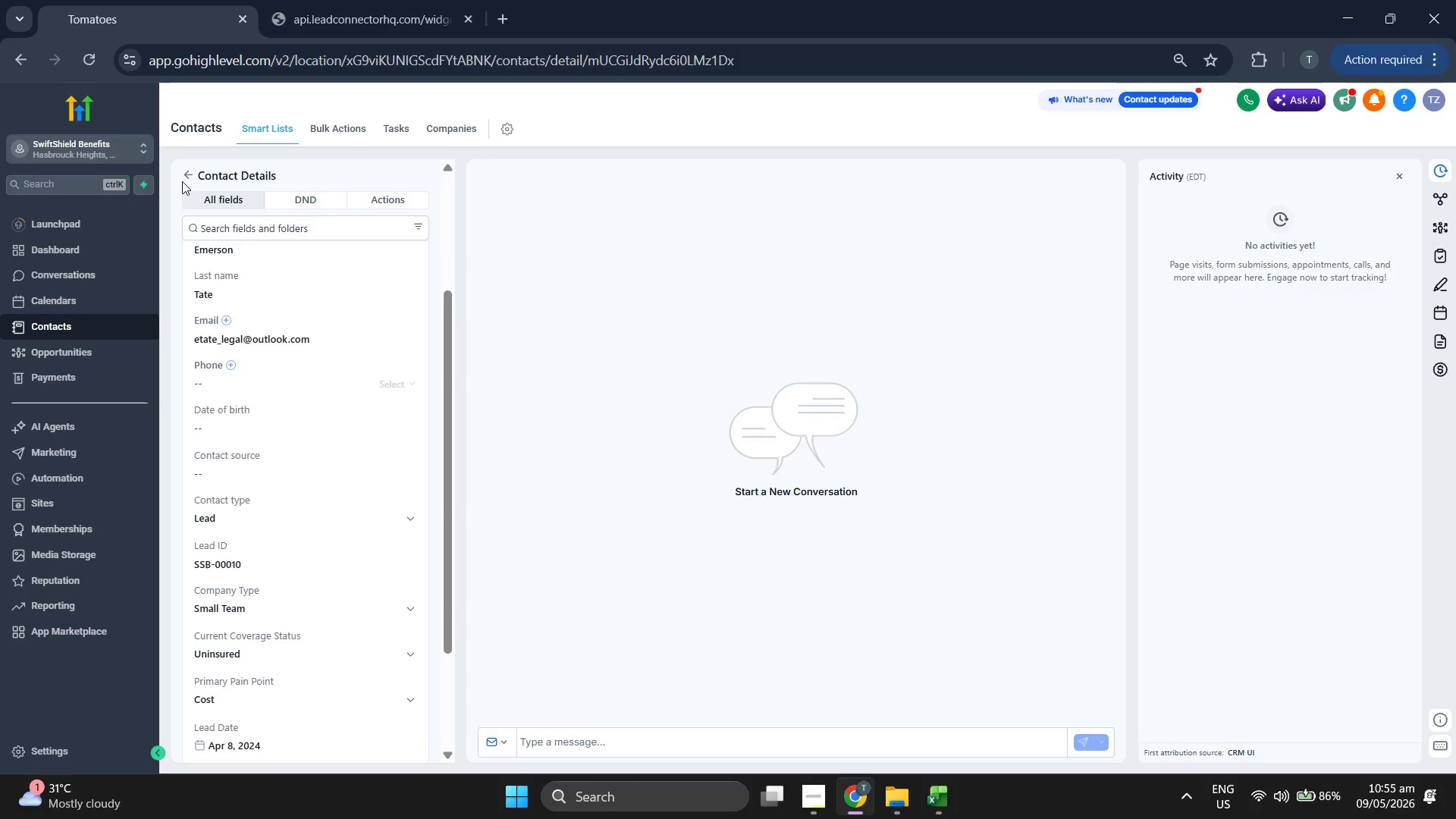 
left_click([183, 181])
 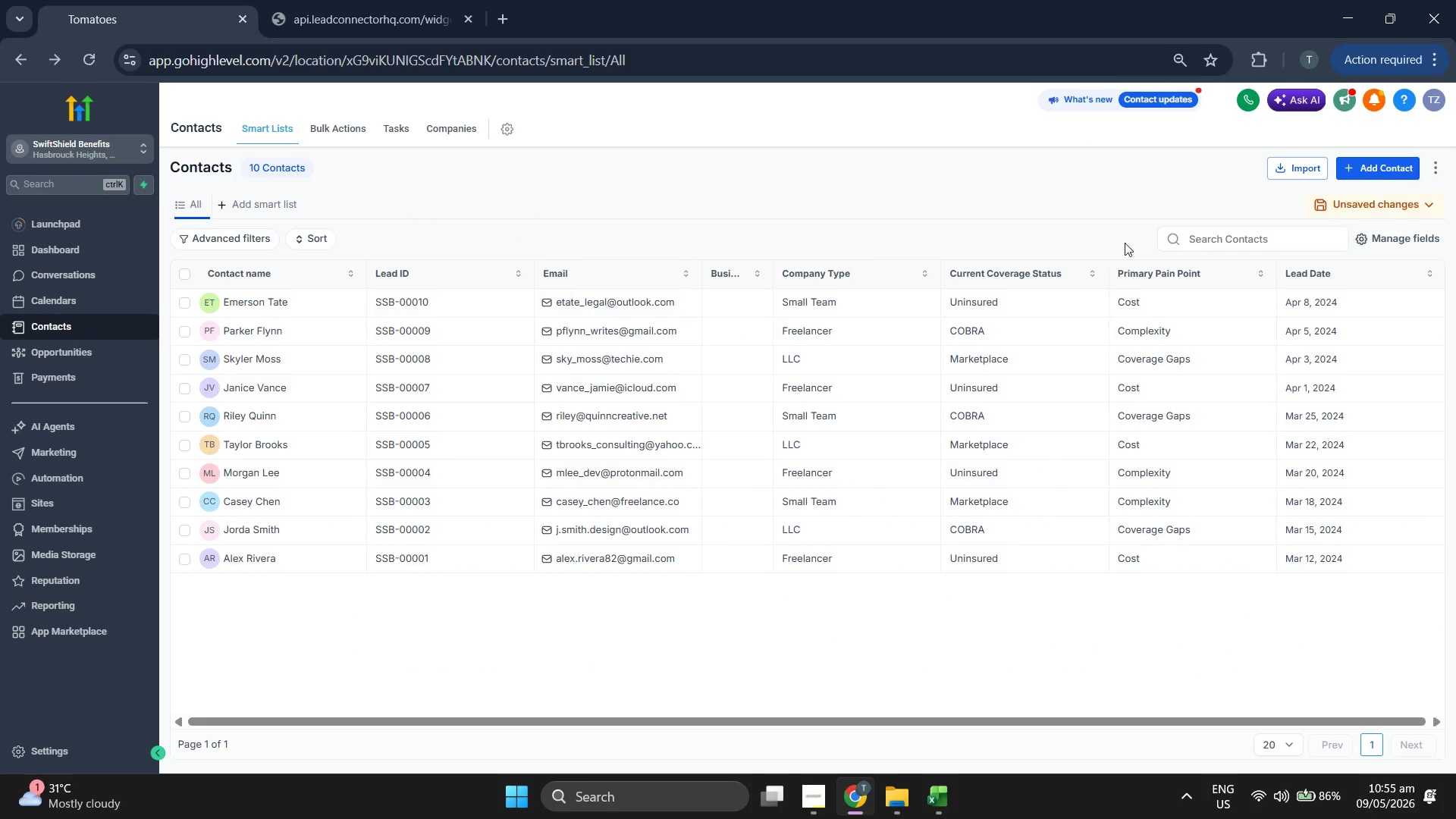 
wait(5.53)
 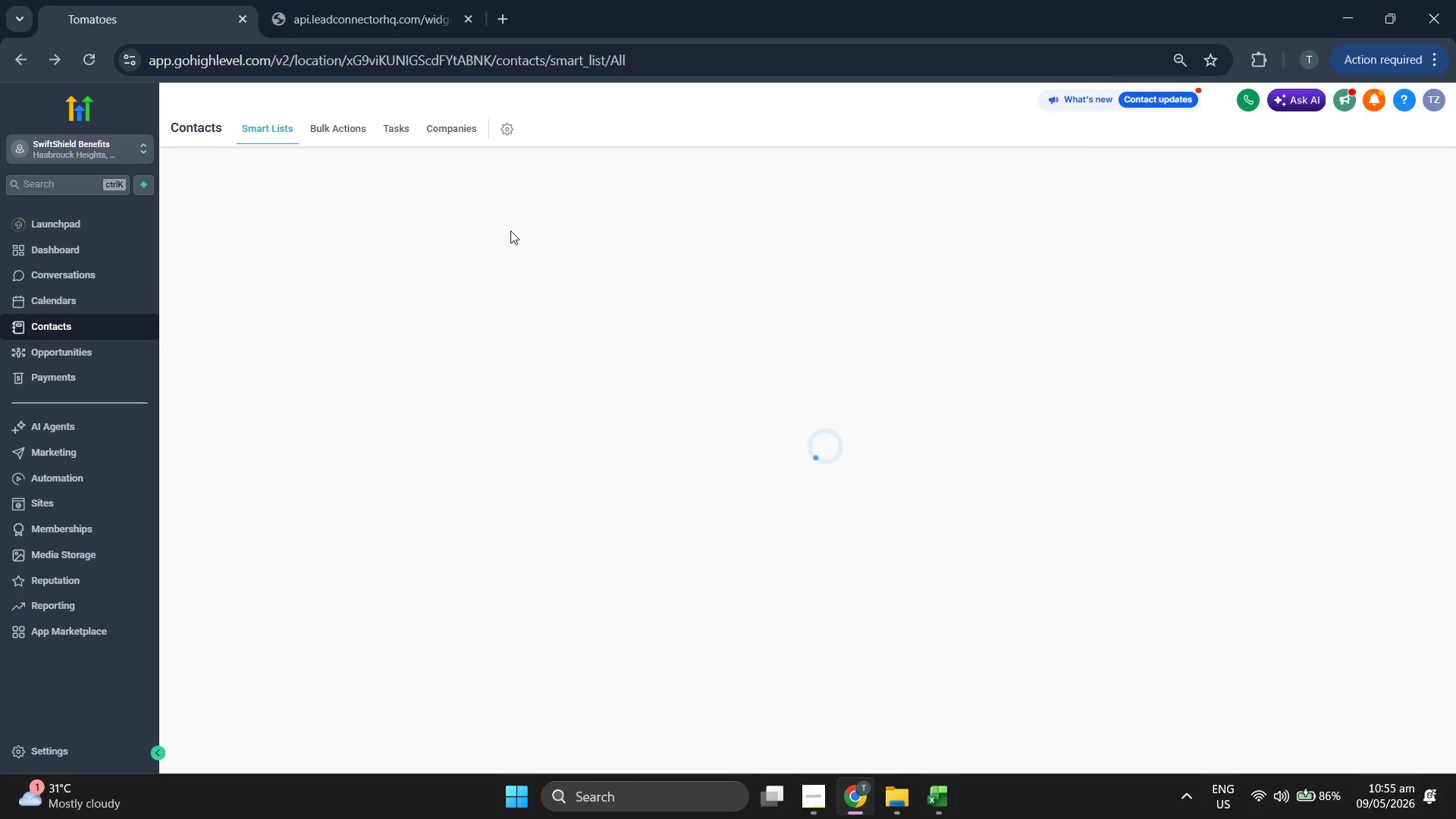 
left_click([1367, 174])
 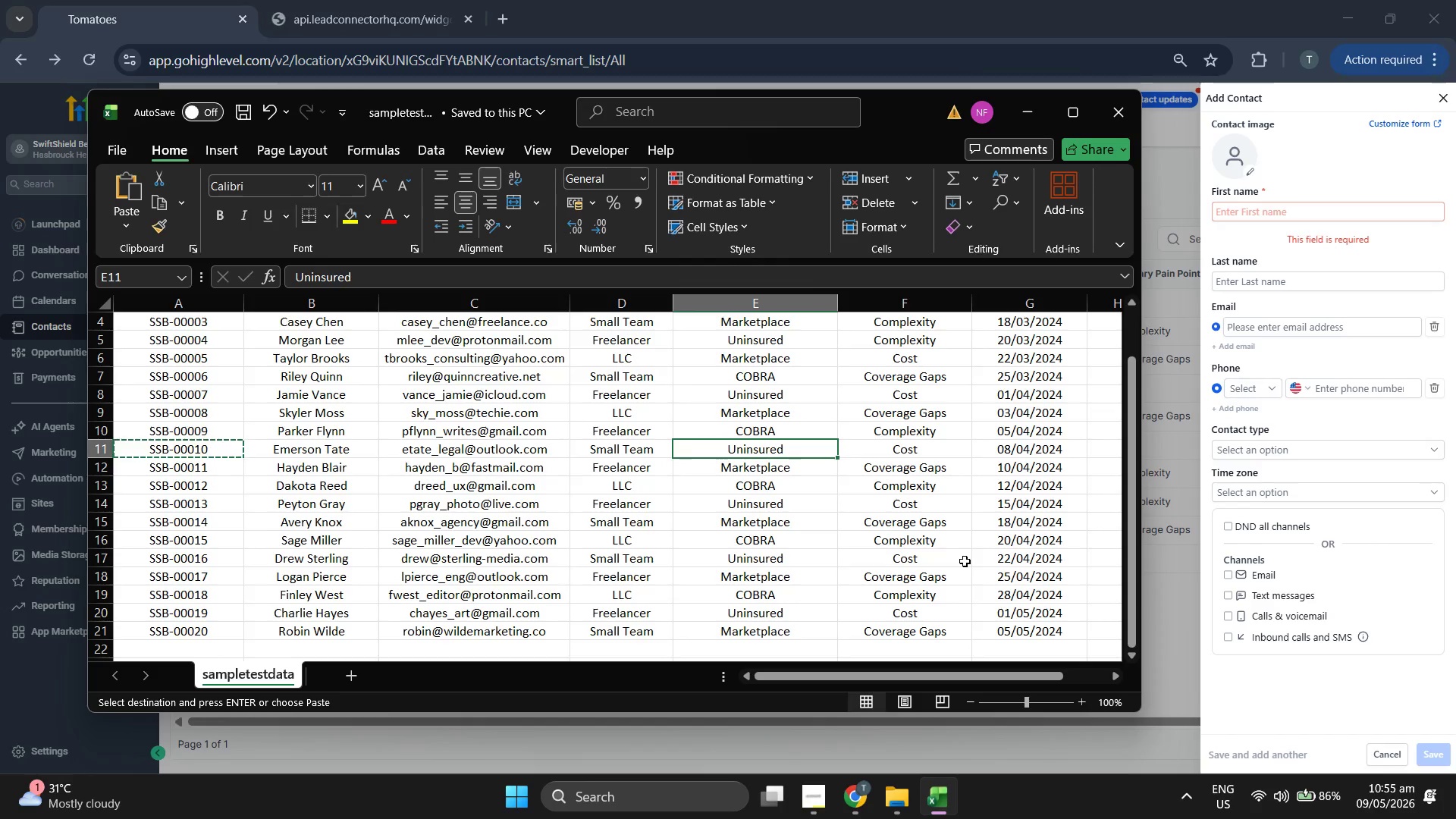 
key(ArrowDown)
 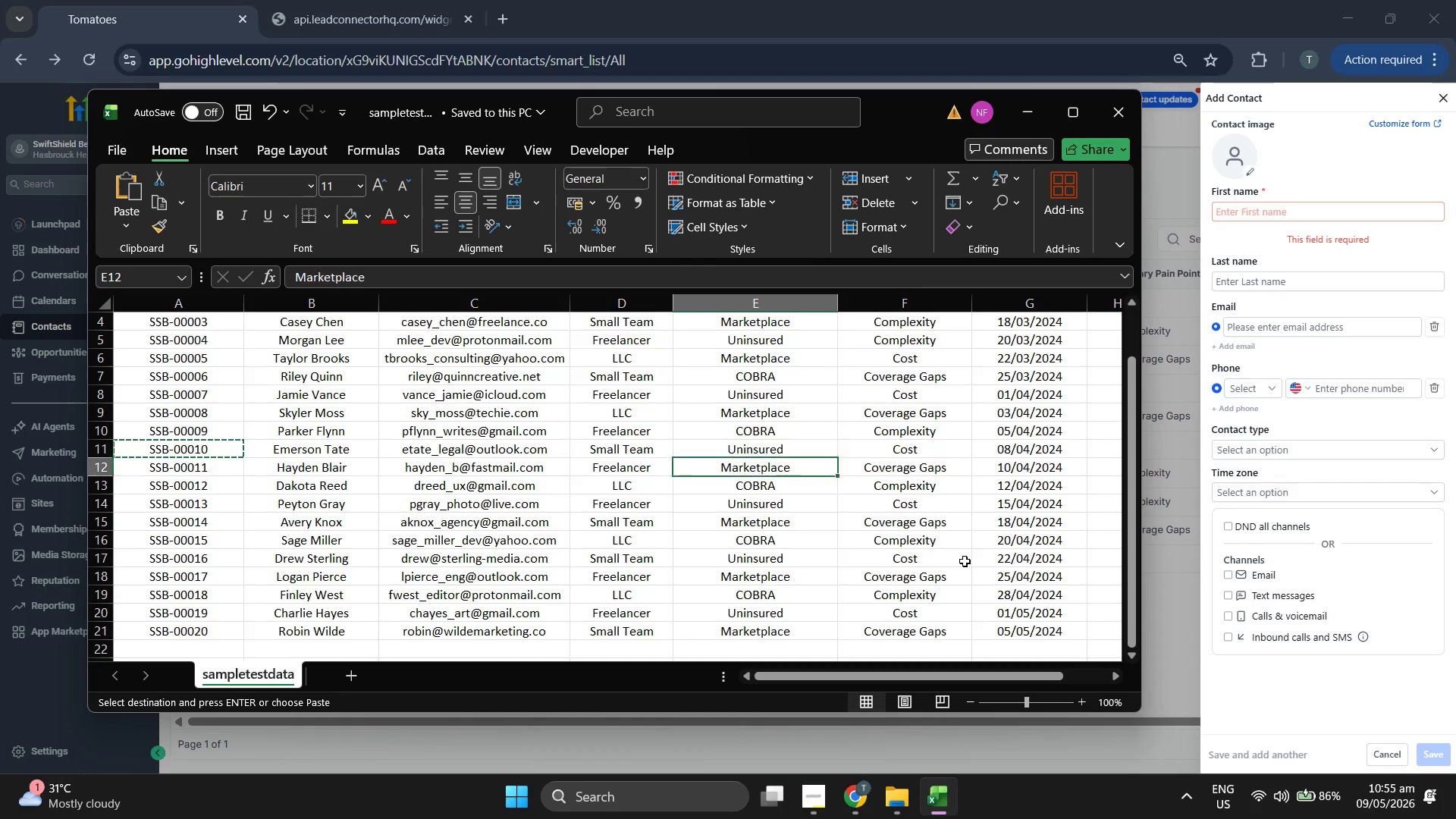 
key(ArrowLeft)
 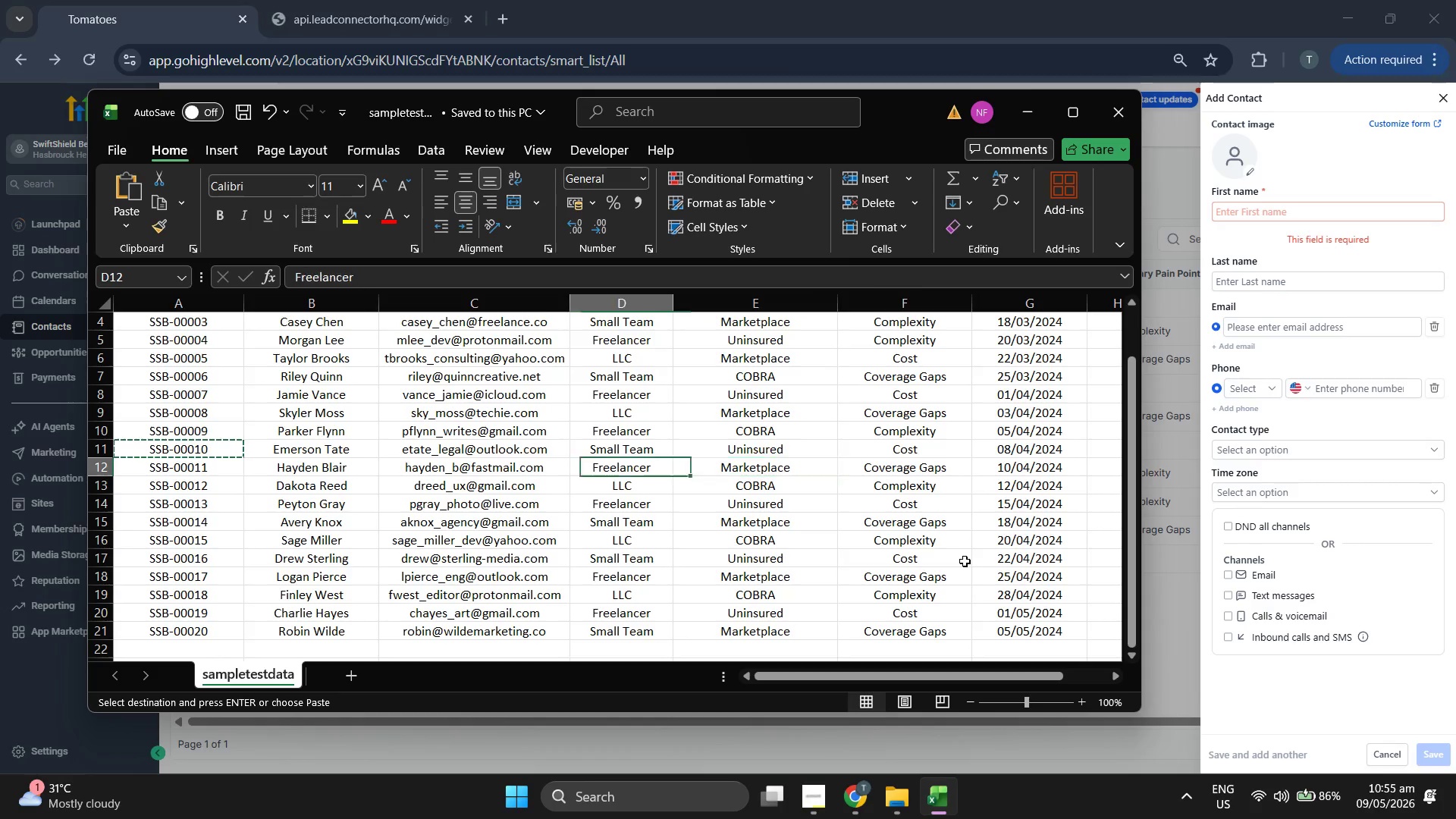 
key(ArrowLeft)
 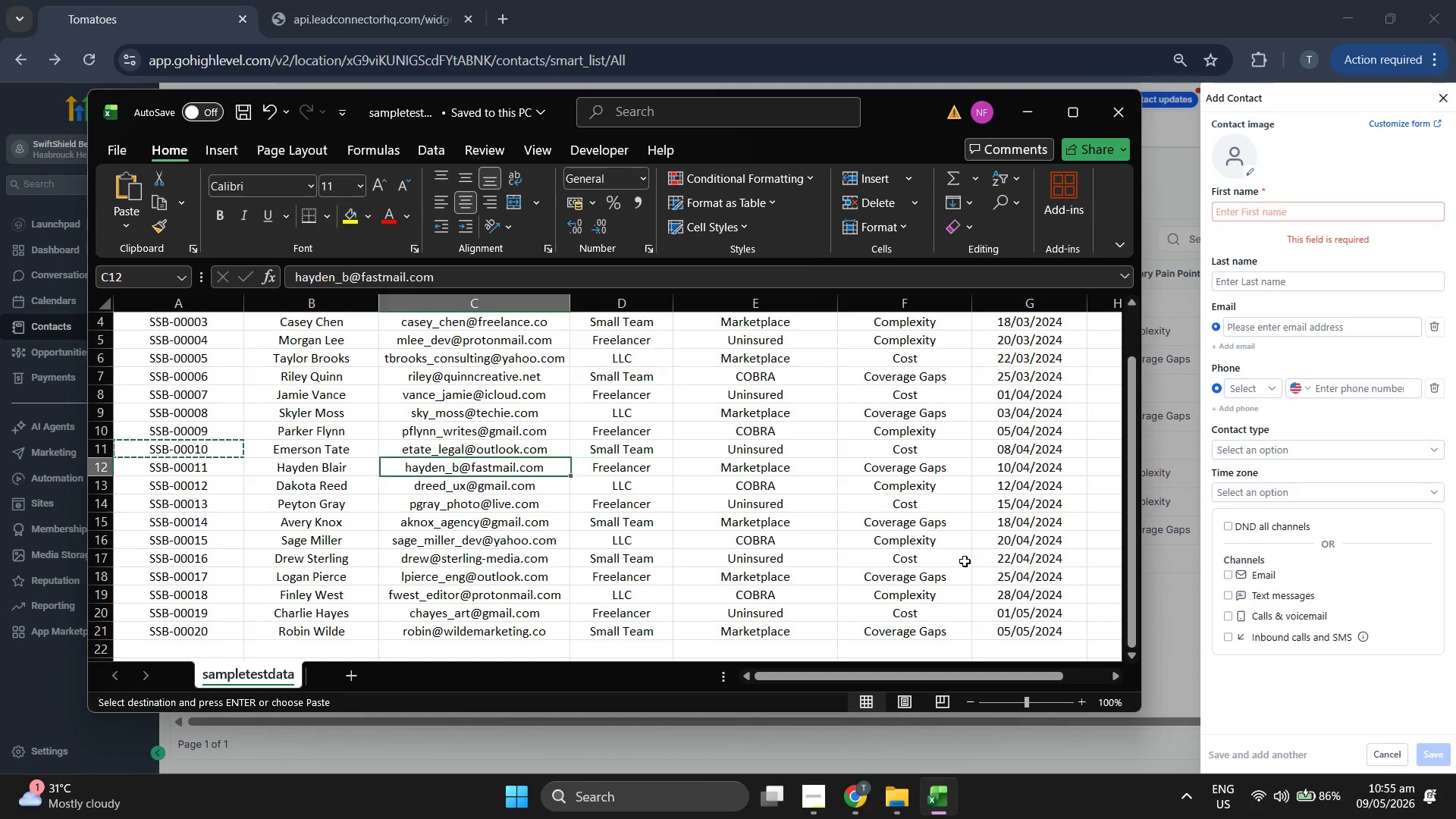 
key(ArrowLeft)
 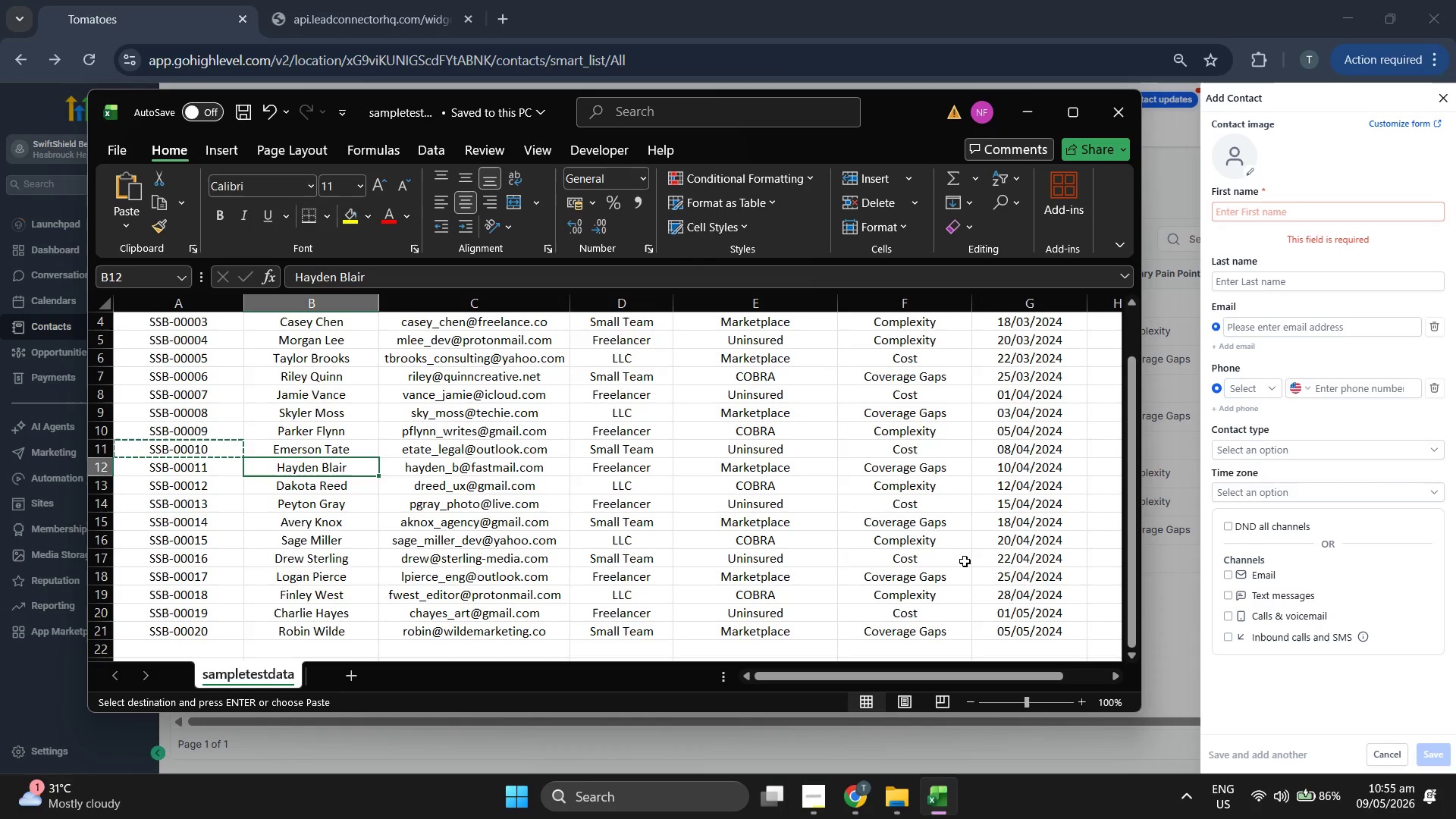 
key(Control+ArrowRight)
 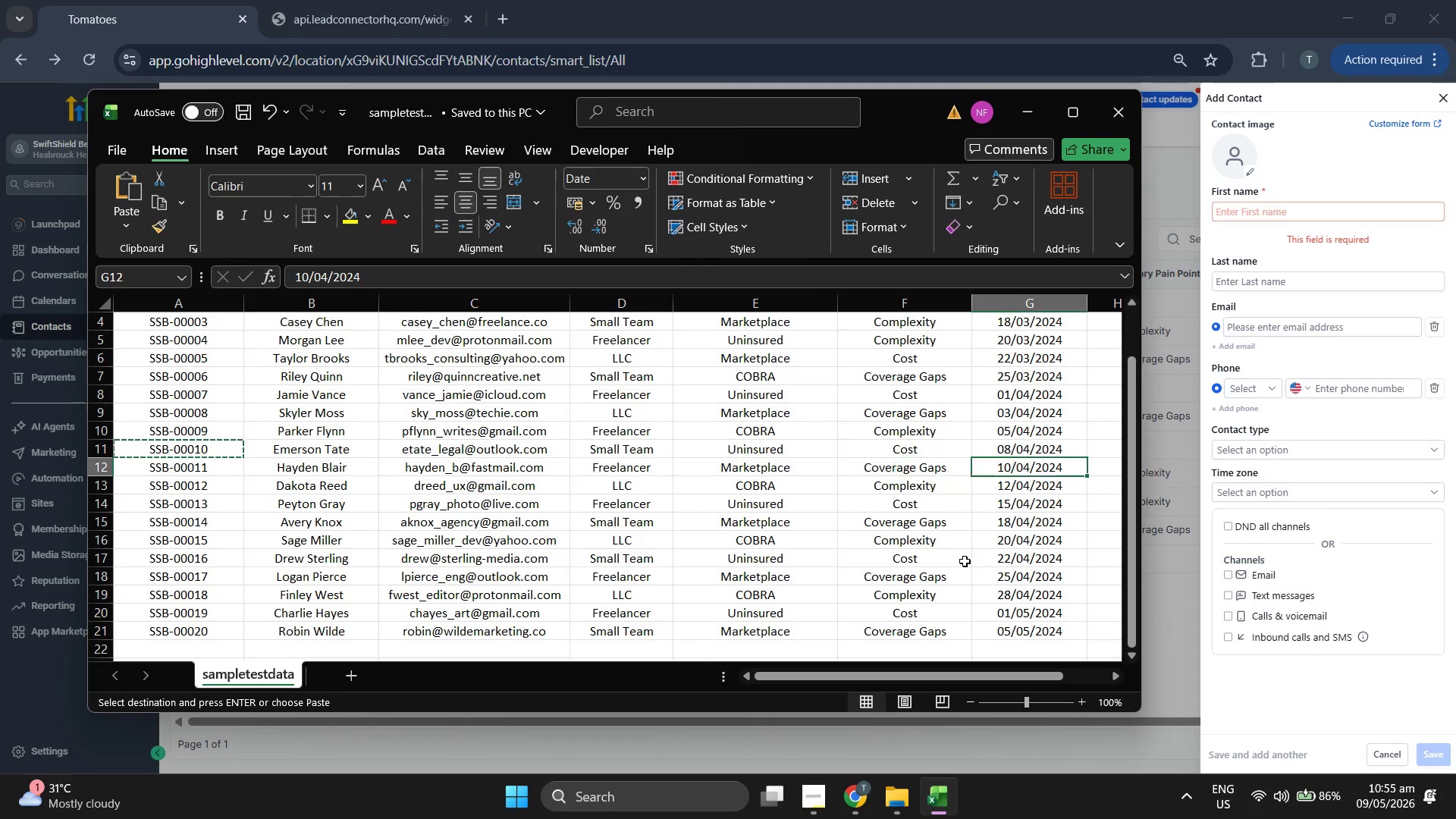 
key(Control+ControlLeft)
 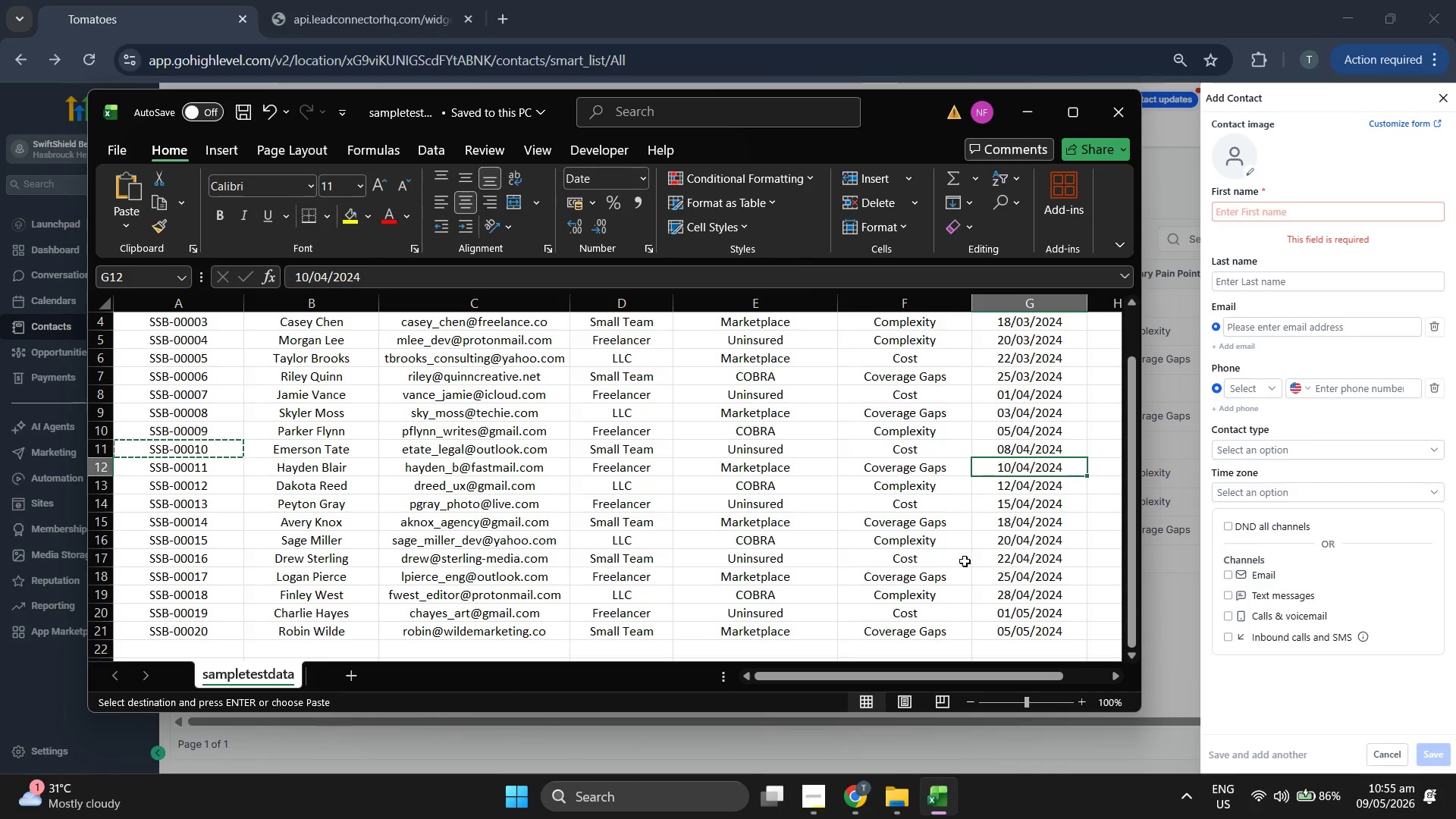 
key(ArrowLeft)
 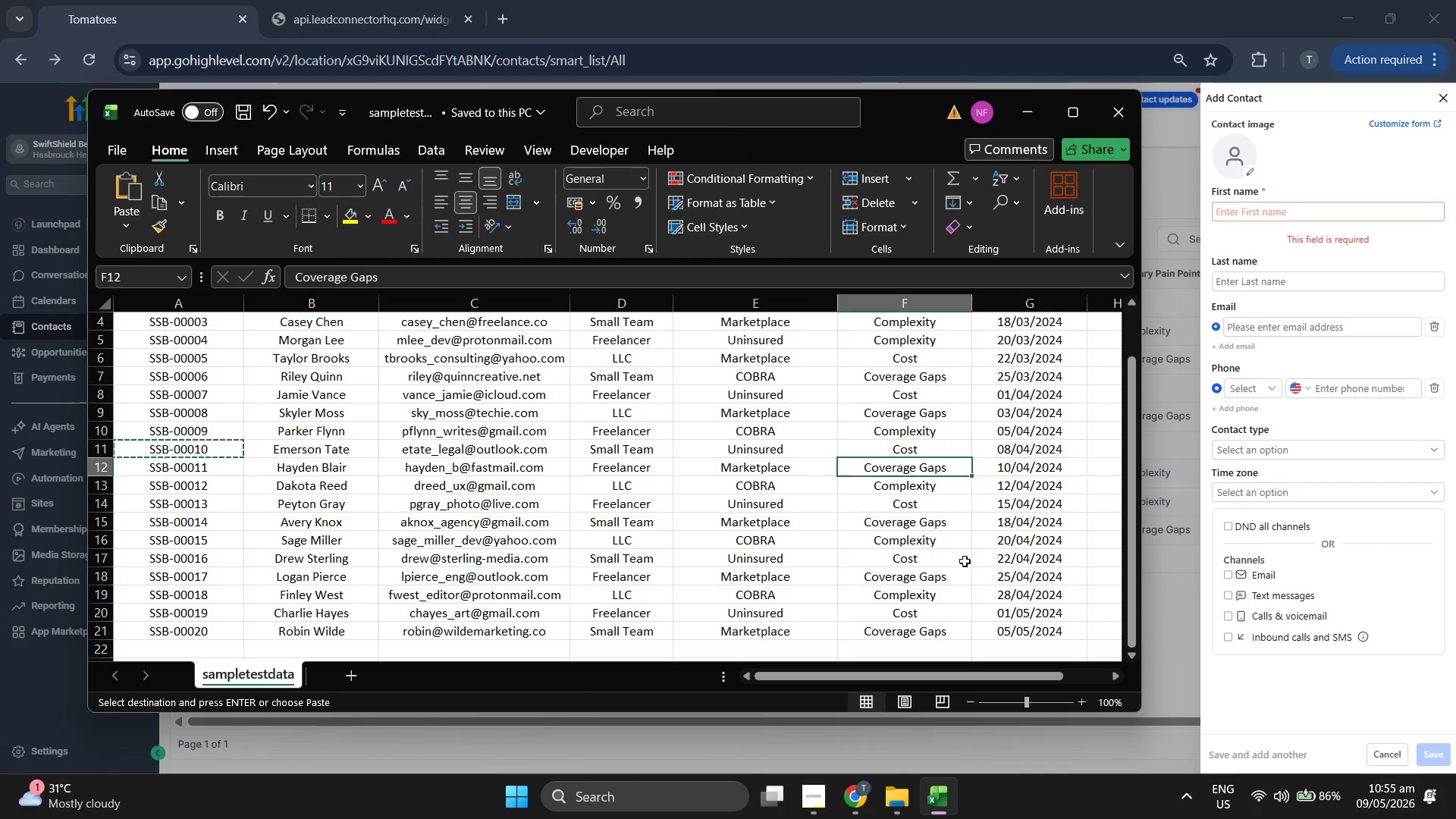 
key(ArrowLeft)
 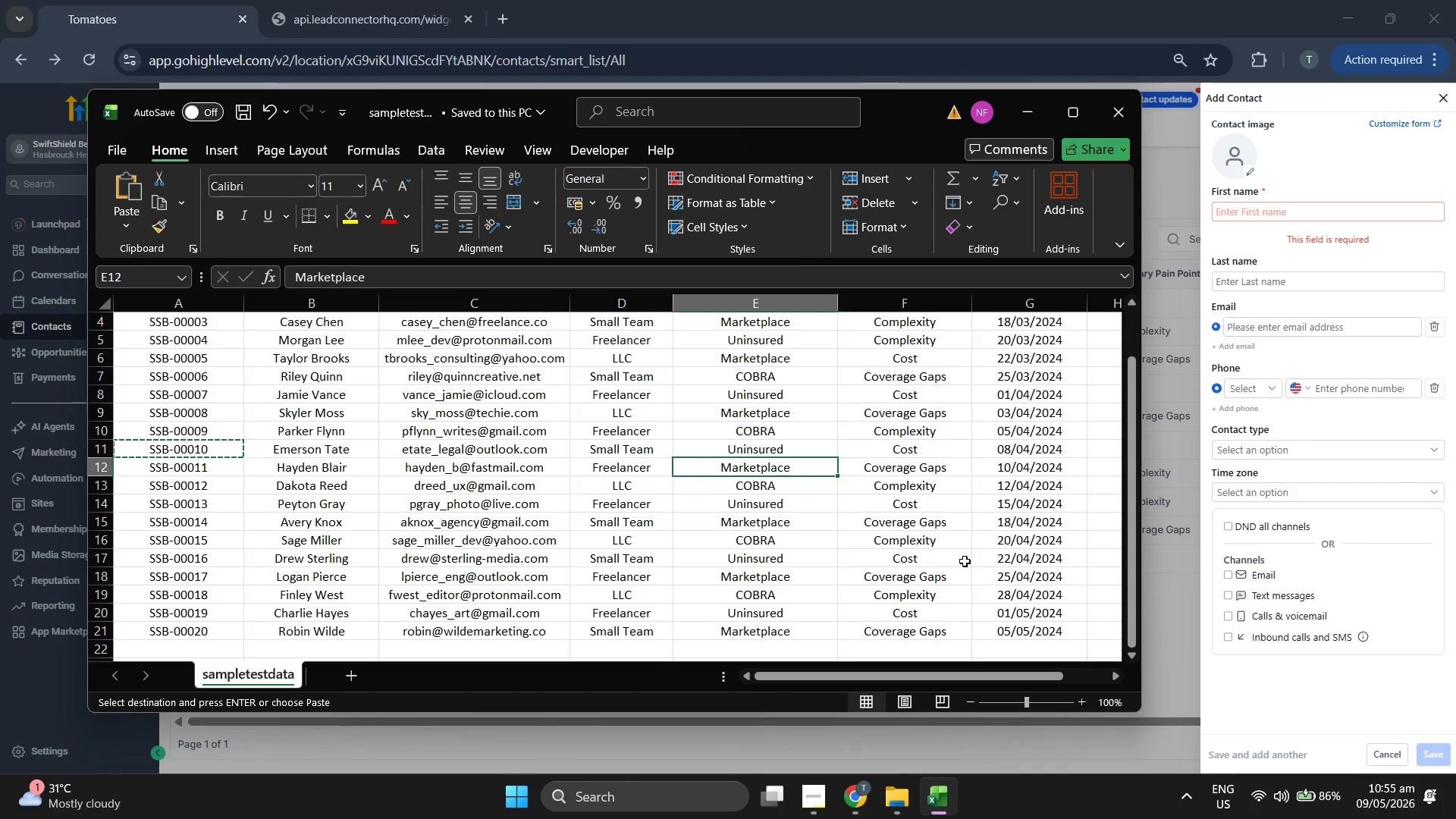 
key(ArrowLeft)
 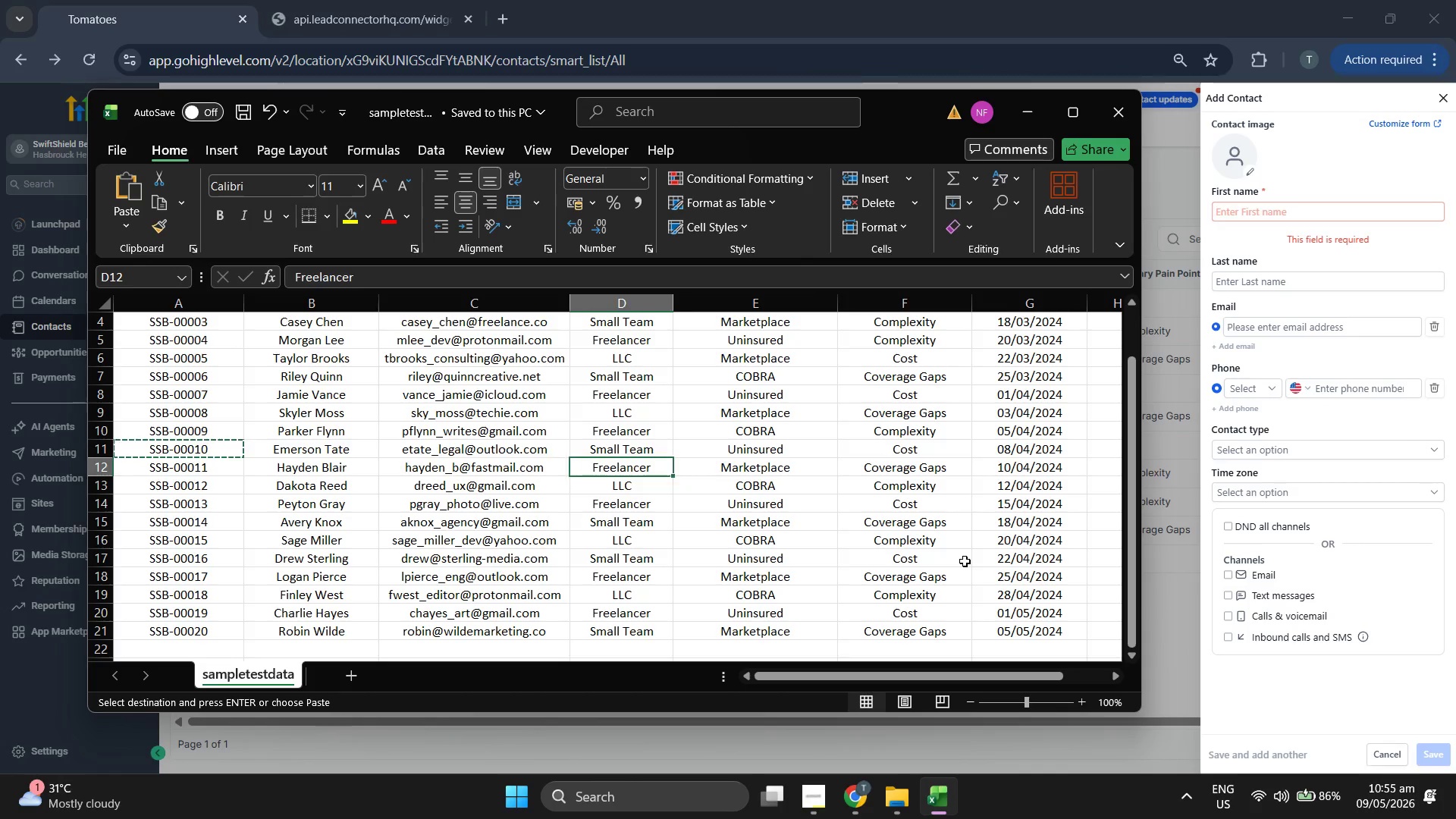 
key(ArrowLeft)
 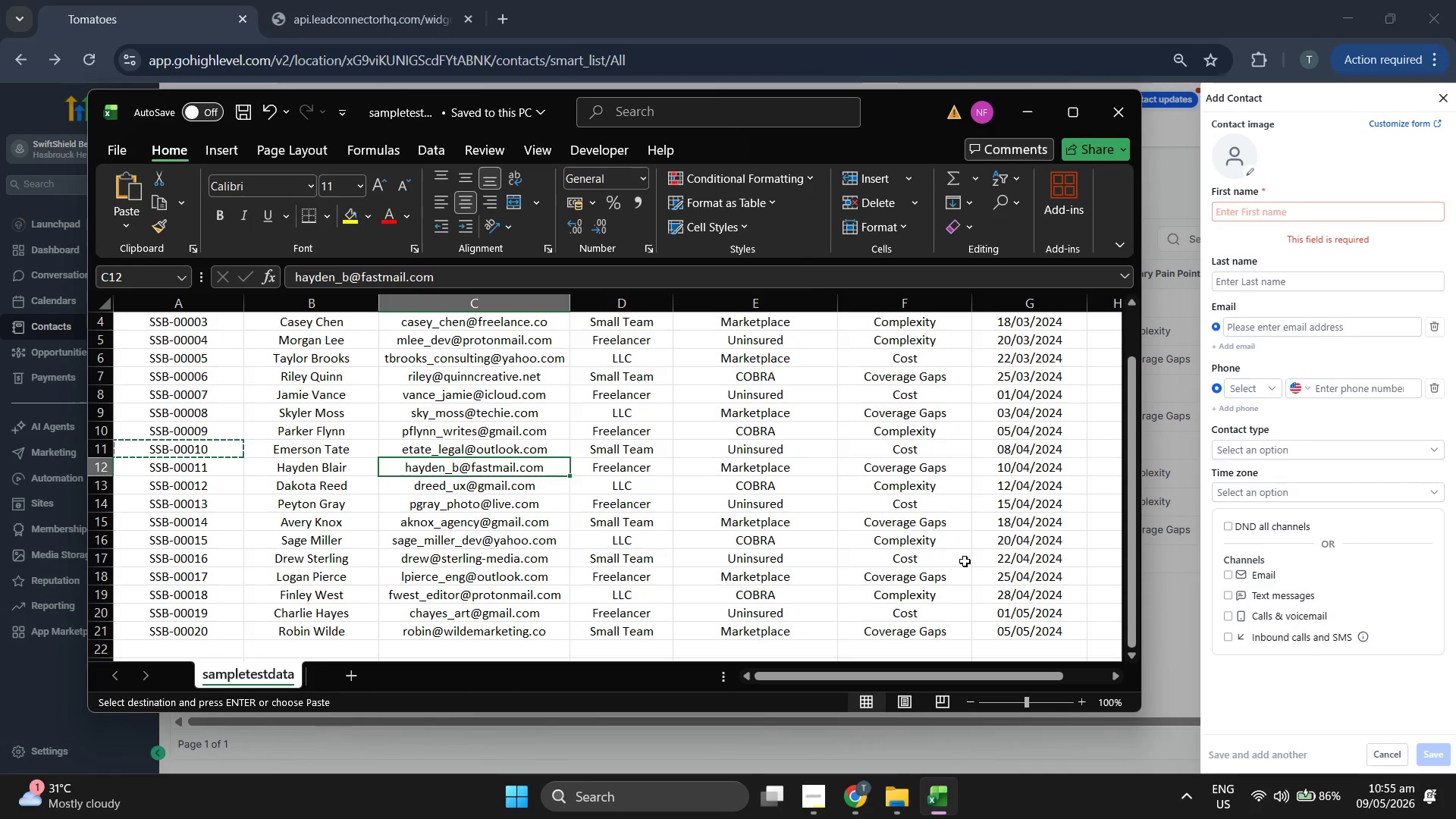 
key(ArrowLeft)
 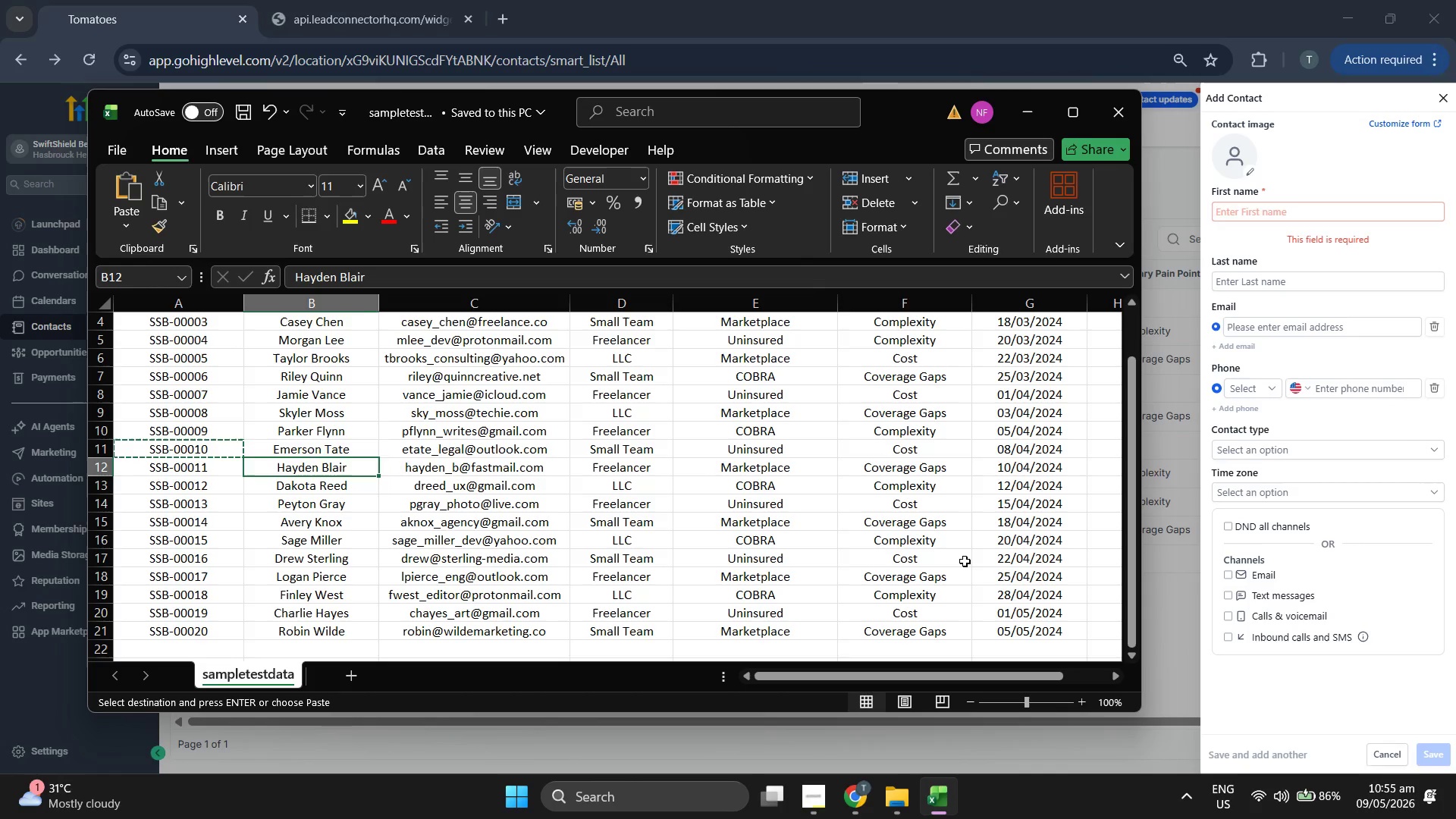 
key(ArrowRight)
 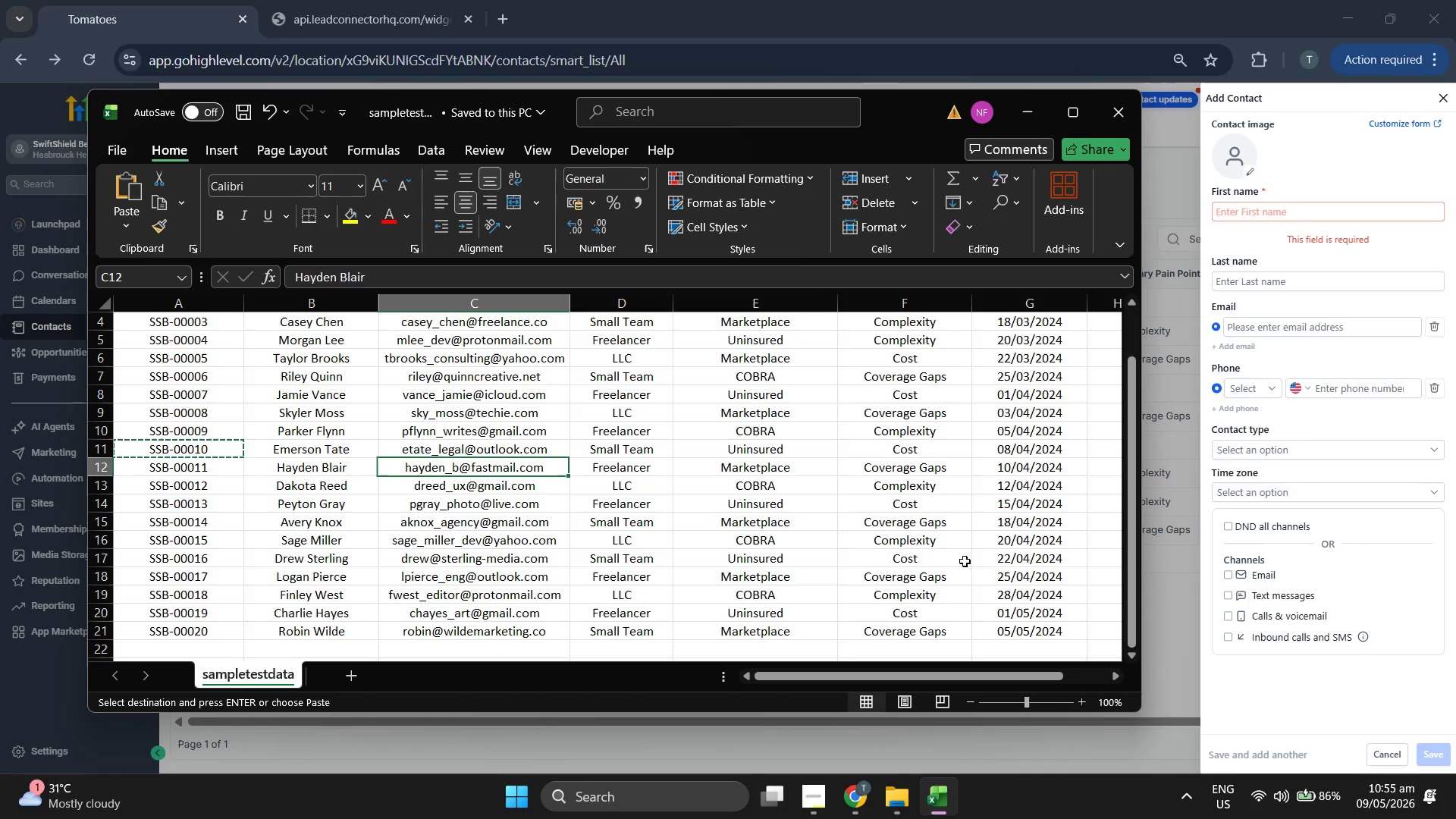 
key(Control+C)
 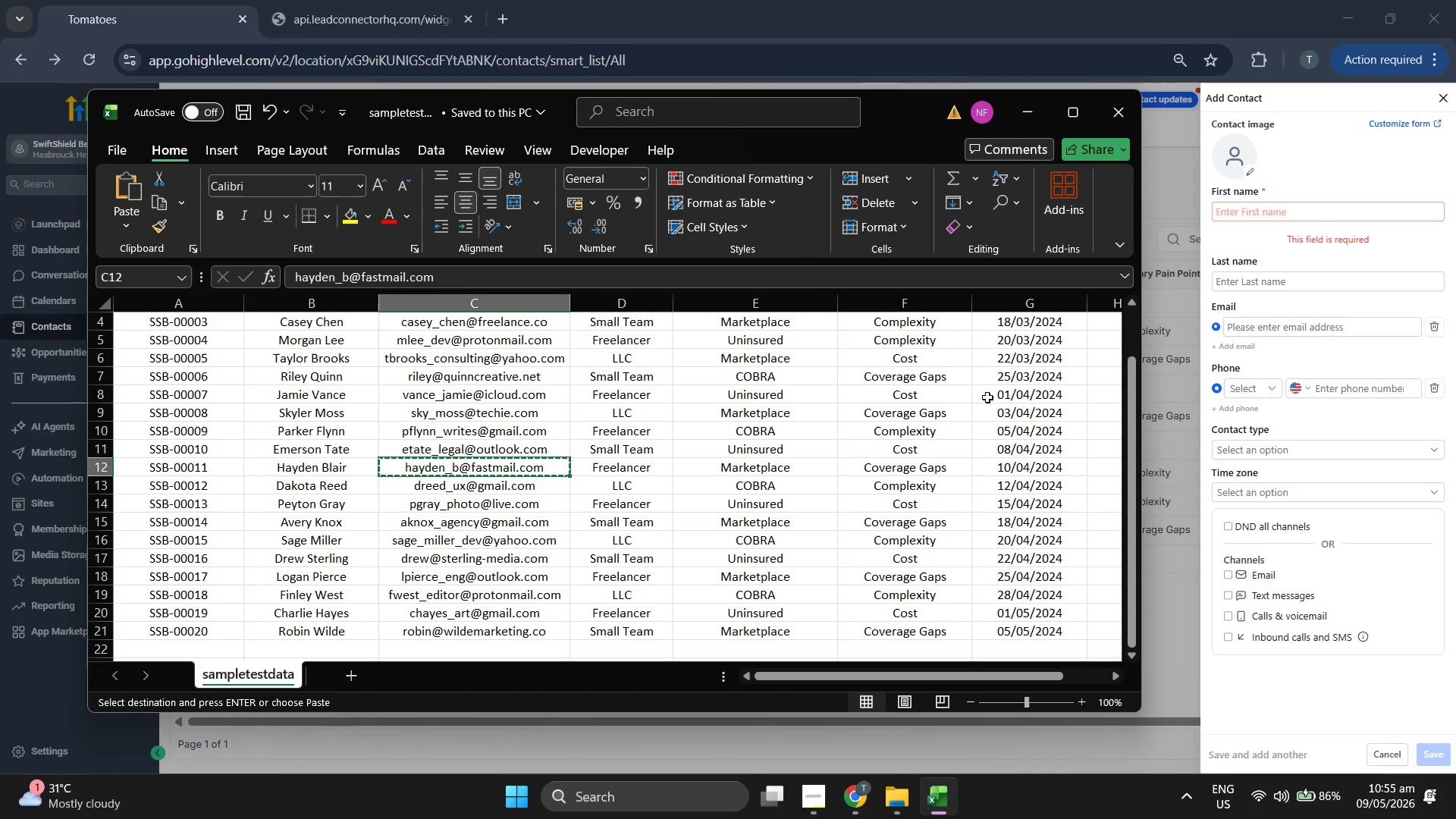 
left_click([1263, 328])
 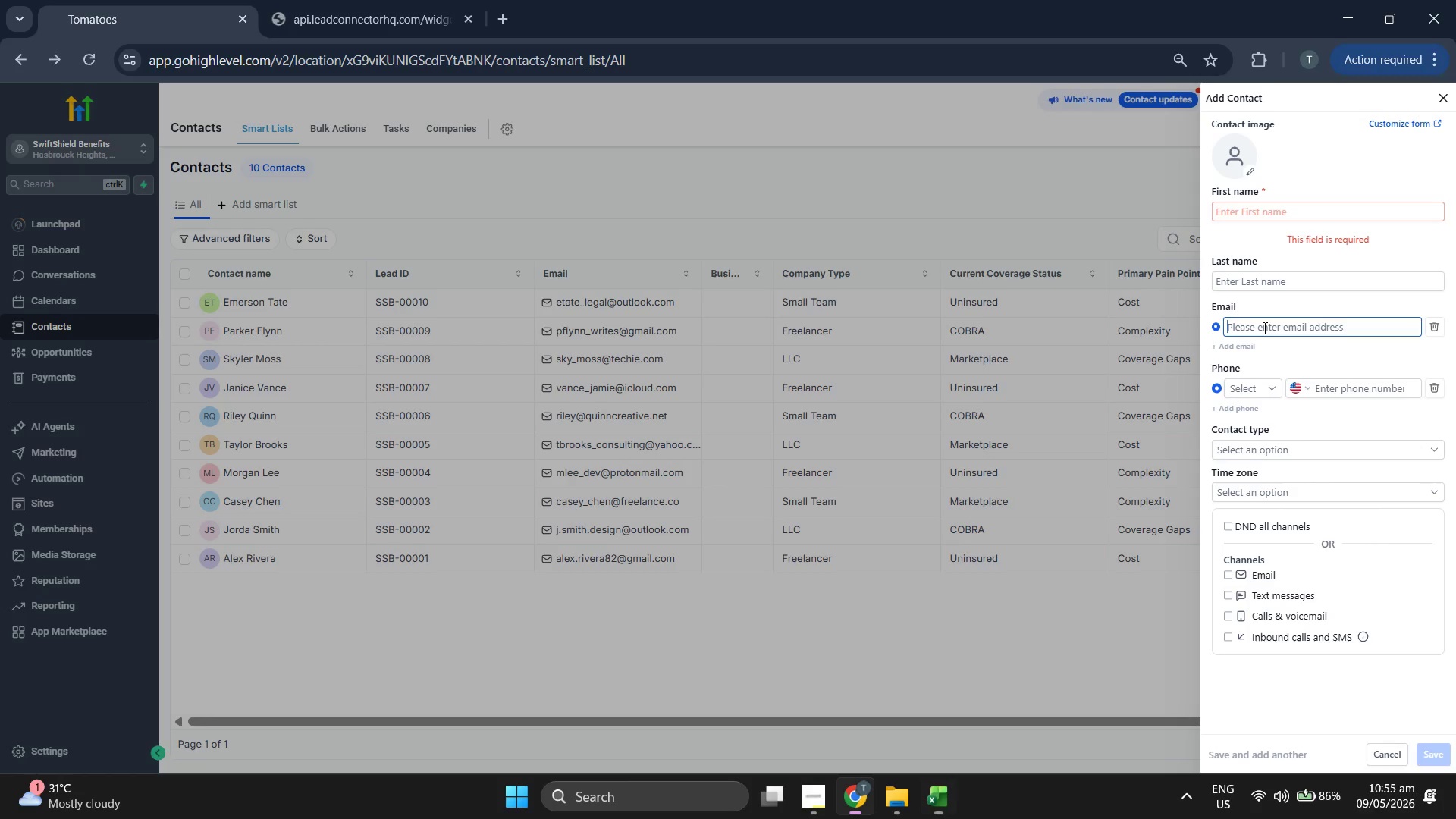 
key(Control+V)
 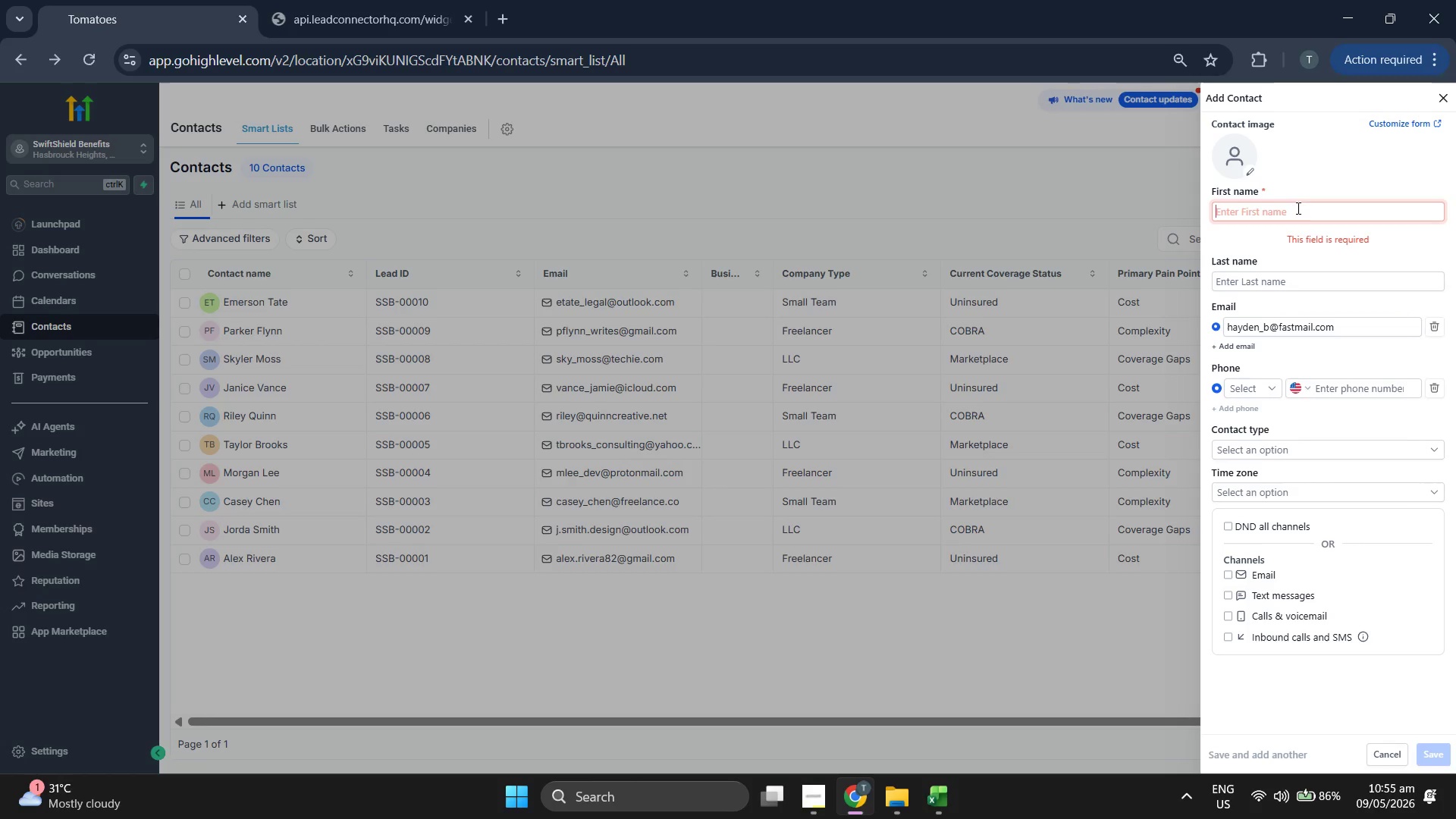 
type(Hayden)
key(Tab)
type(Blair)
 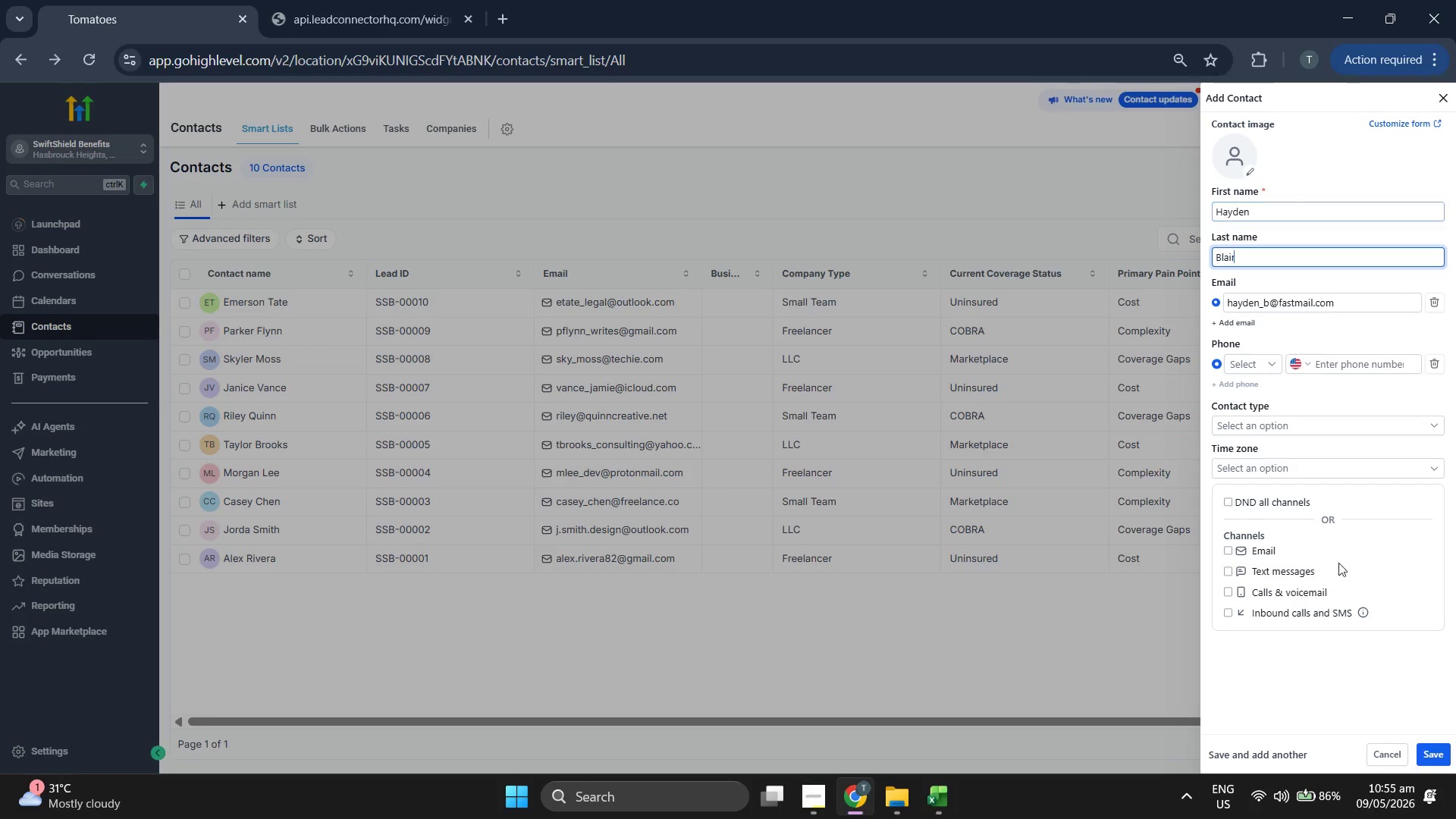 
left_click([1342, 694])
 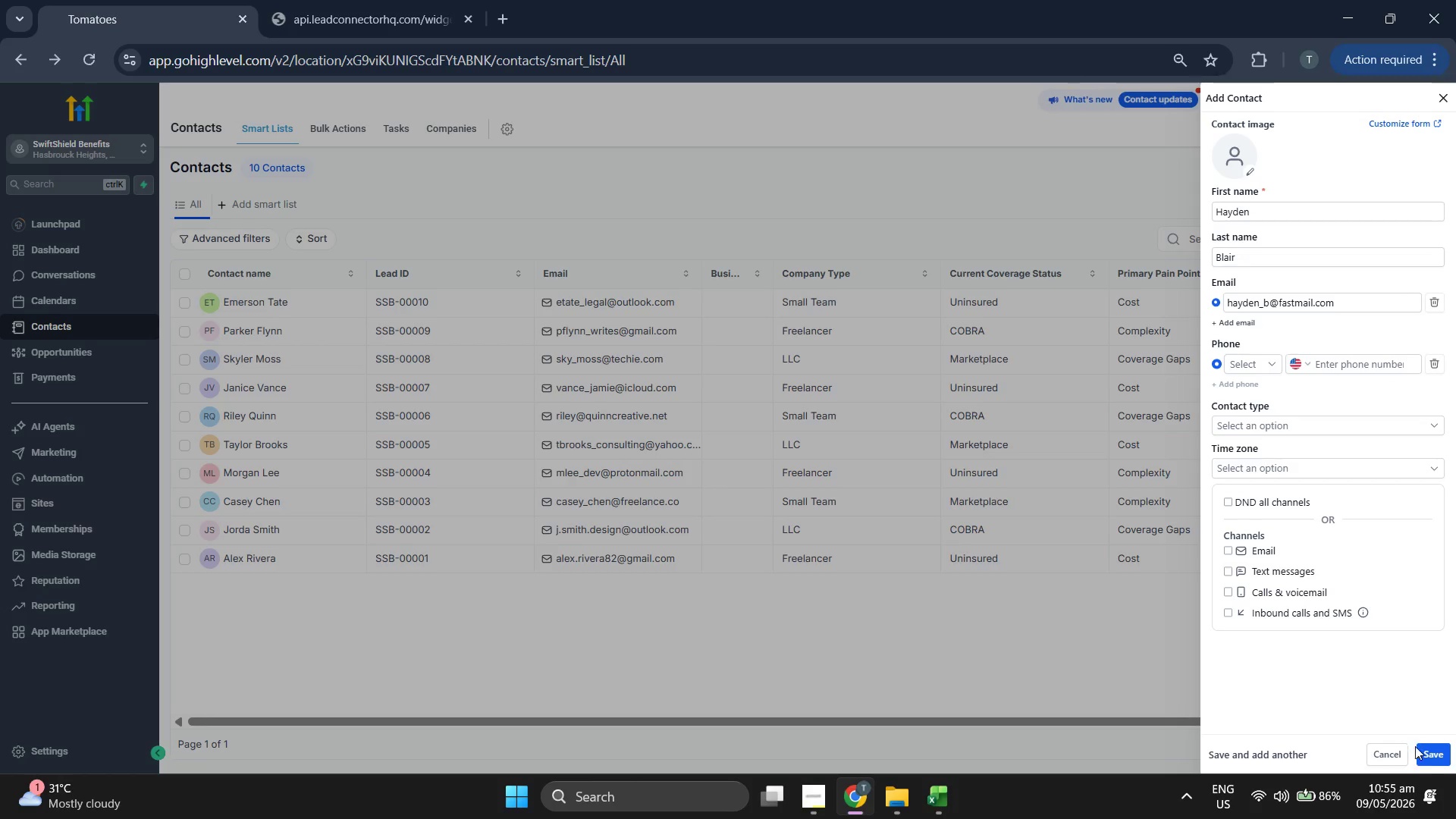 
left_click([1426, 753])
 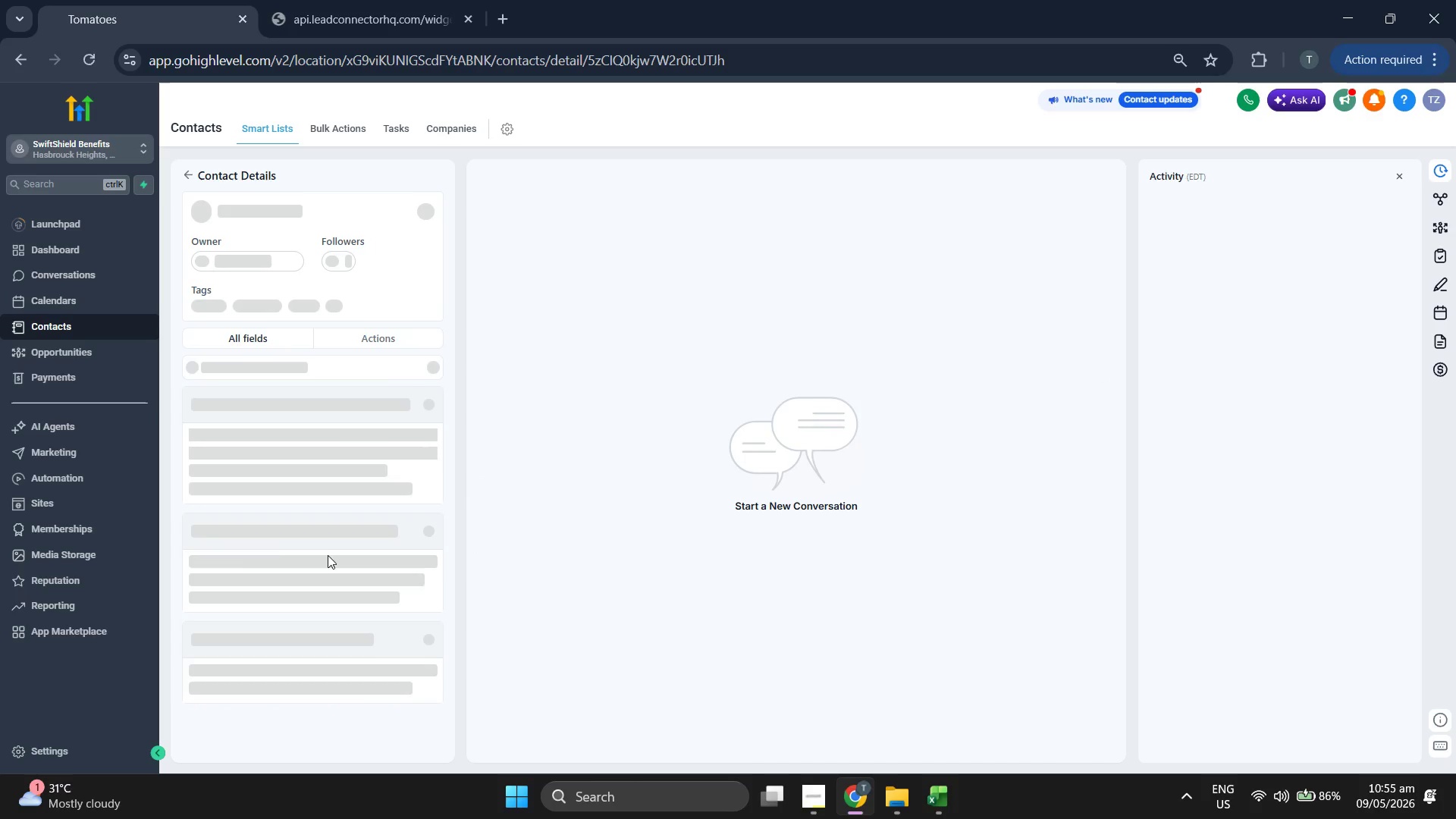 
scroll: coordinate [236, 504], scroll_direction: down, amount: 3.0
 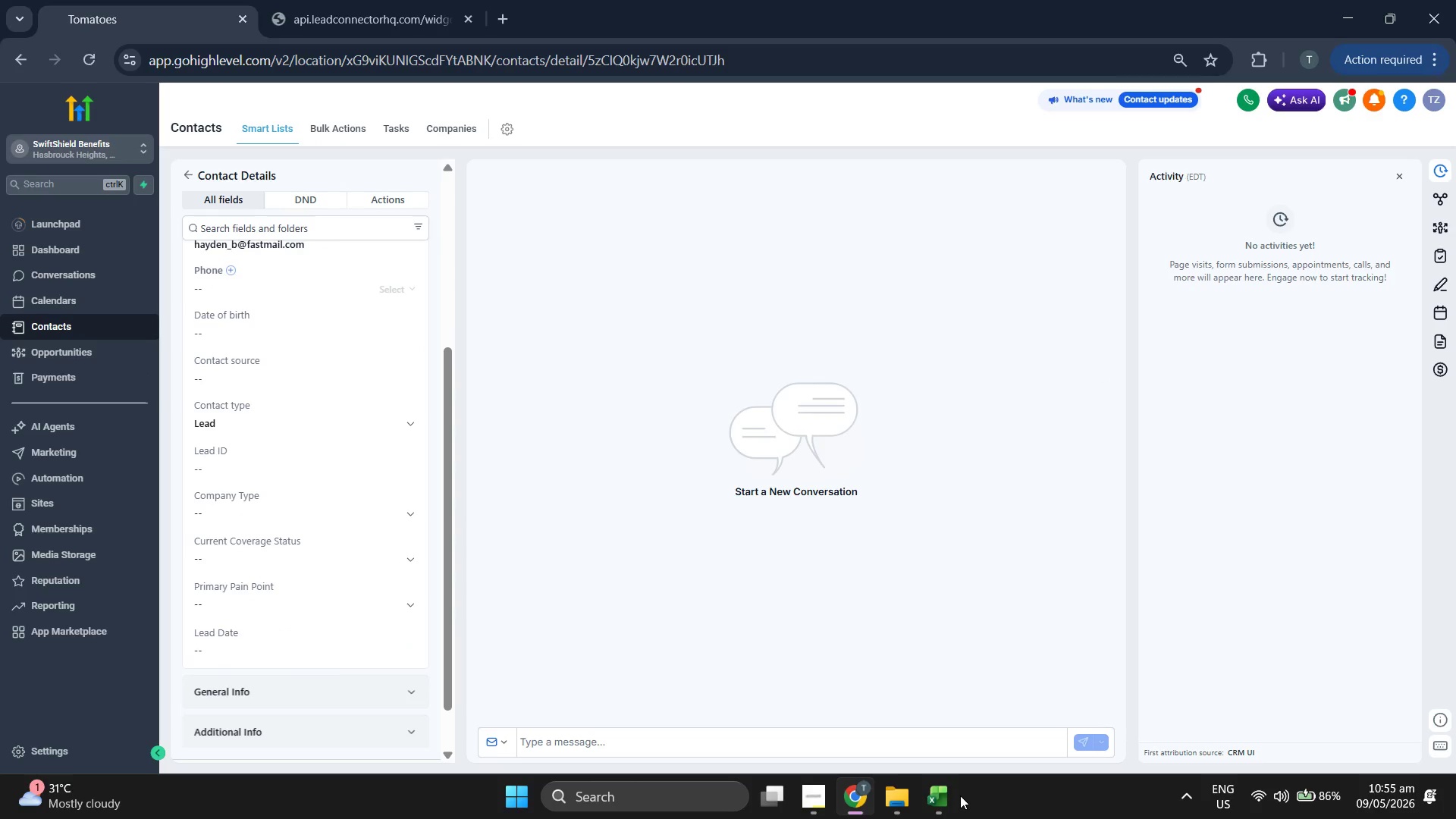 
double_click([952, 798])
 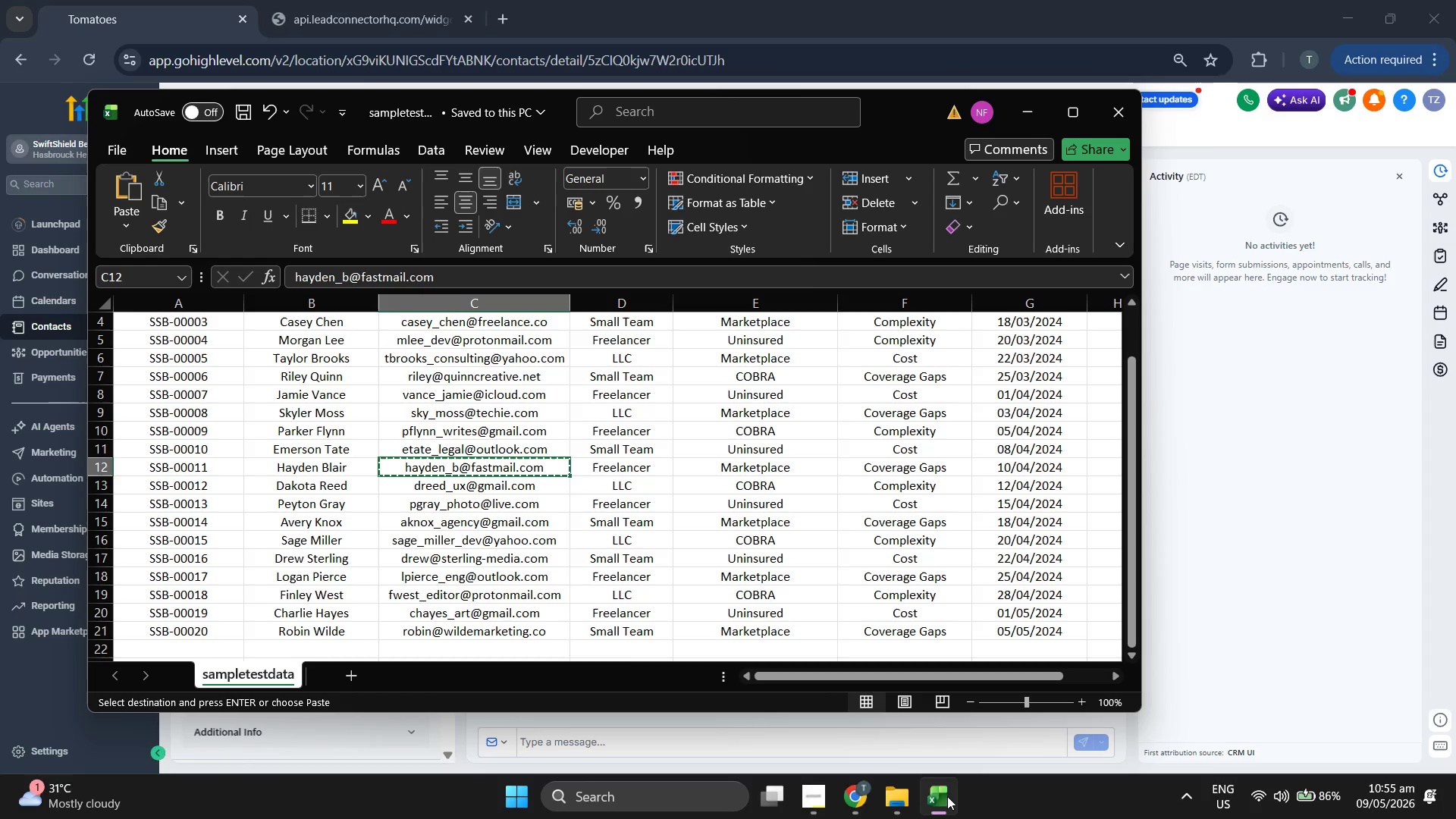 
key(ArrowLeft)
 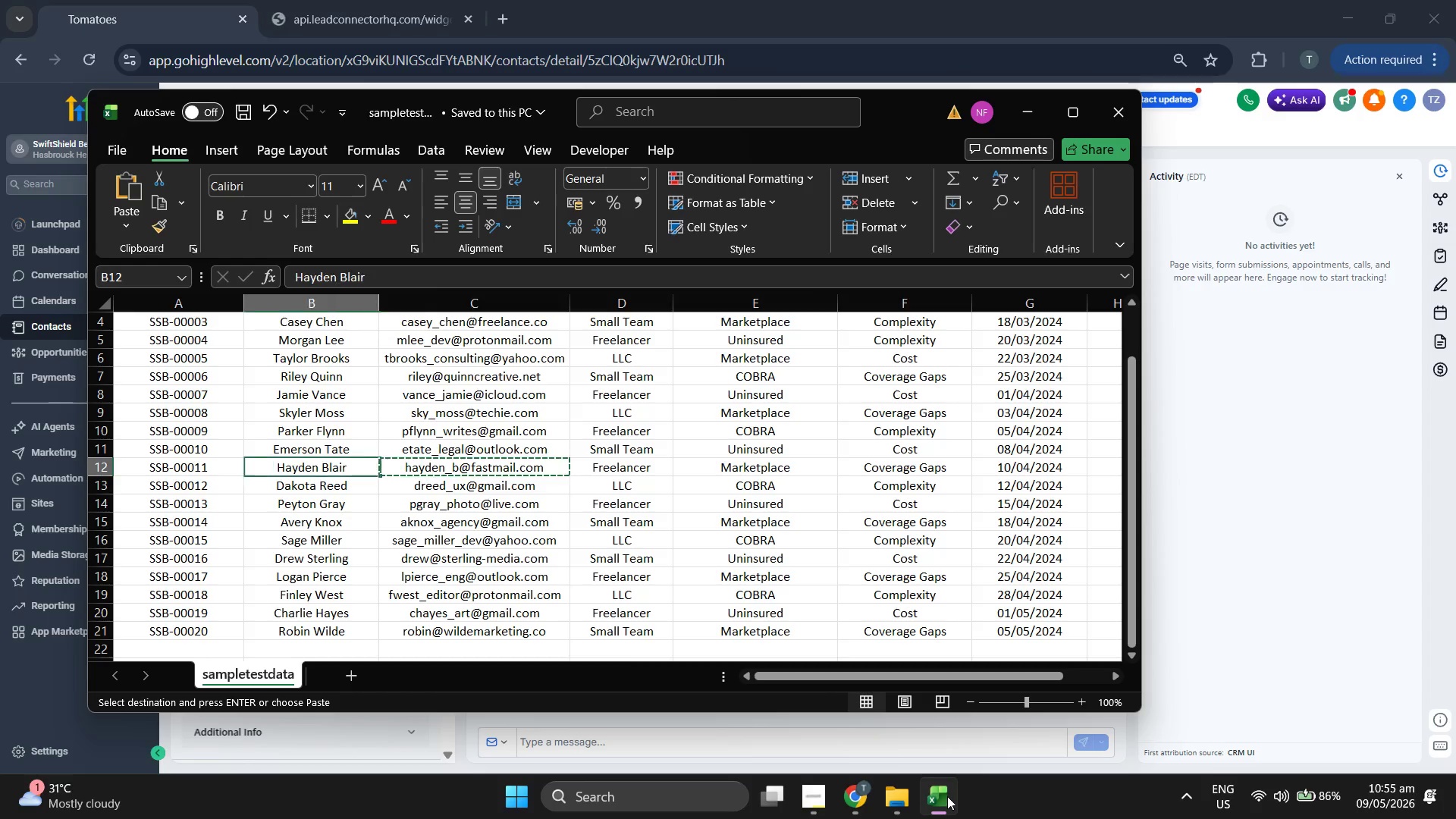 
key(ArrowLeft)
 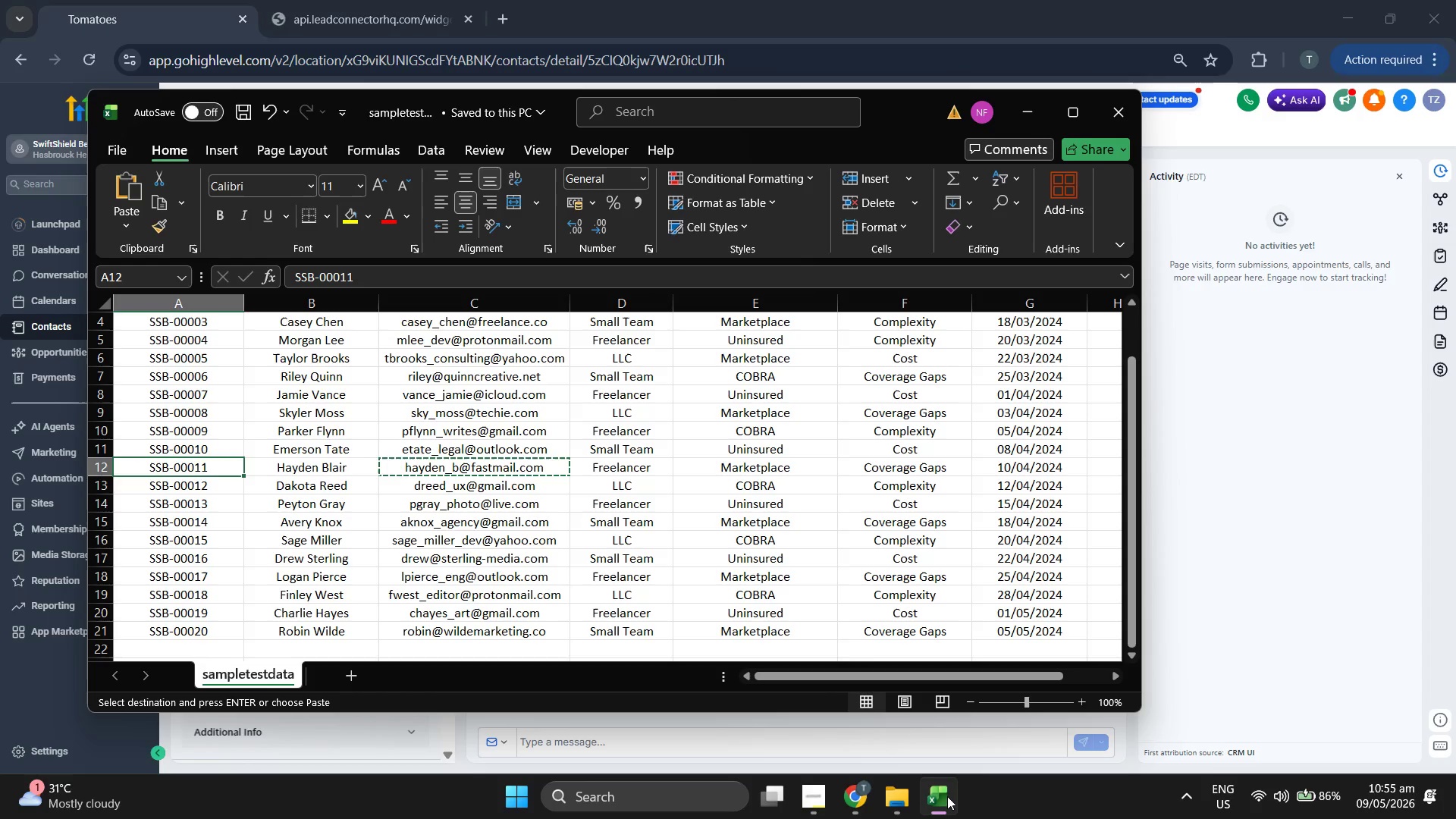 
key(Control+ControlLeft)
 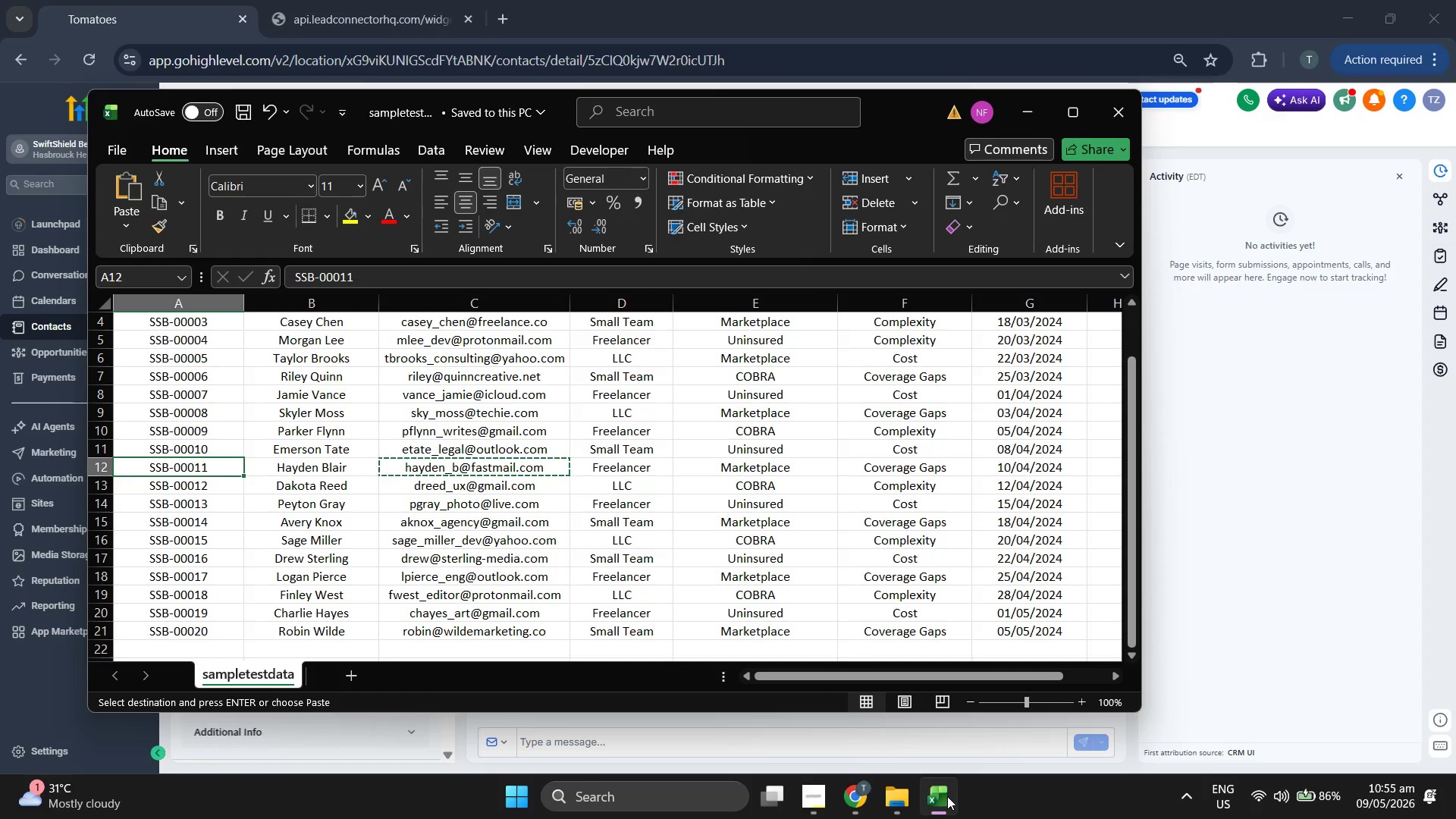 
key(Control+C)
 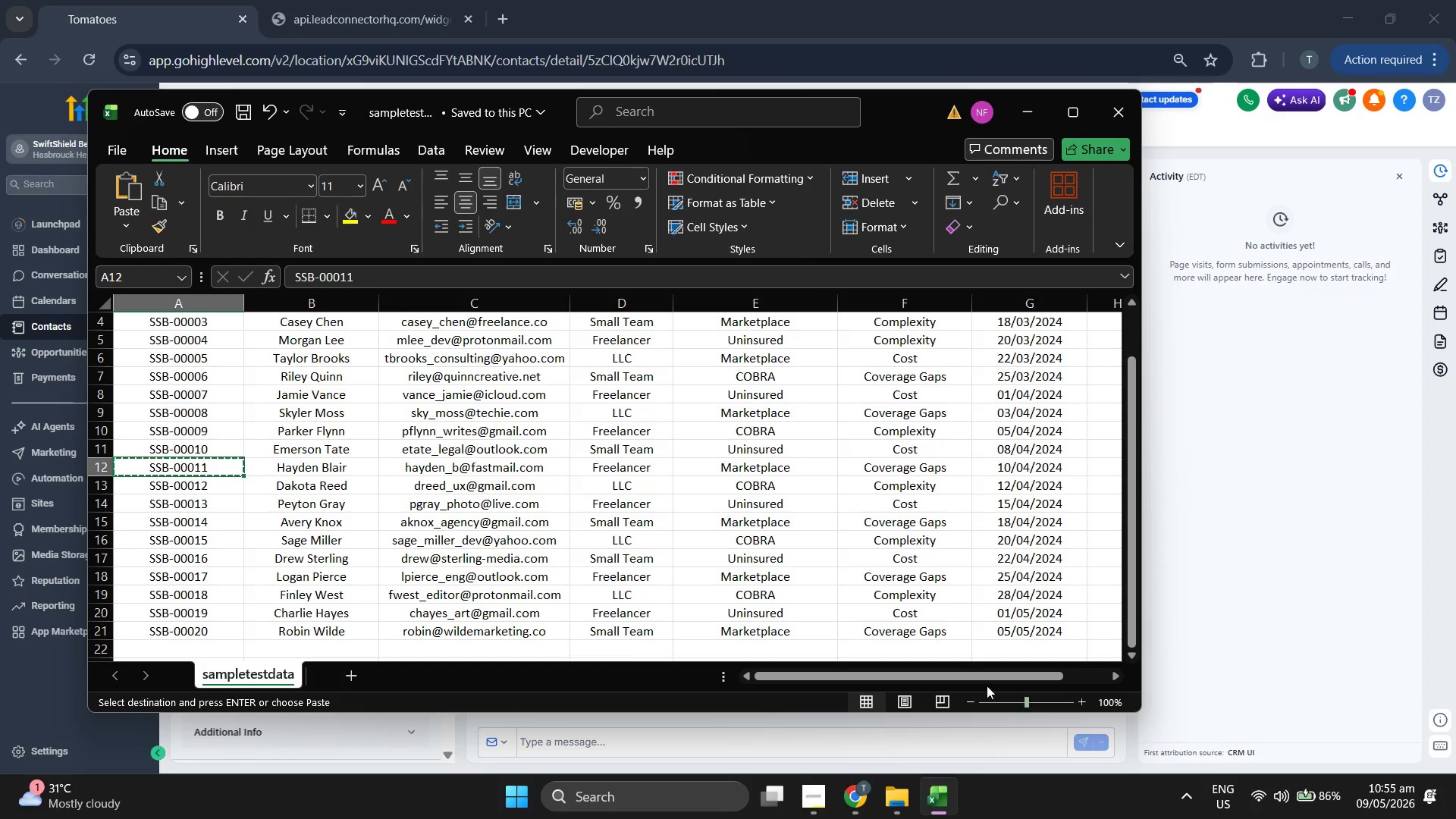 
scroll: coordinate [896, 511], scroll_direction: down, amount: 1.0
 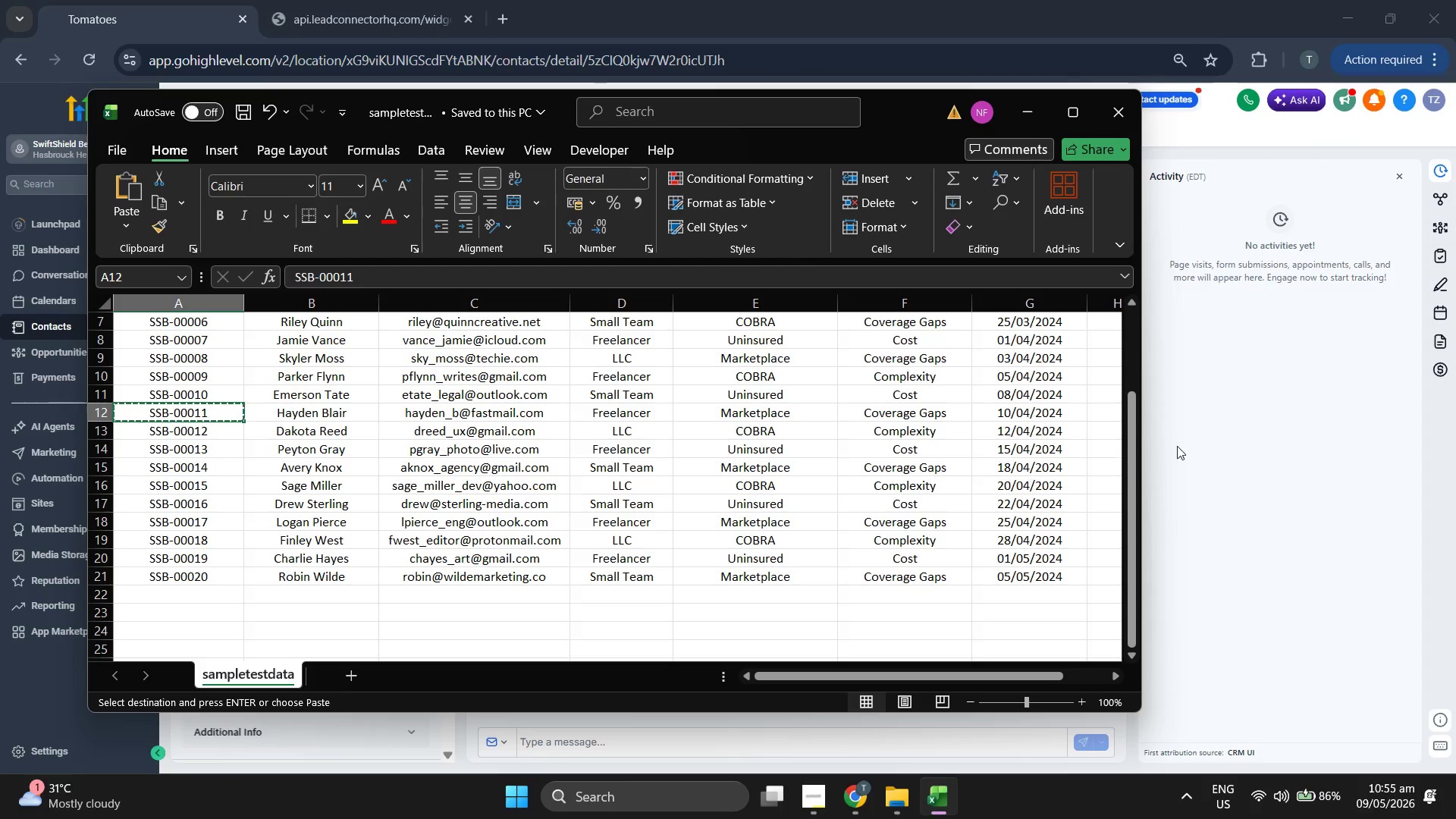 
left_click([1236, 435])
 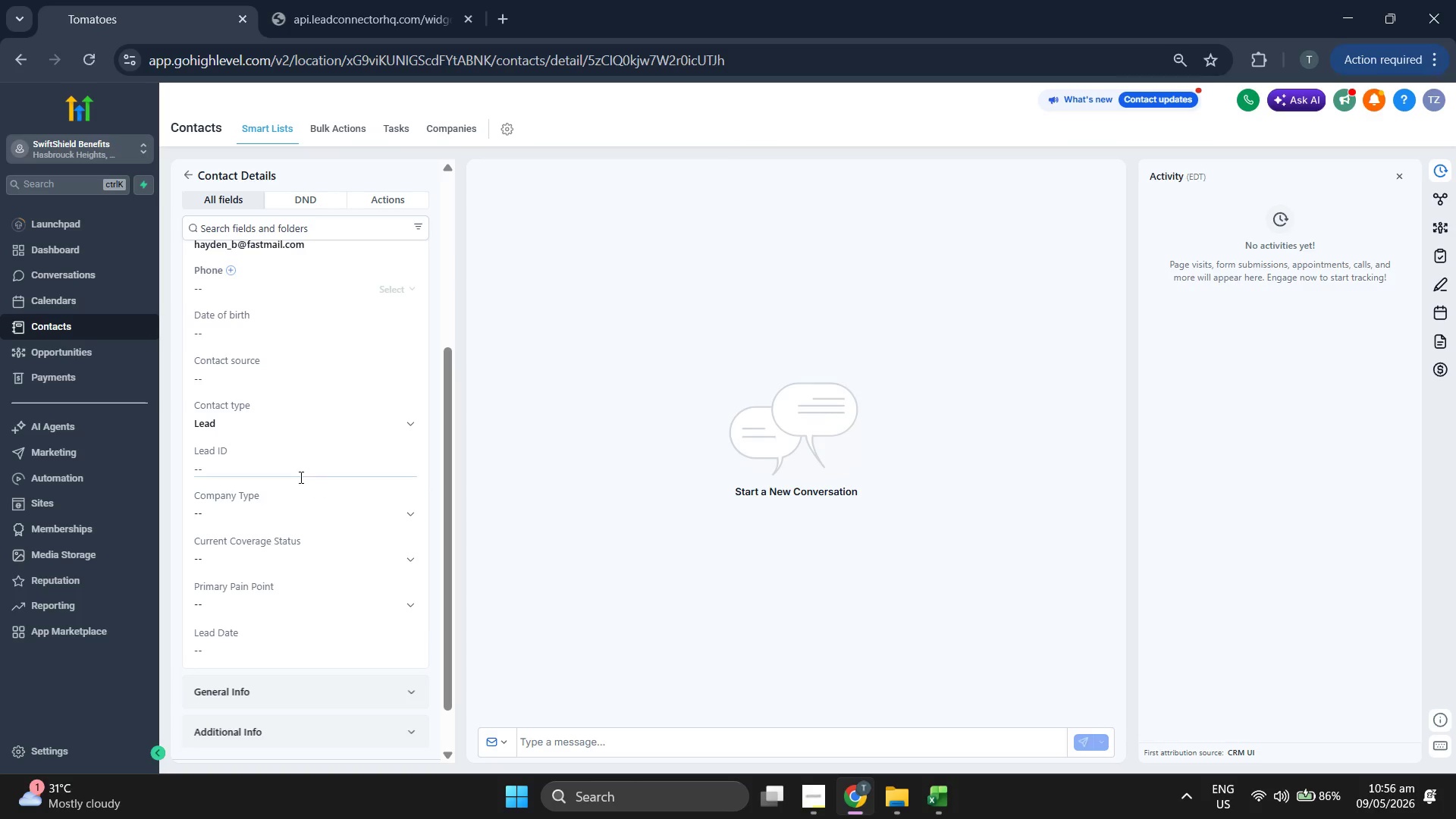 
left_click([300, 475])
 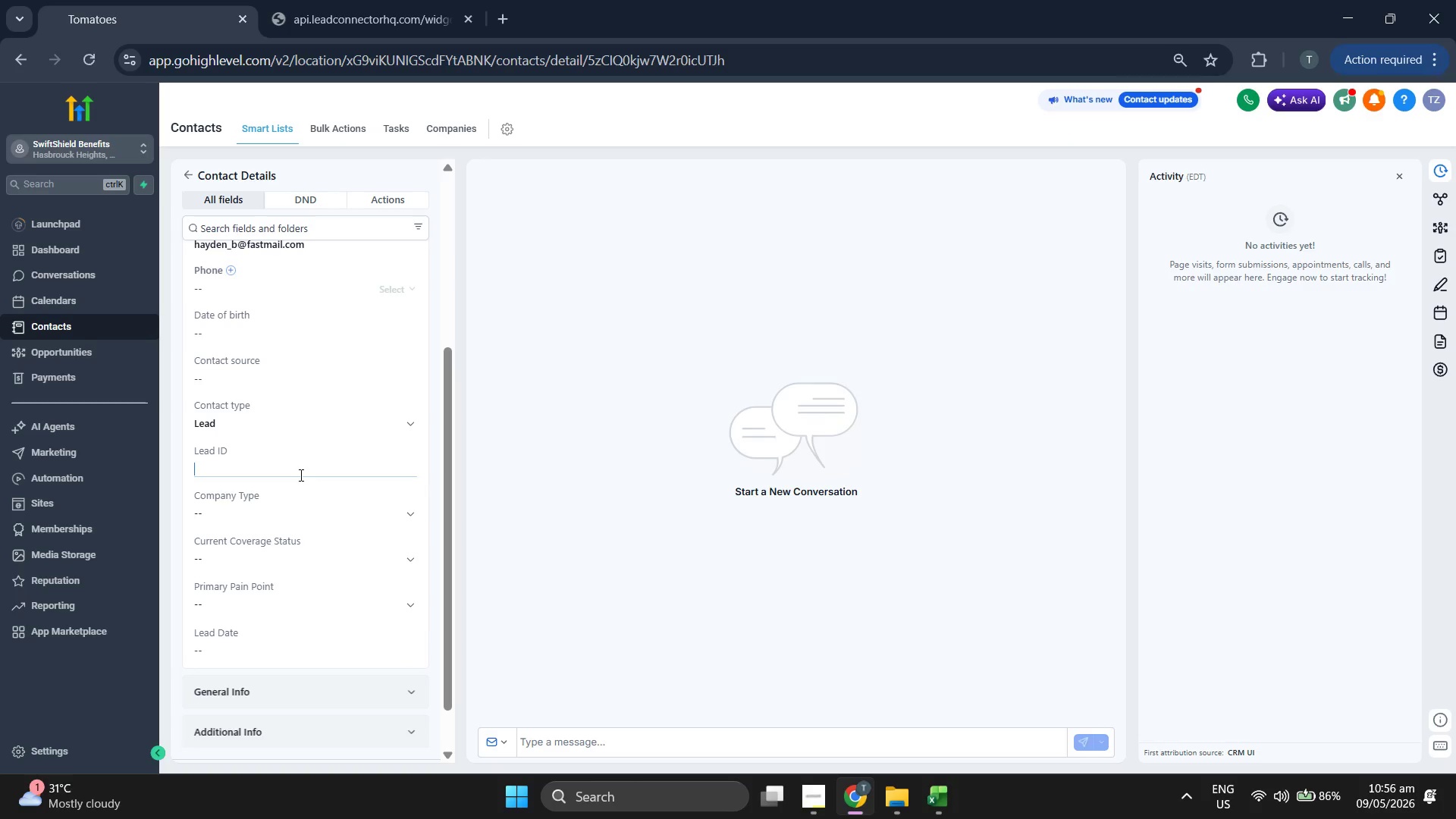 
key(Control+ControlLeft)
 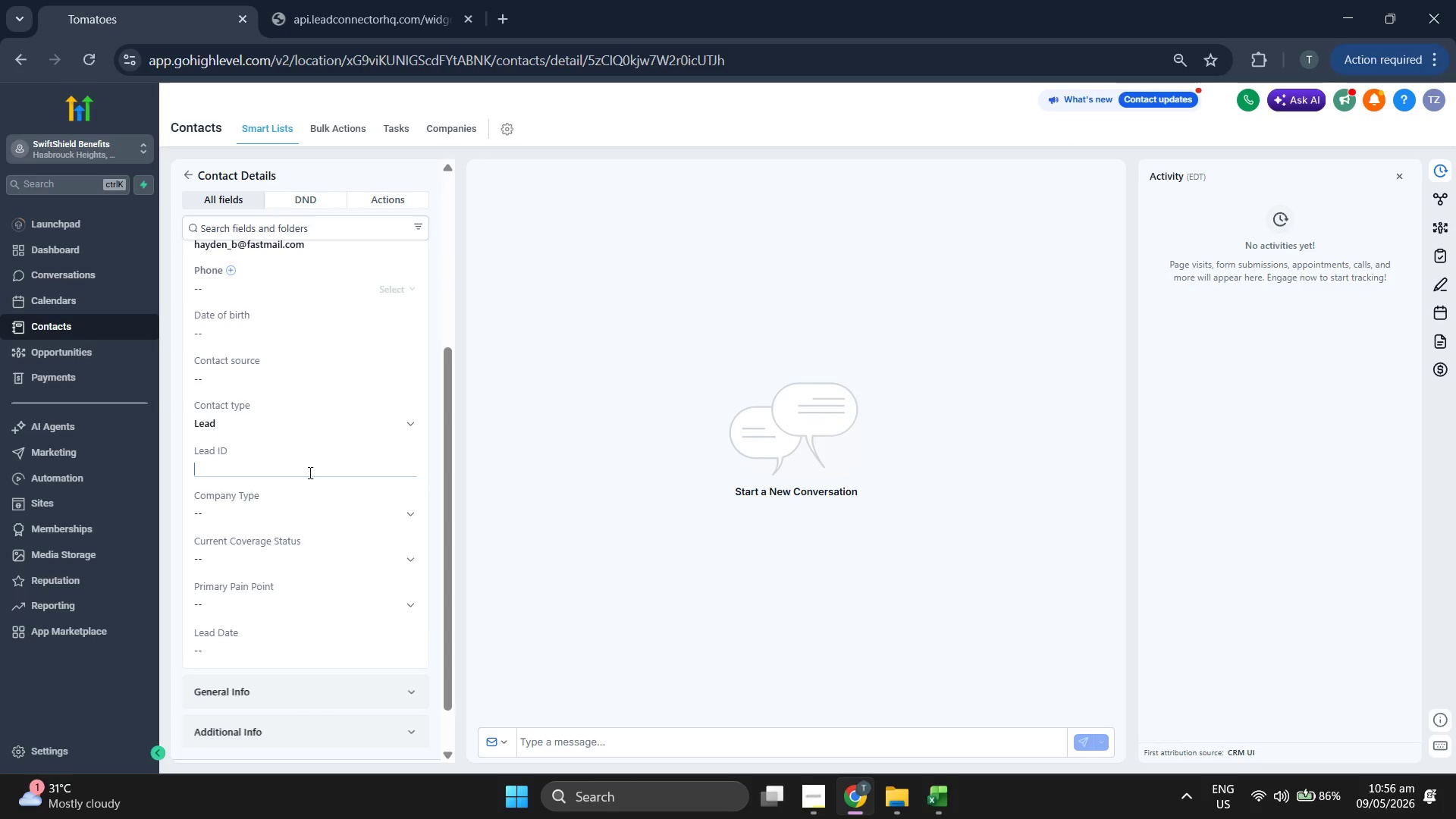 
key(Control+V)
 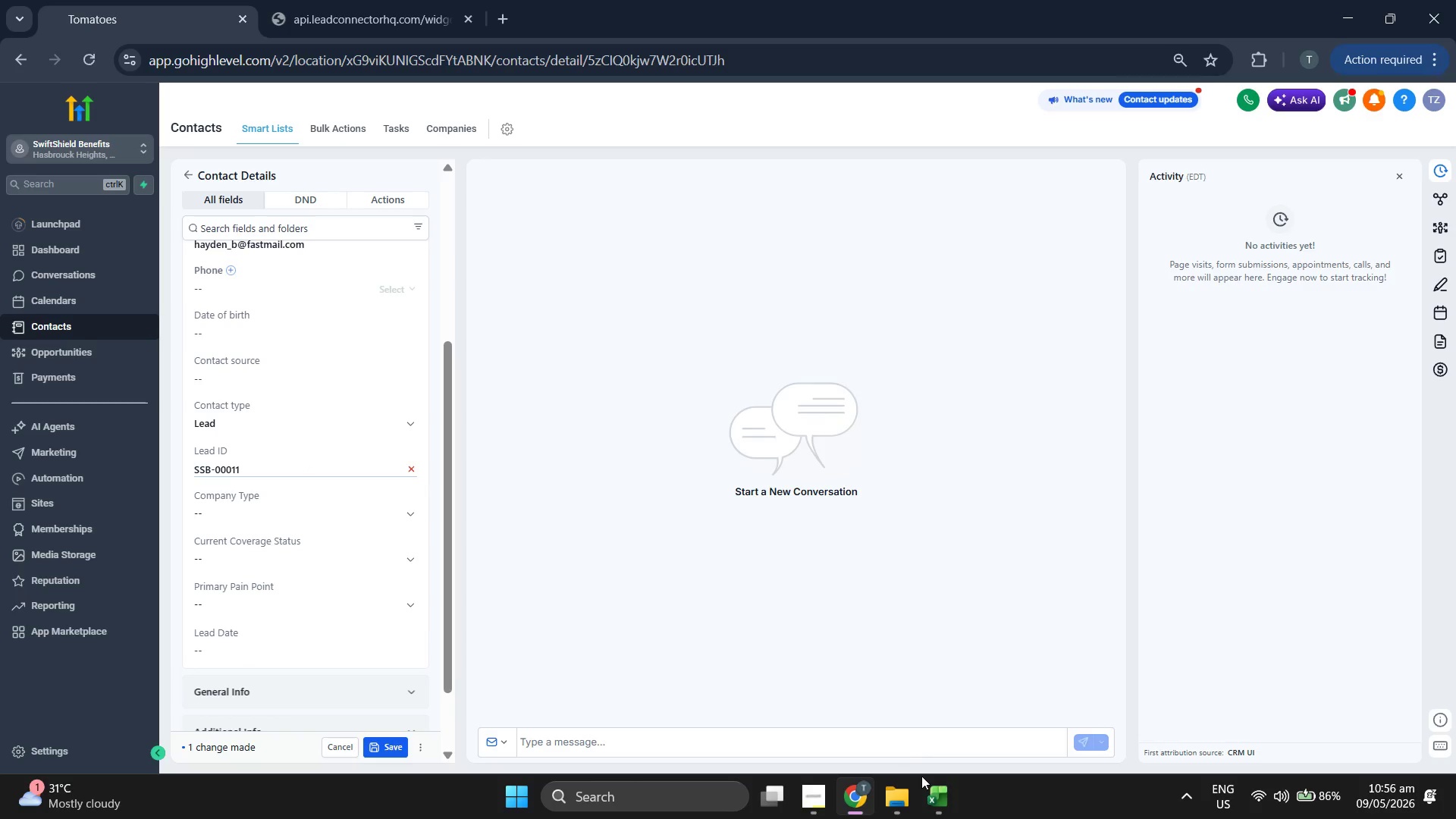 
left_click([946, 818])
 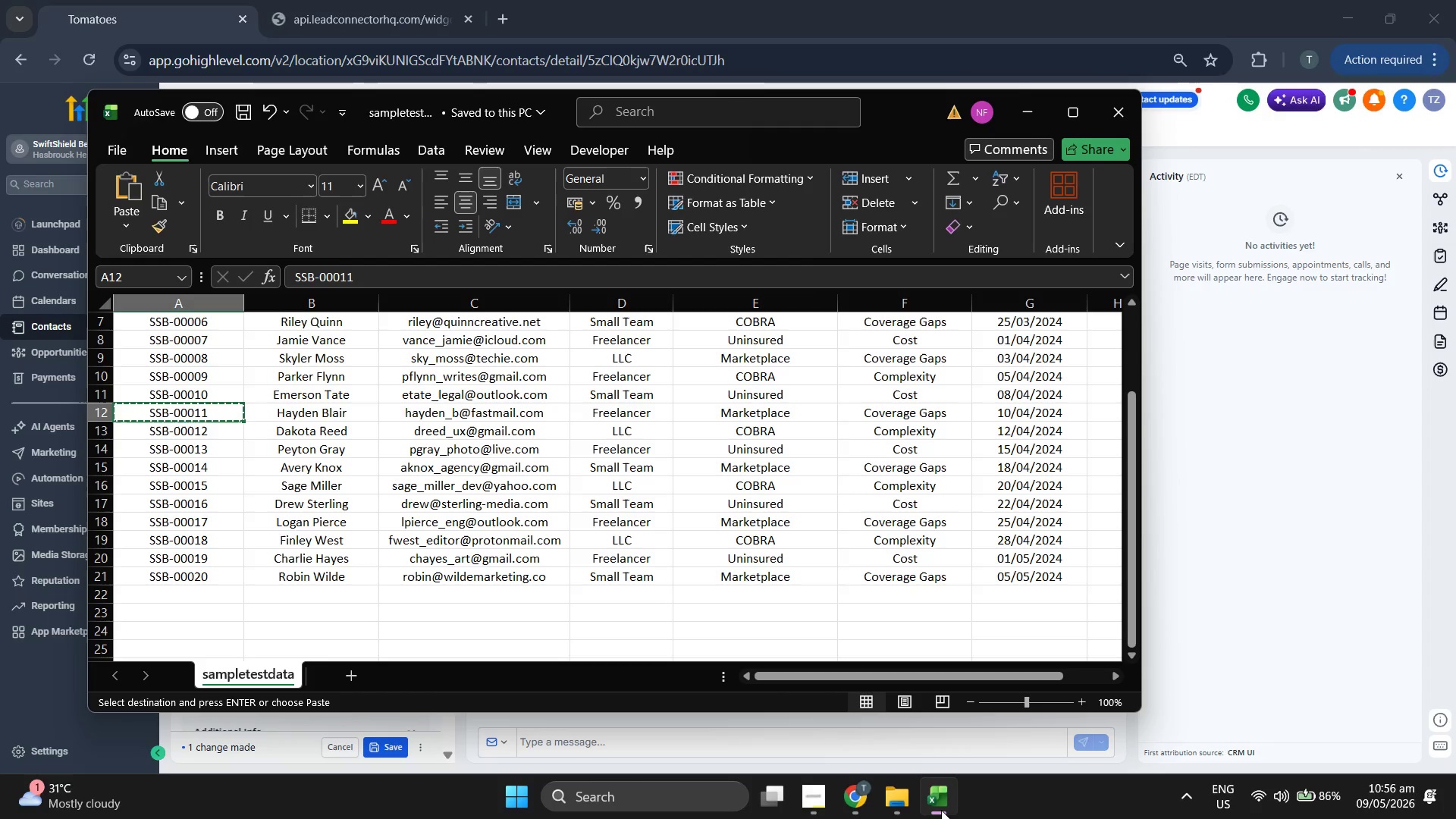 
key(ArrowRight)
 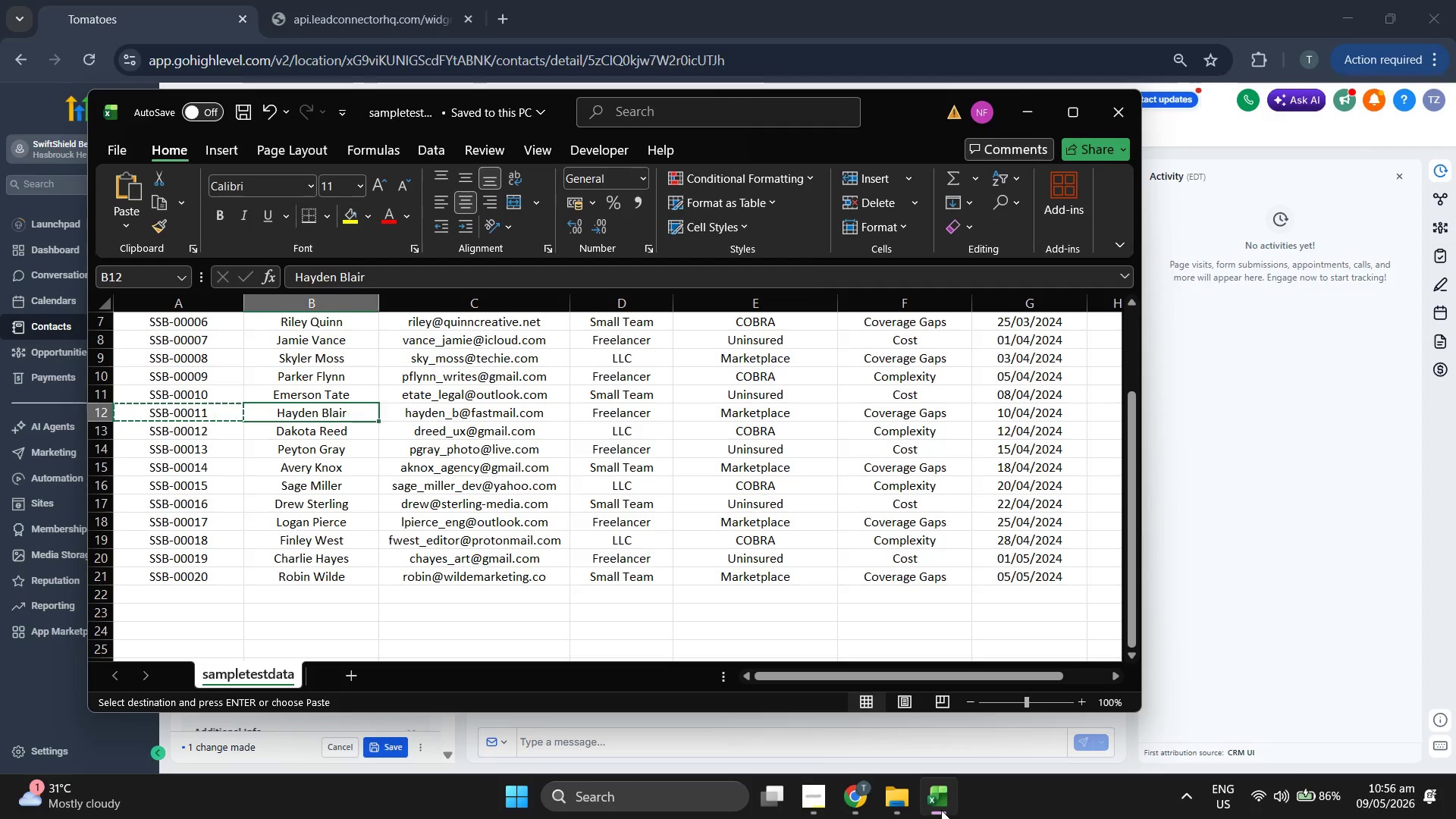 
key(ArrowRight)
 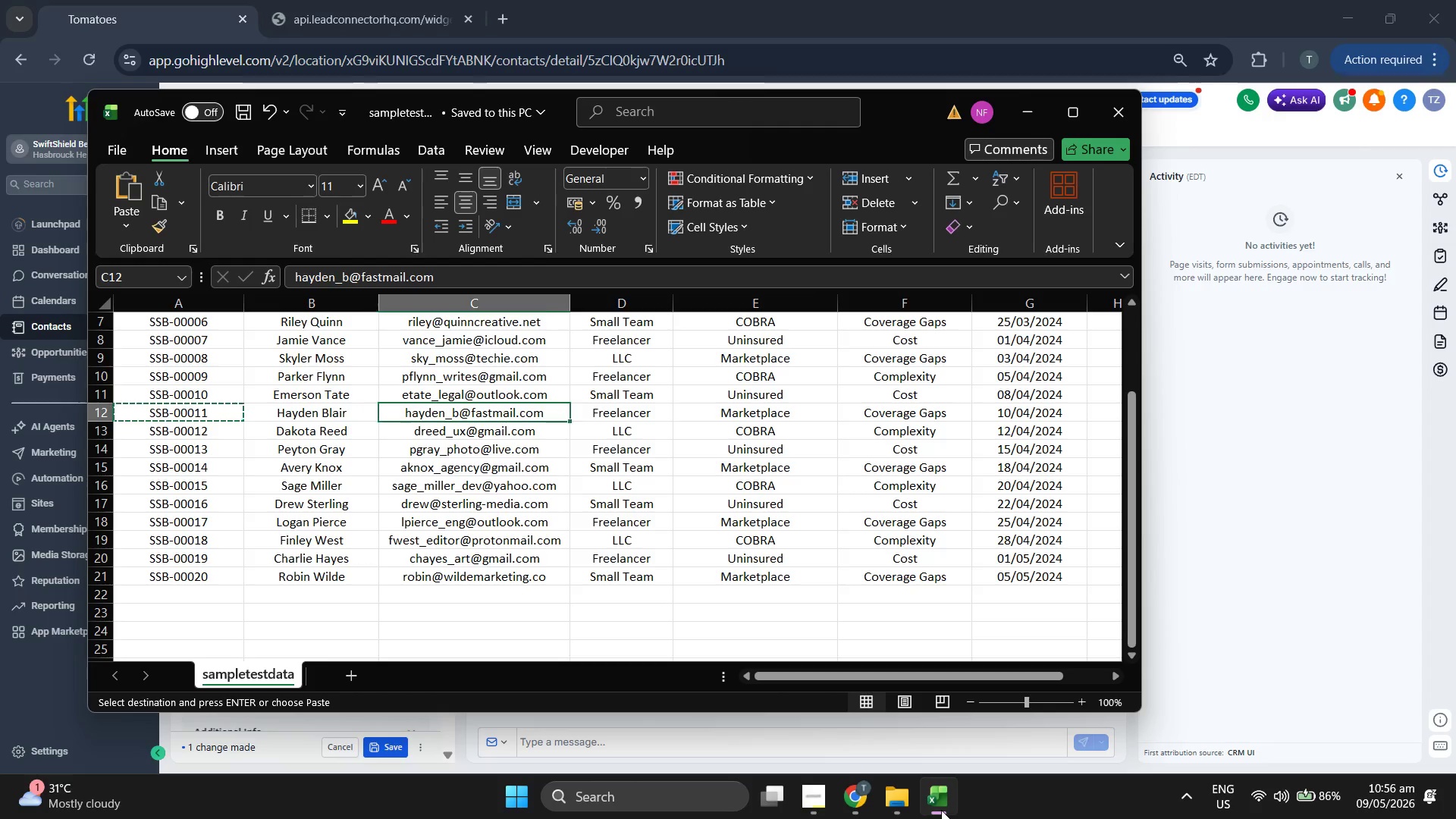 
key(ArrowRight)
 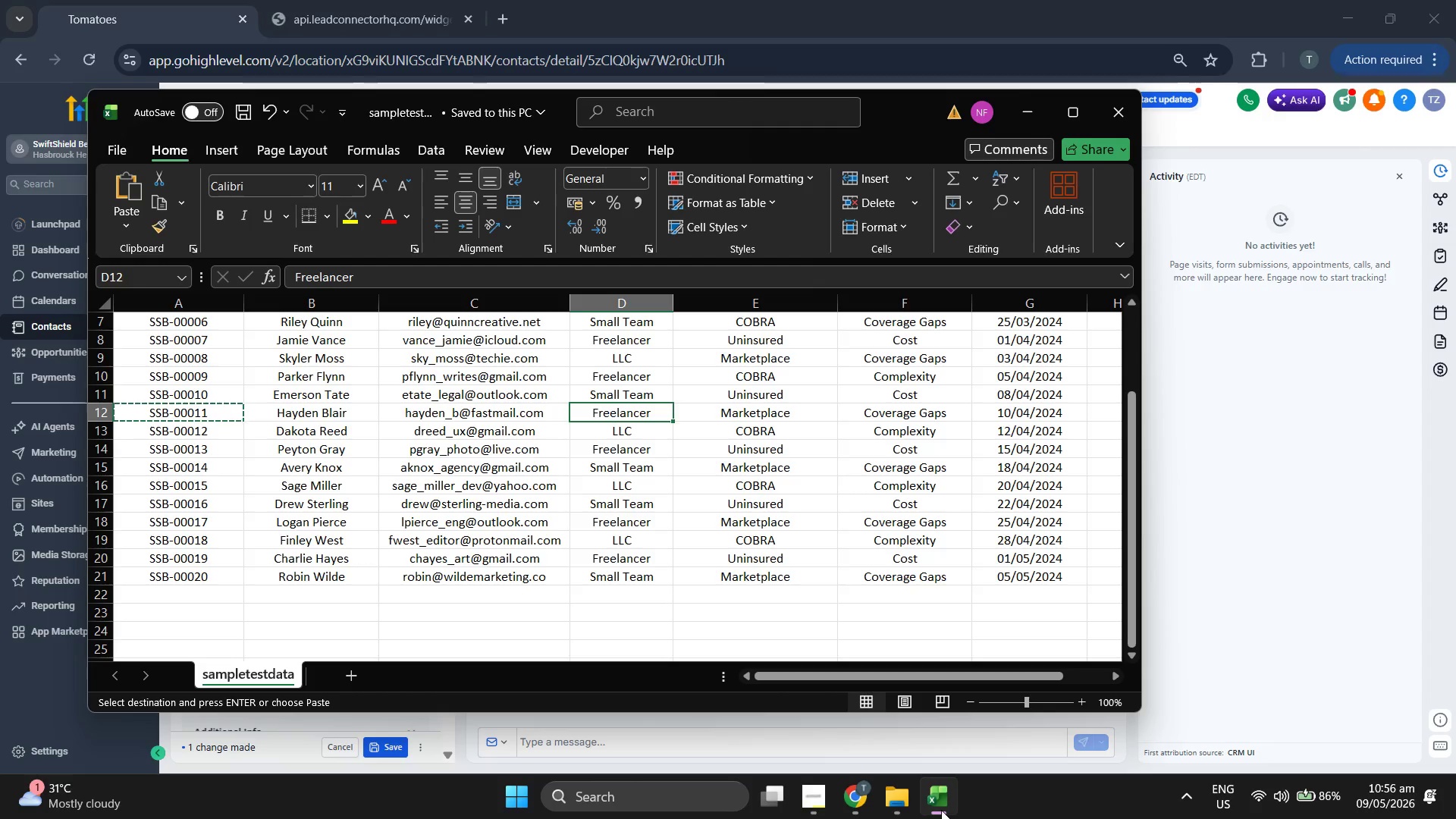 
key(ArrowRight)
 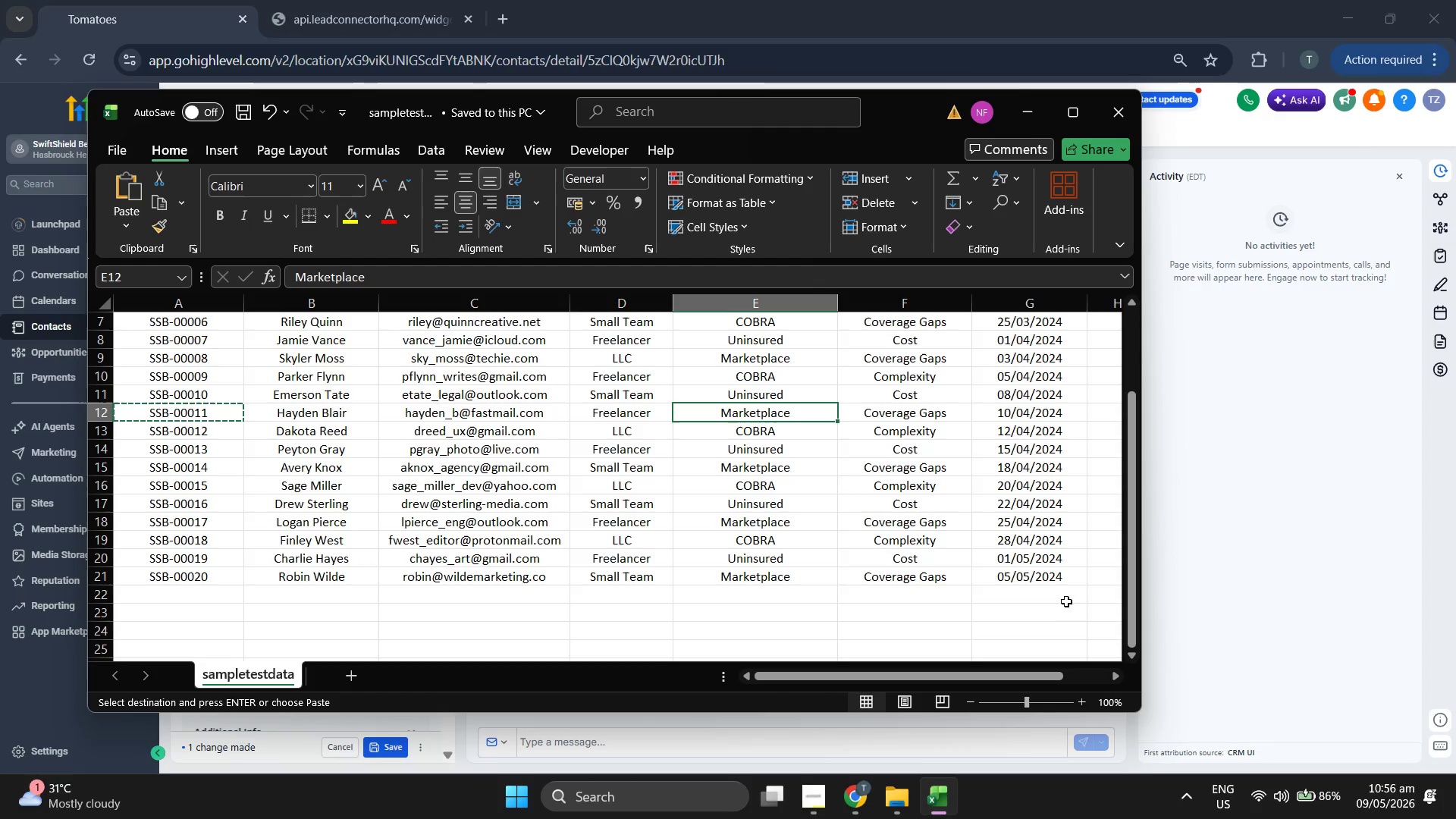 
left_click([1251, 461])
 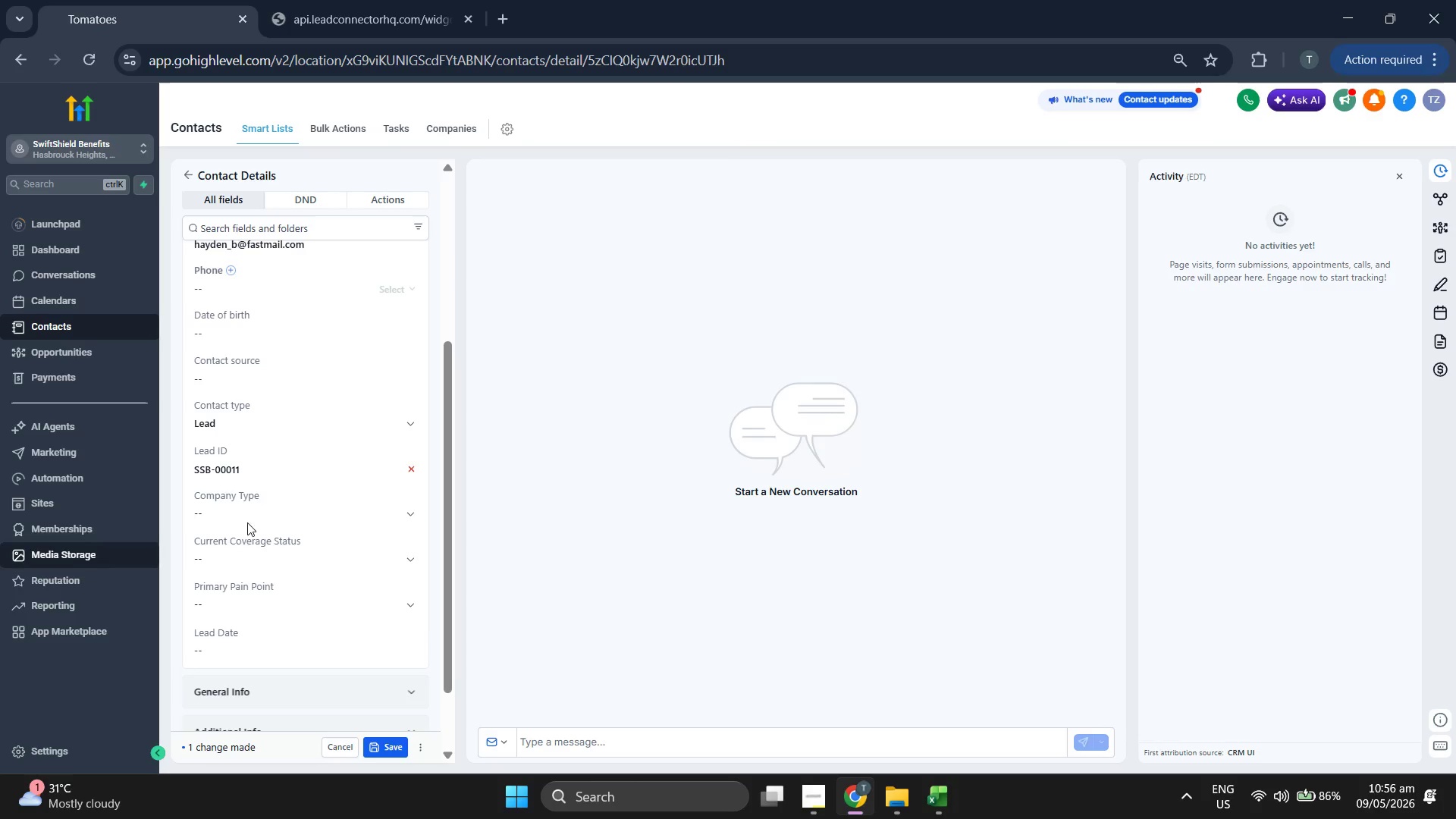 
left_click([284, 508])
 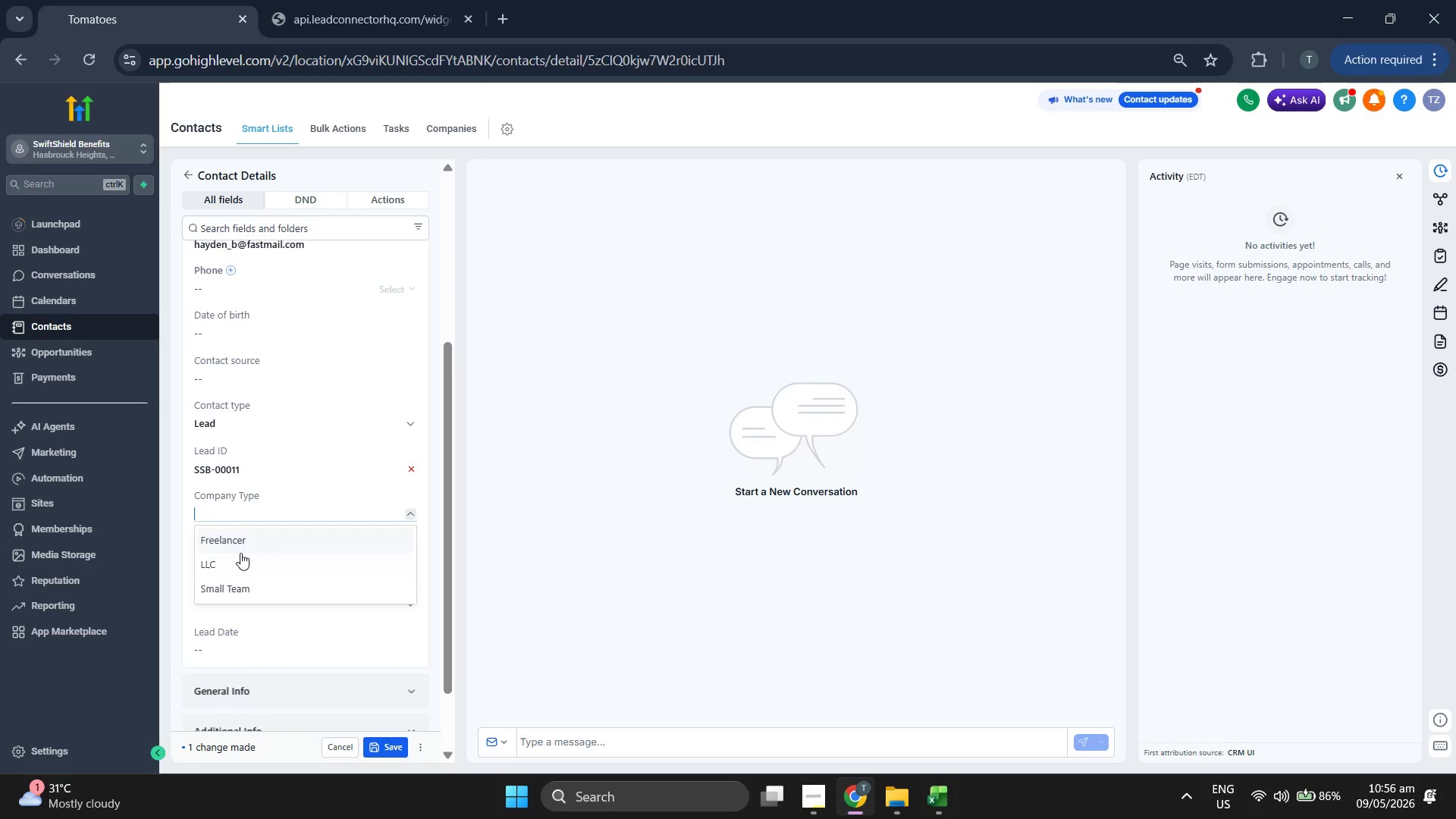 
left_click([254, 542])
 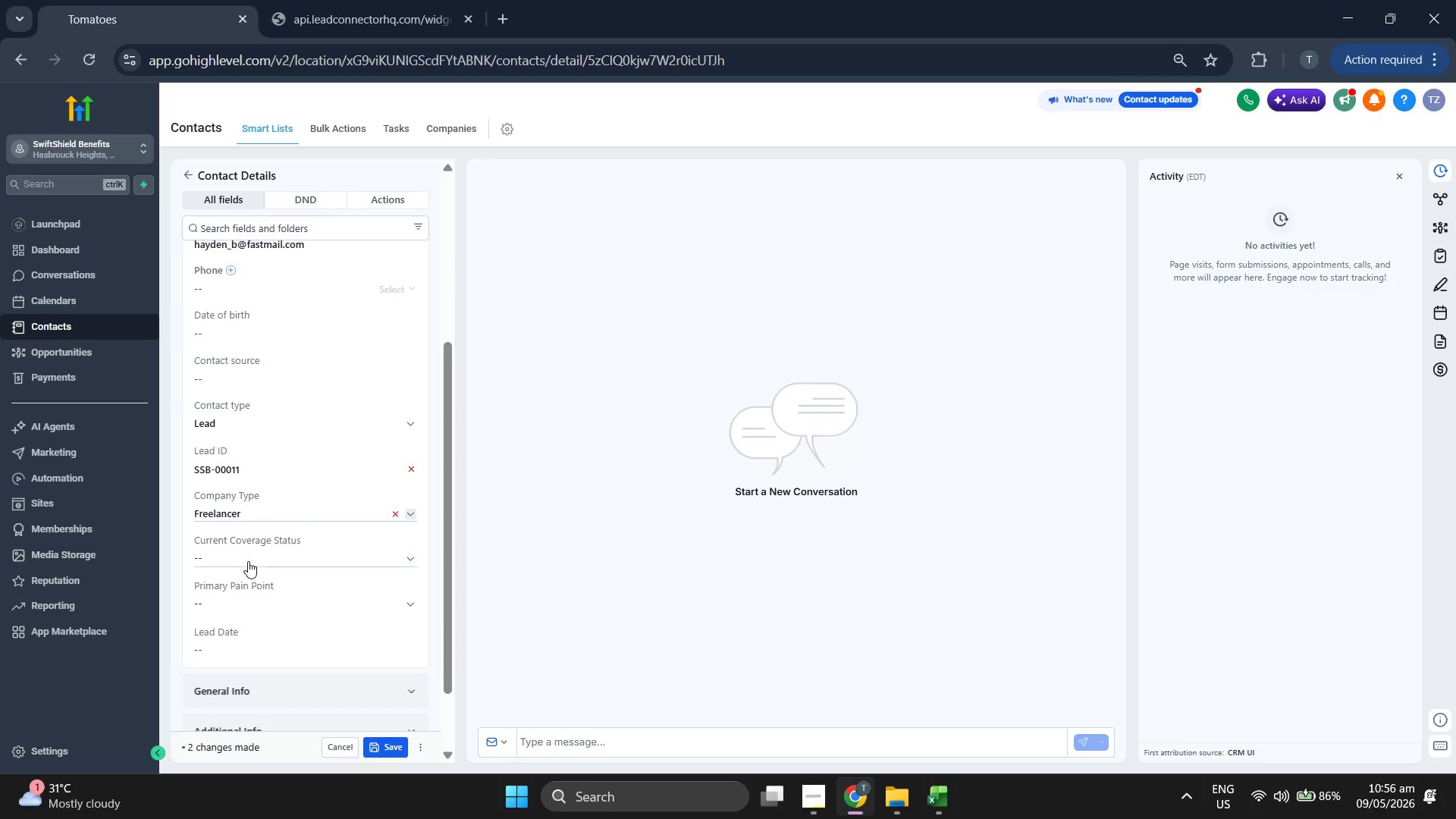 
left_click([250, 558])
 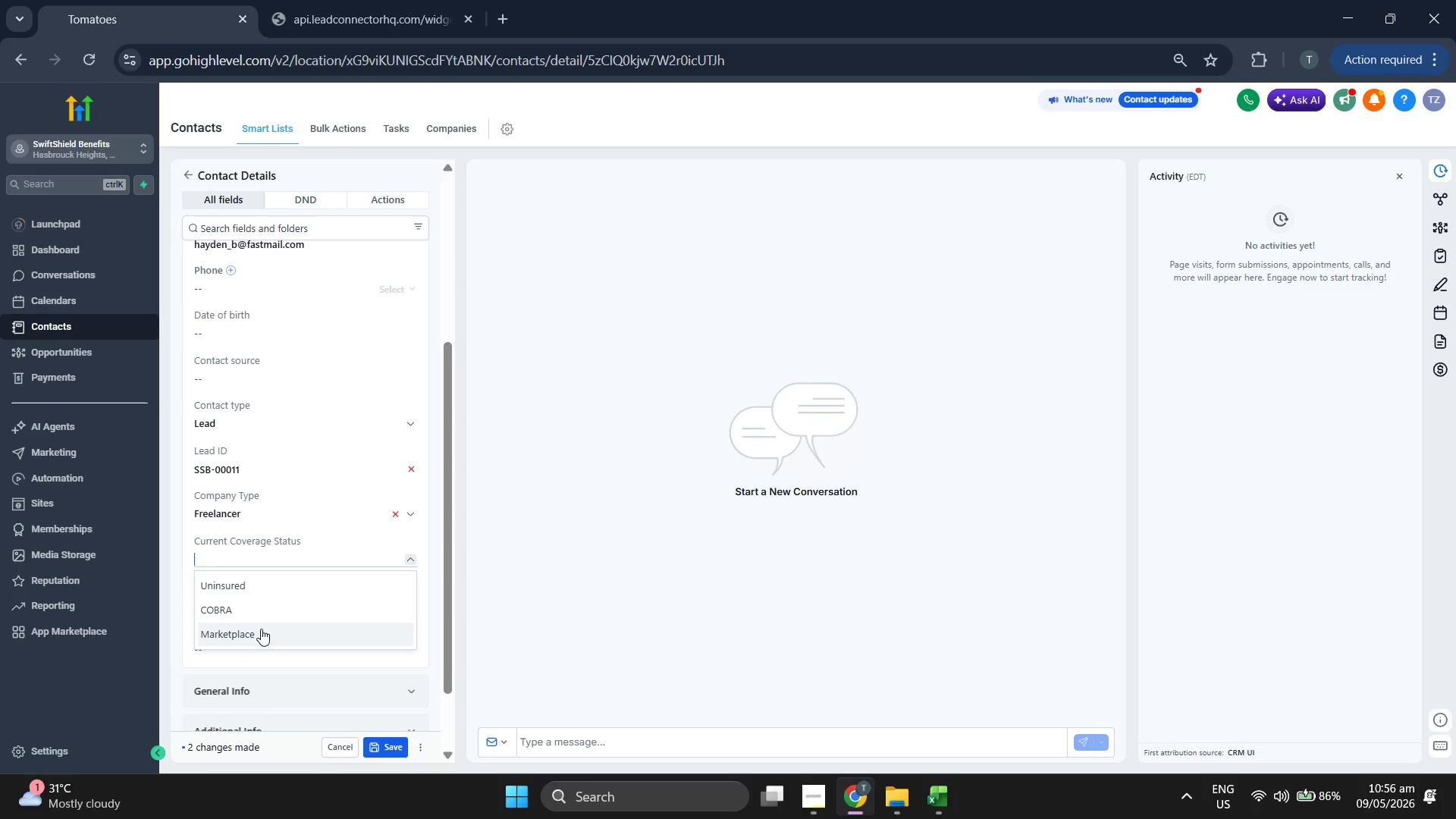 
left_click([260, 629])
 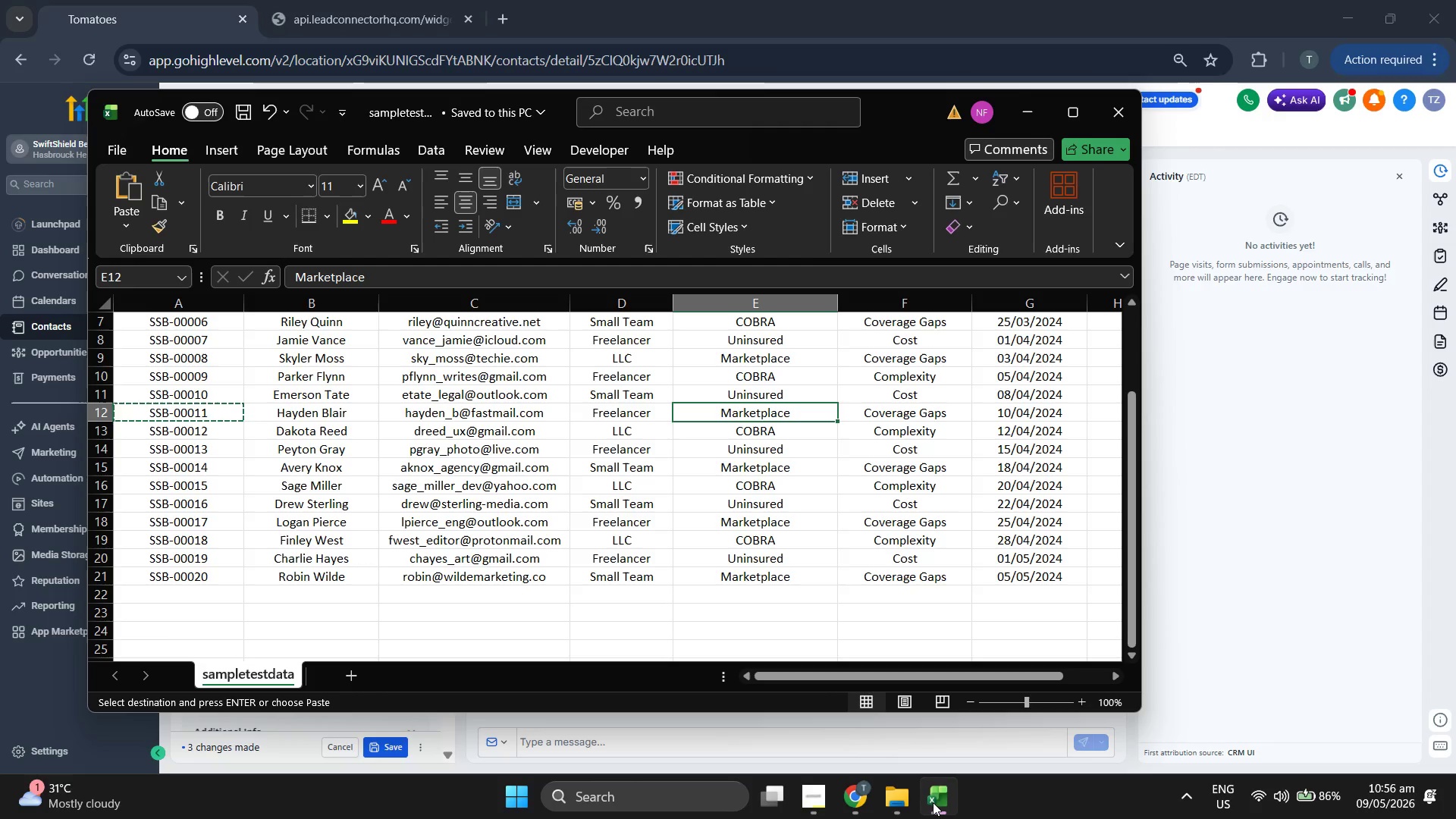 
left_click([933, 802])
 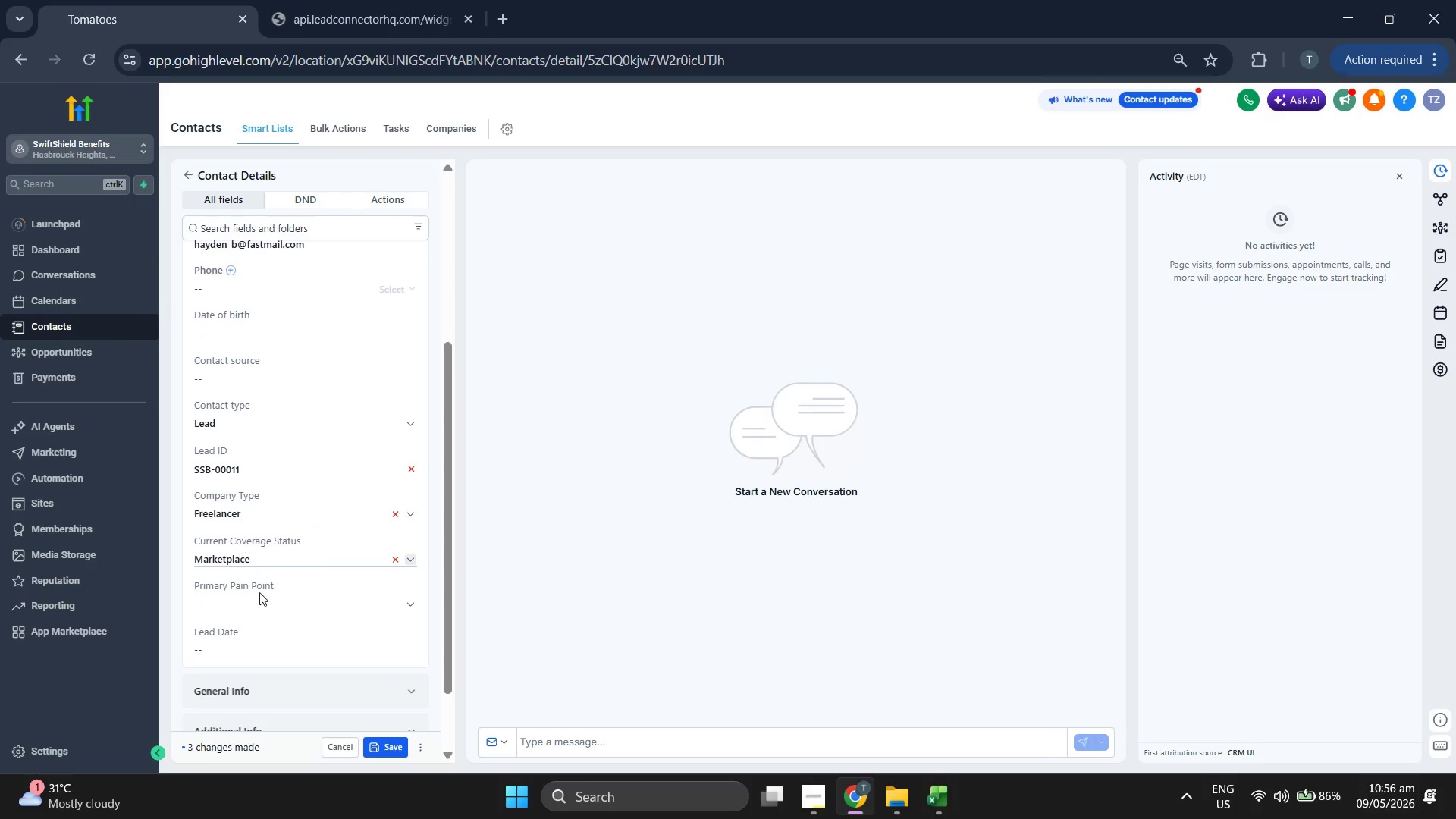 
left_click([269, 601])
 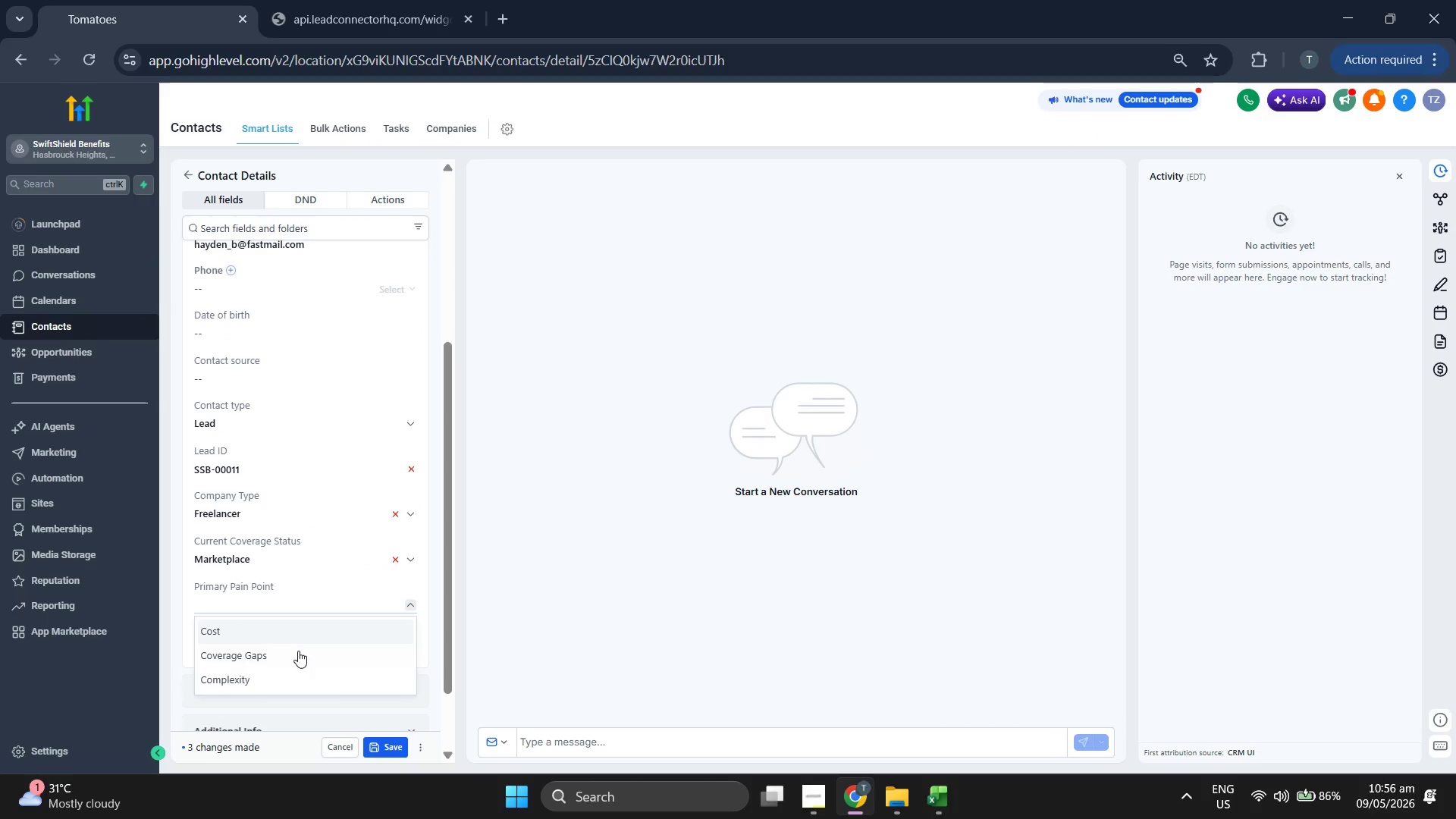 
left_click([298, 651])
 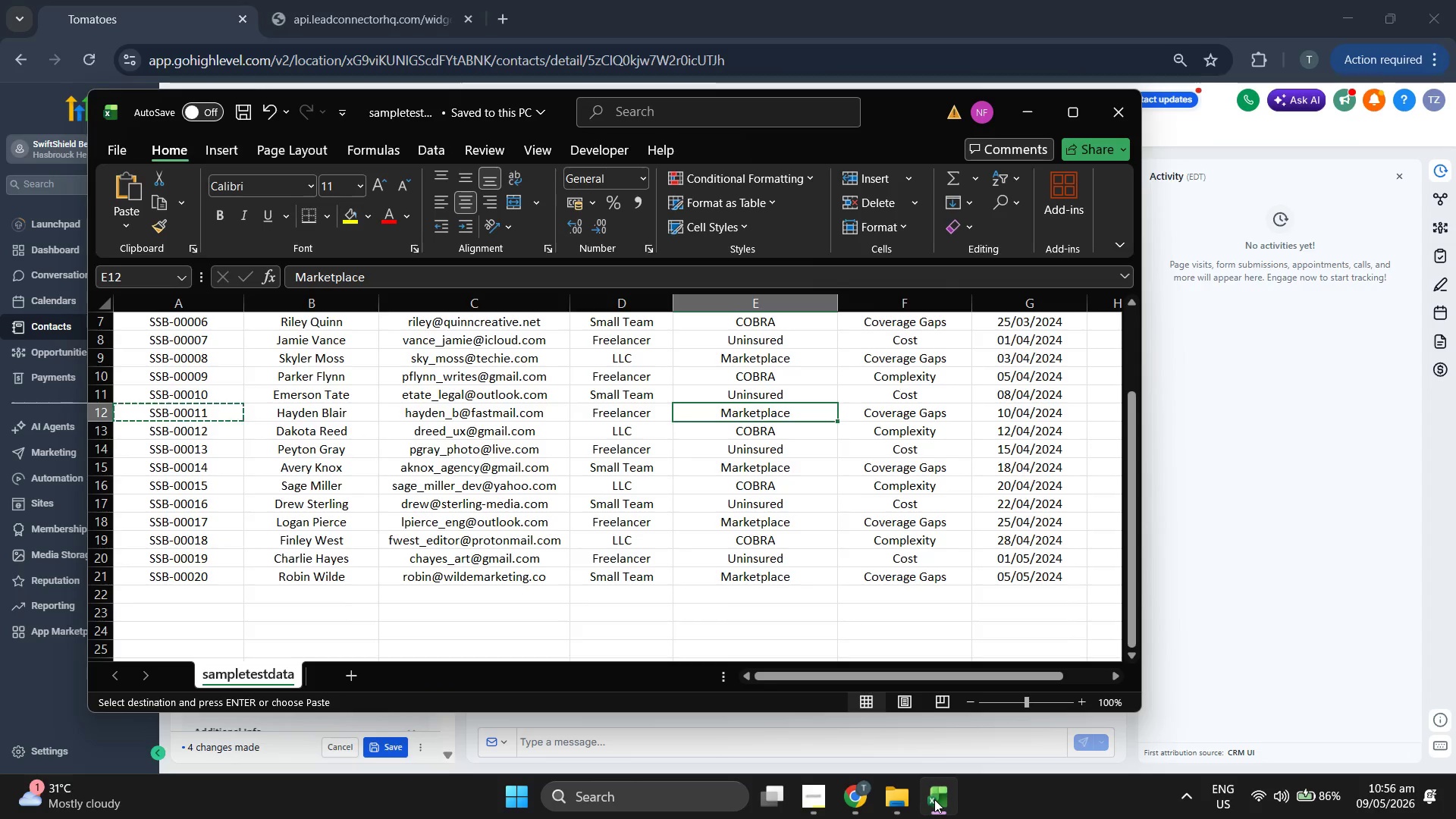 
left_click([934, 799])
 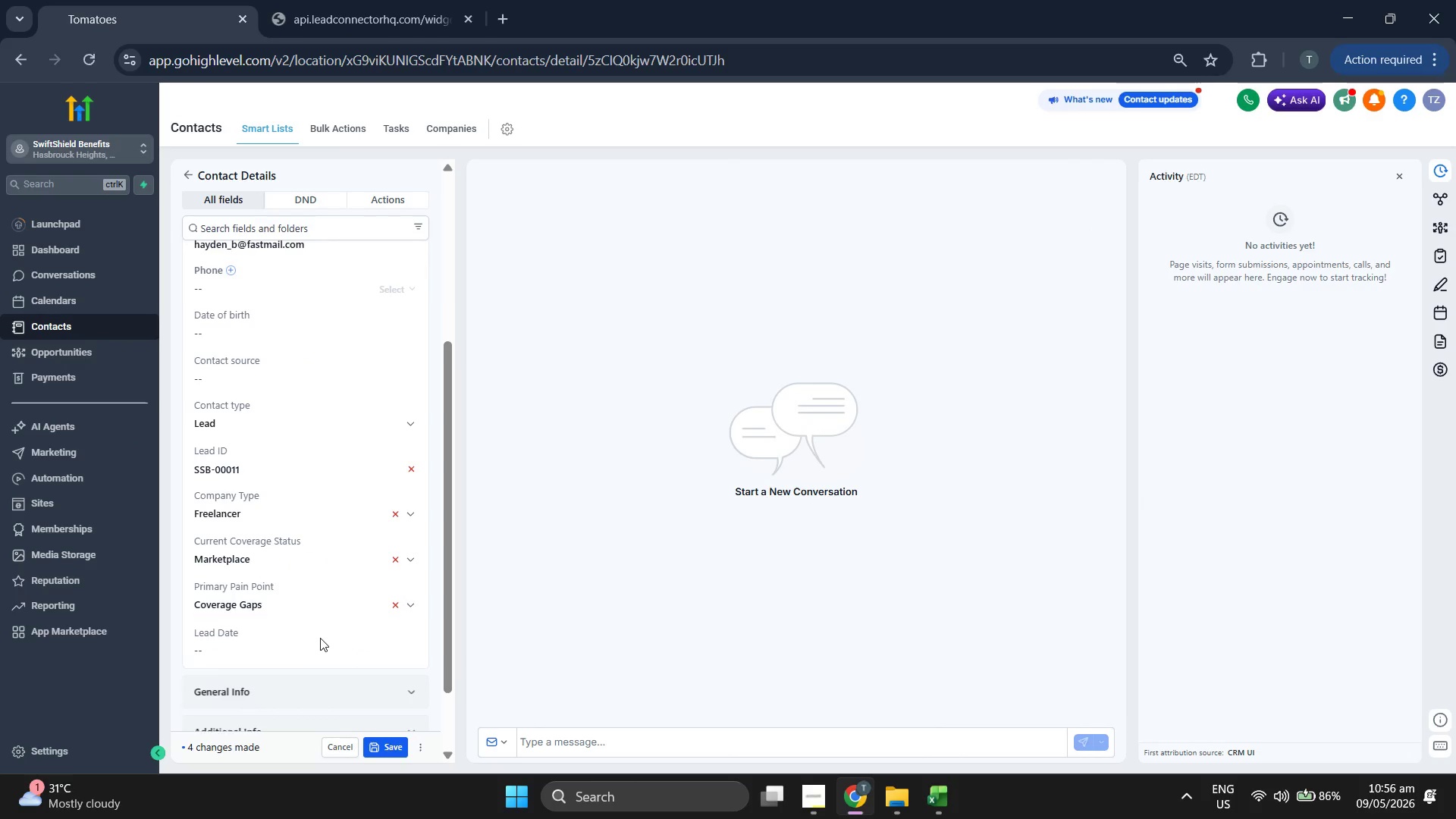 
double_click([327, 649])
 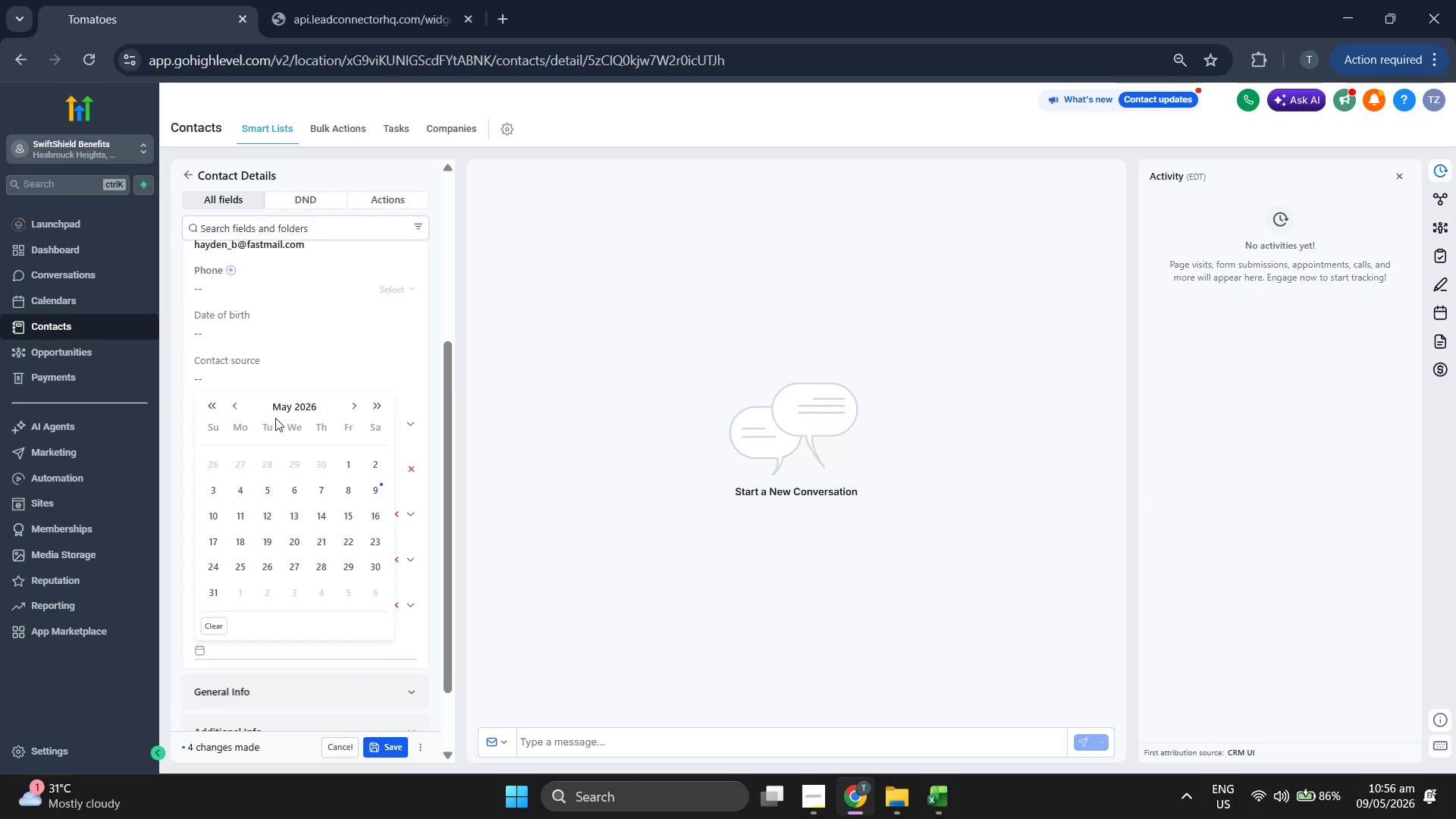 
double_click([281, 406])
 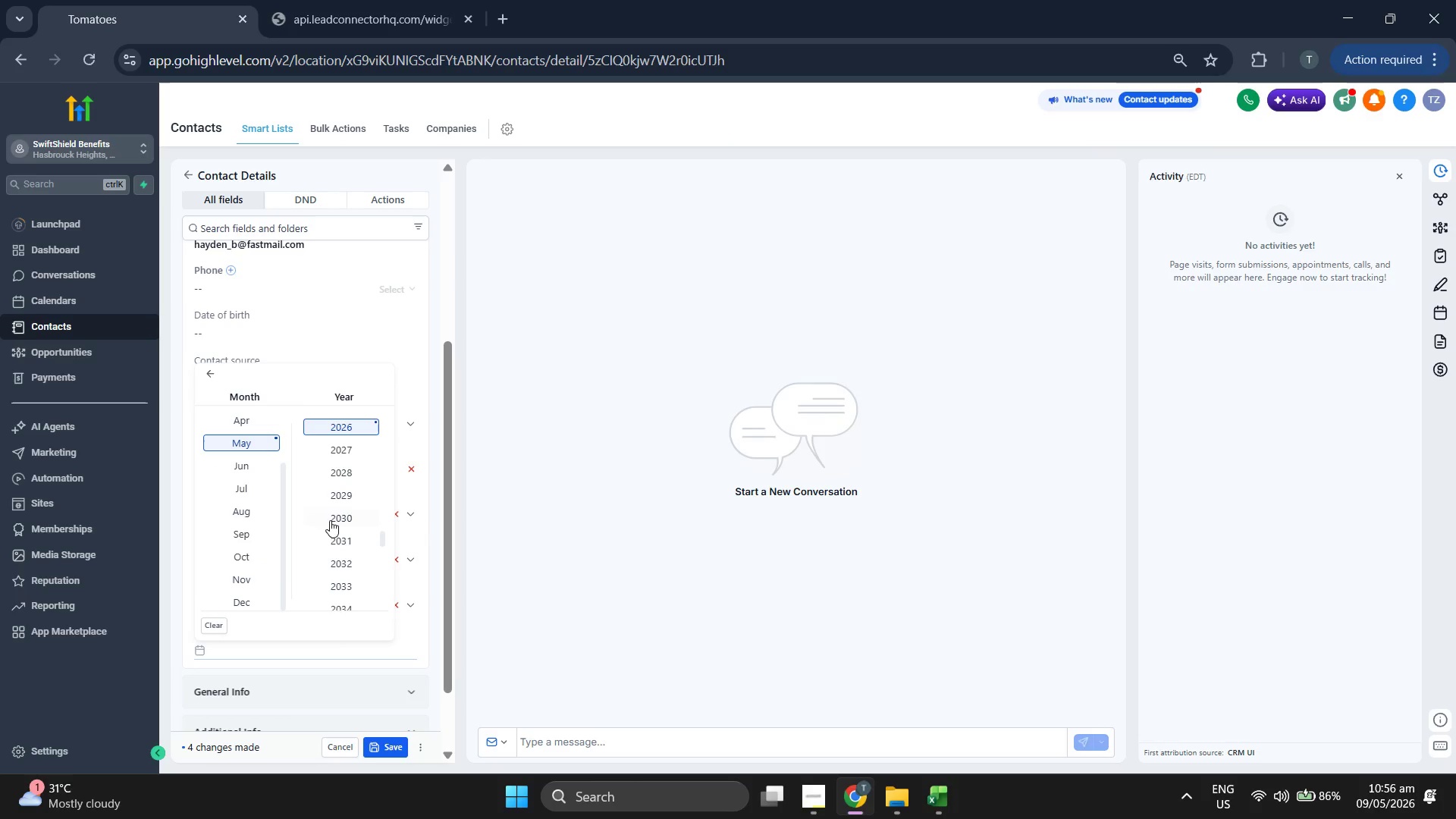 
scroll: coordinate [330, 520], scroll_direction: up, amount: 1.0
 